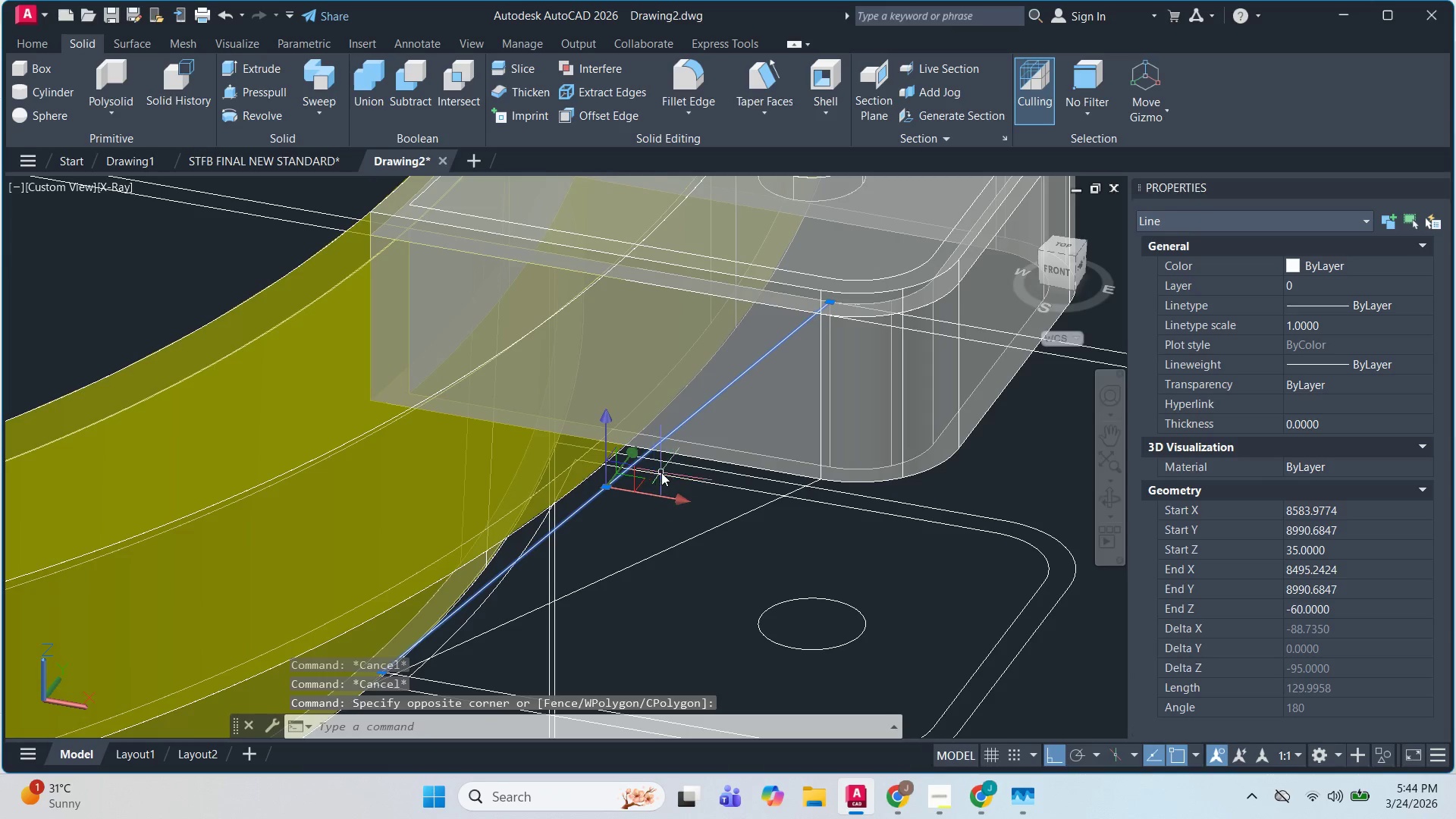 
key(E)
 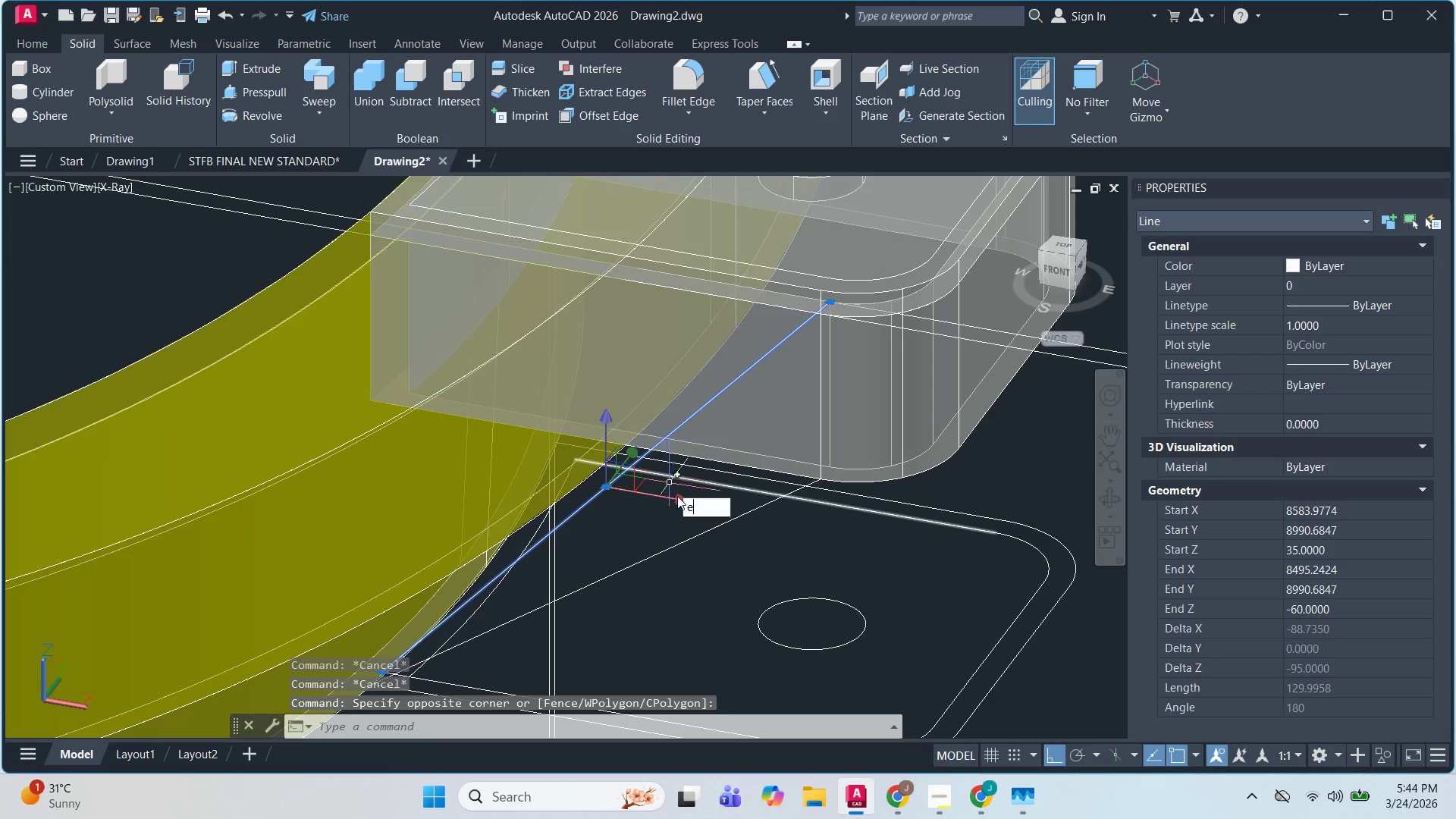 
key(Space)
 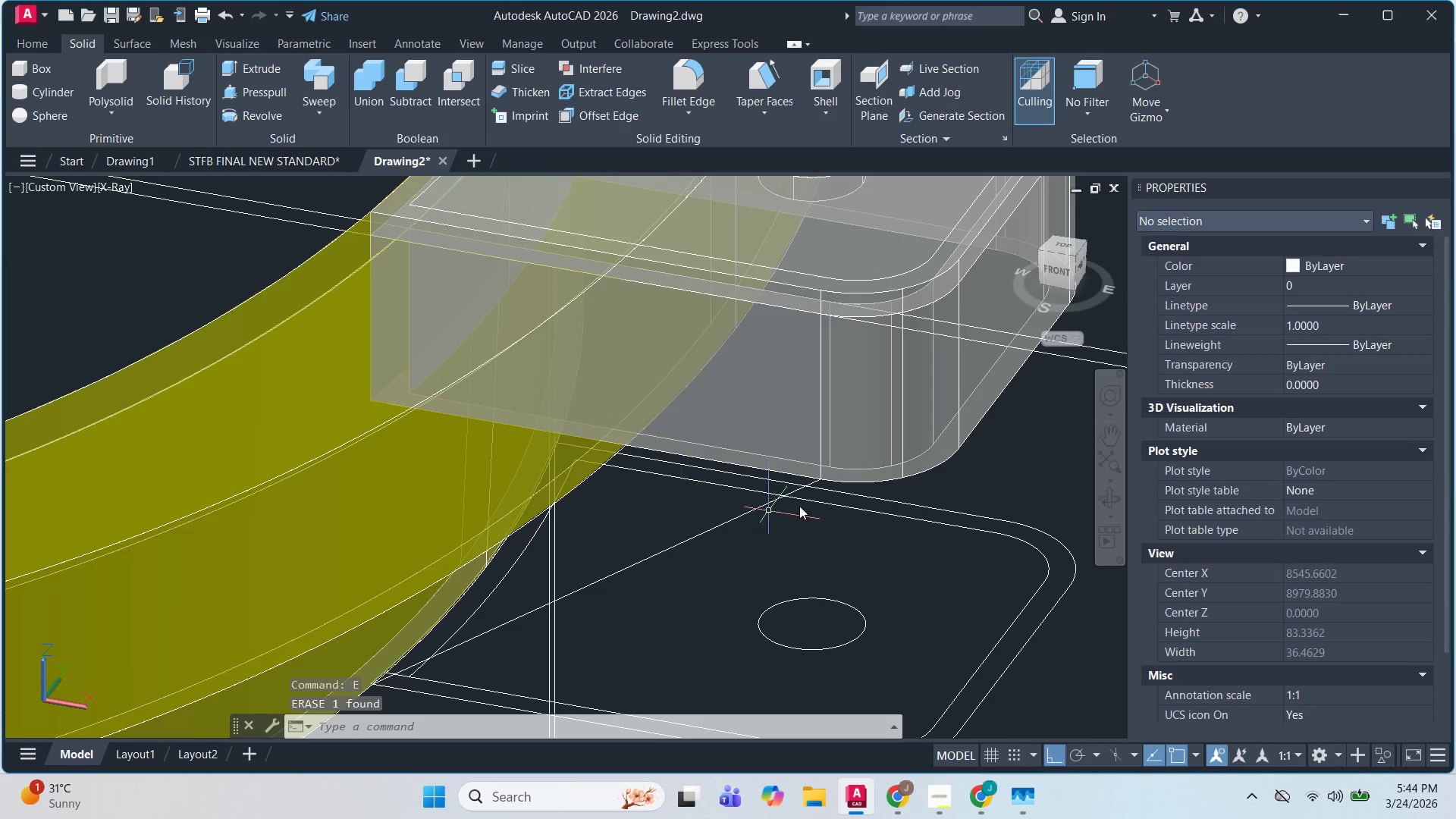 
key(Escape)
 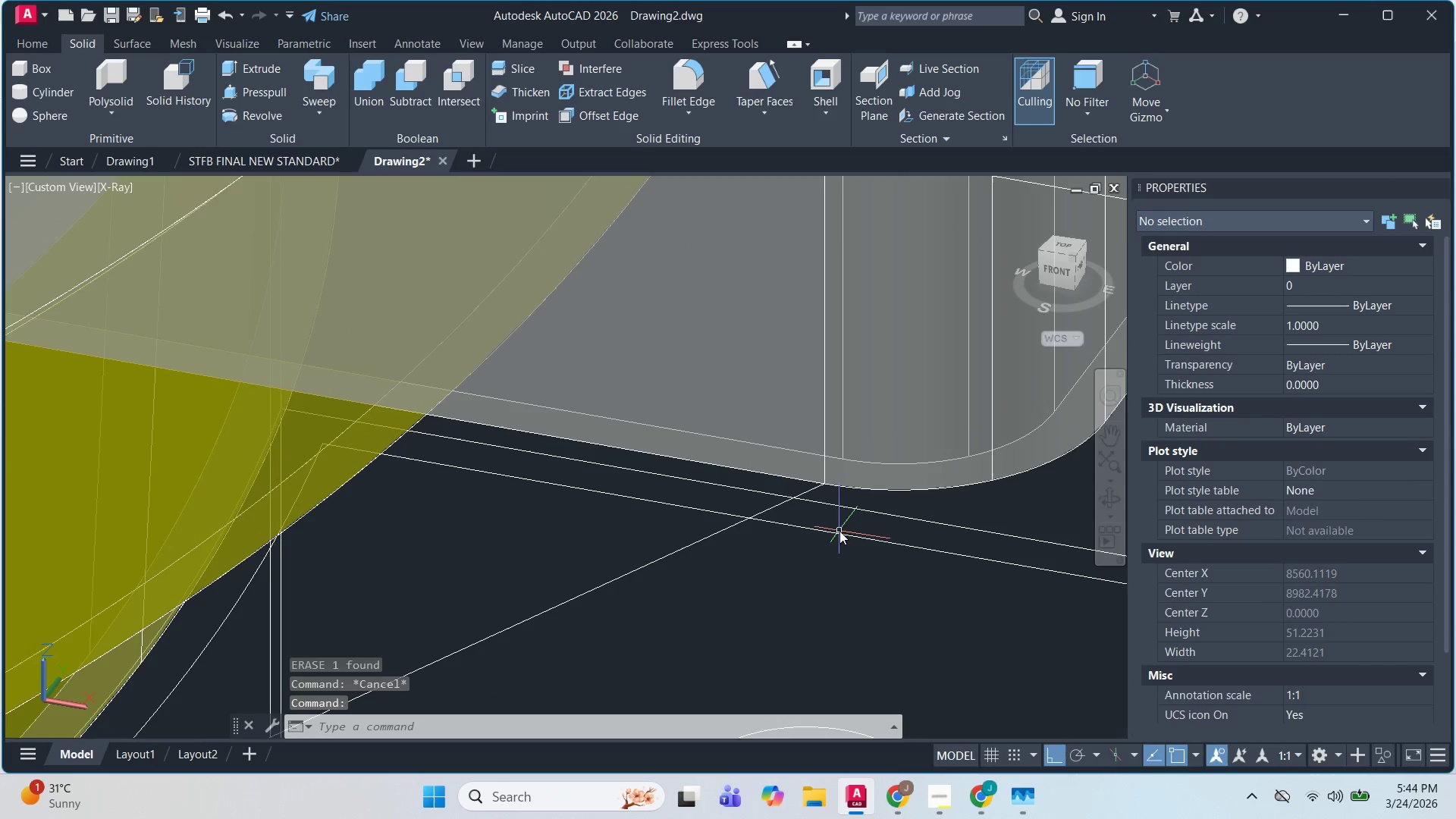 
scroll: coordinate [826, 501], scroll_direction: up, amount: 2.0
 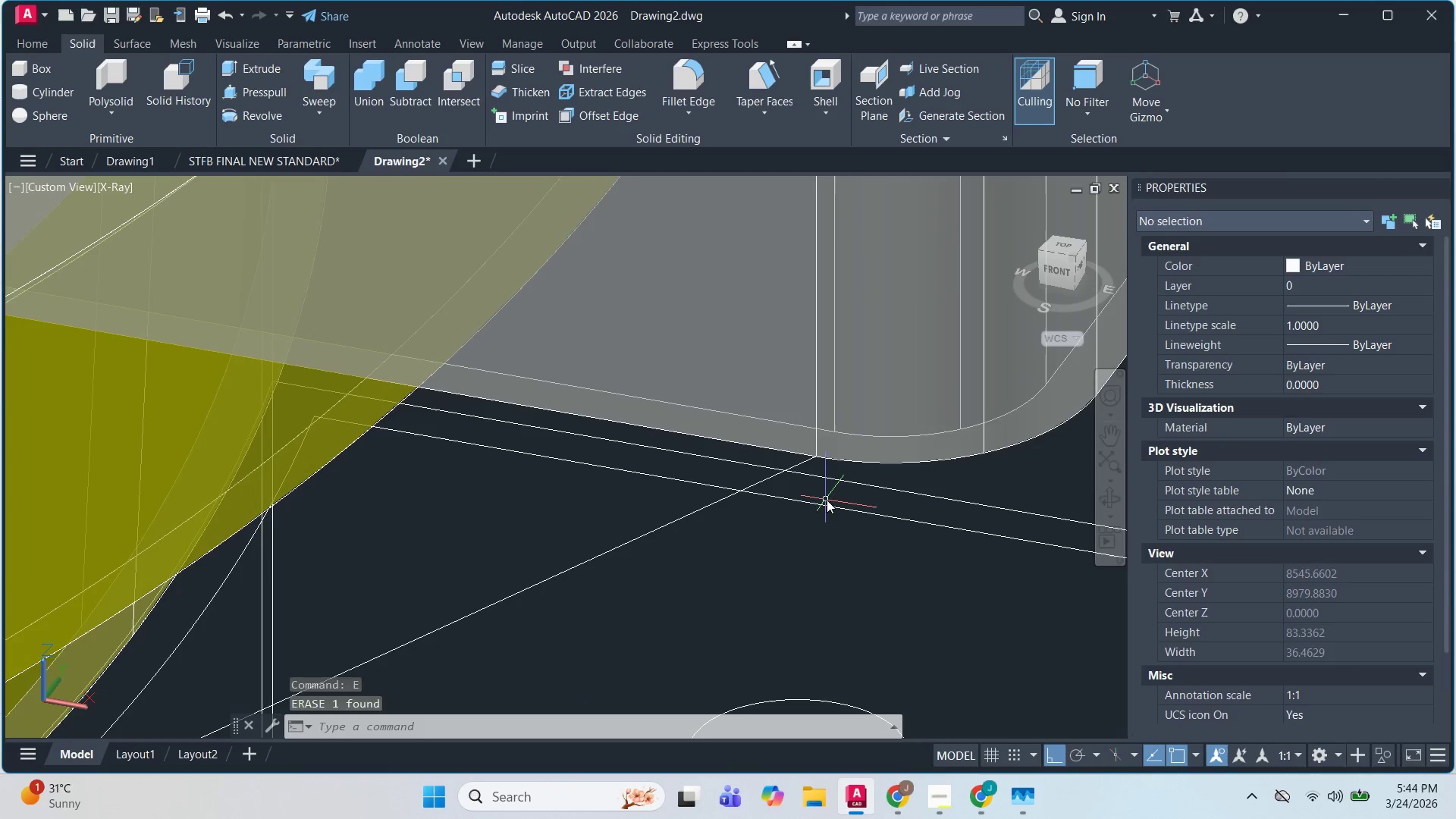 
key(L)
 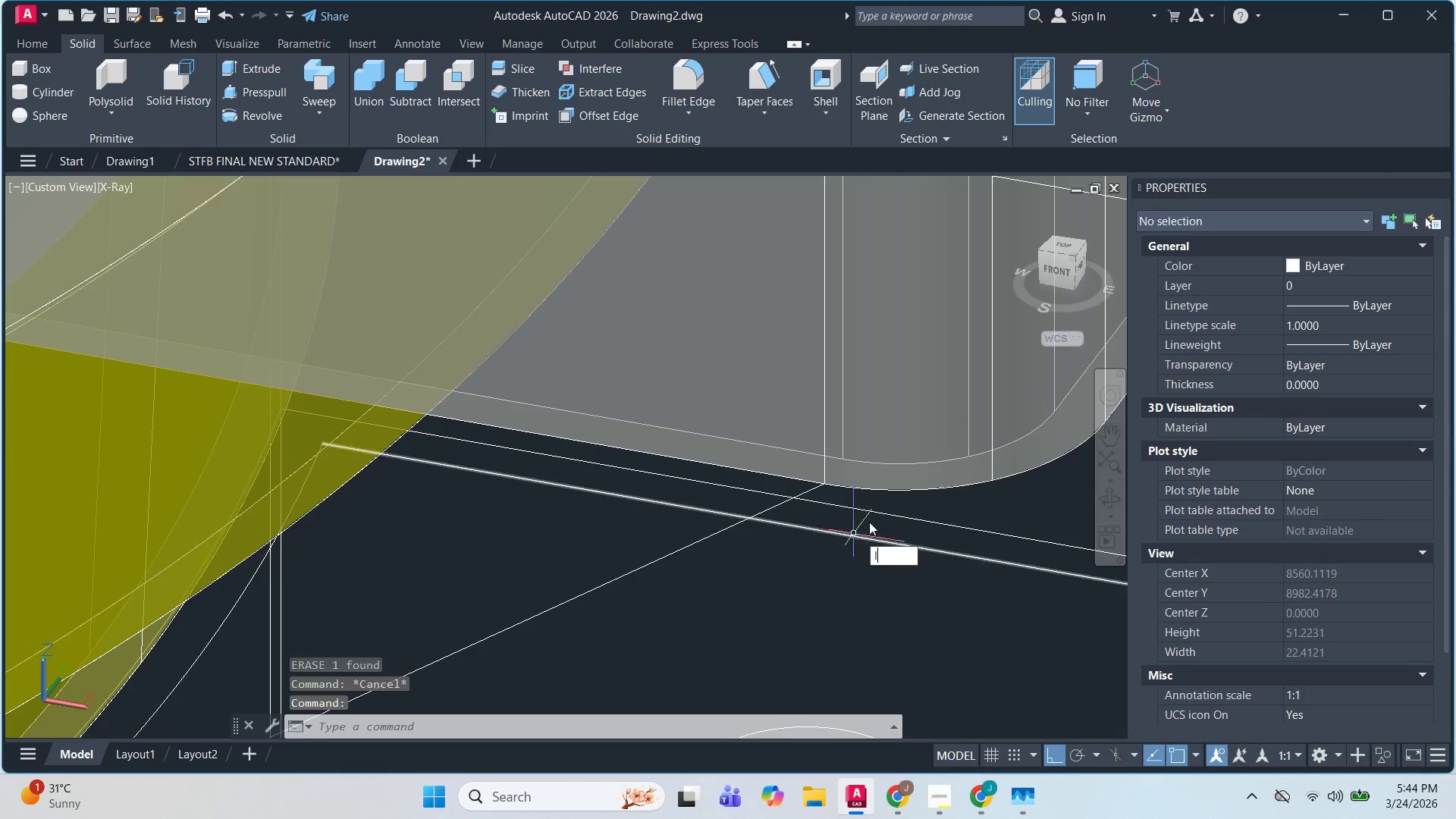 
key(Space)
 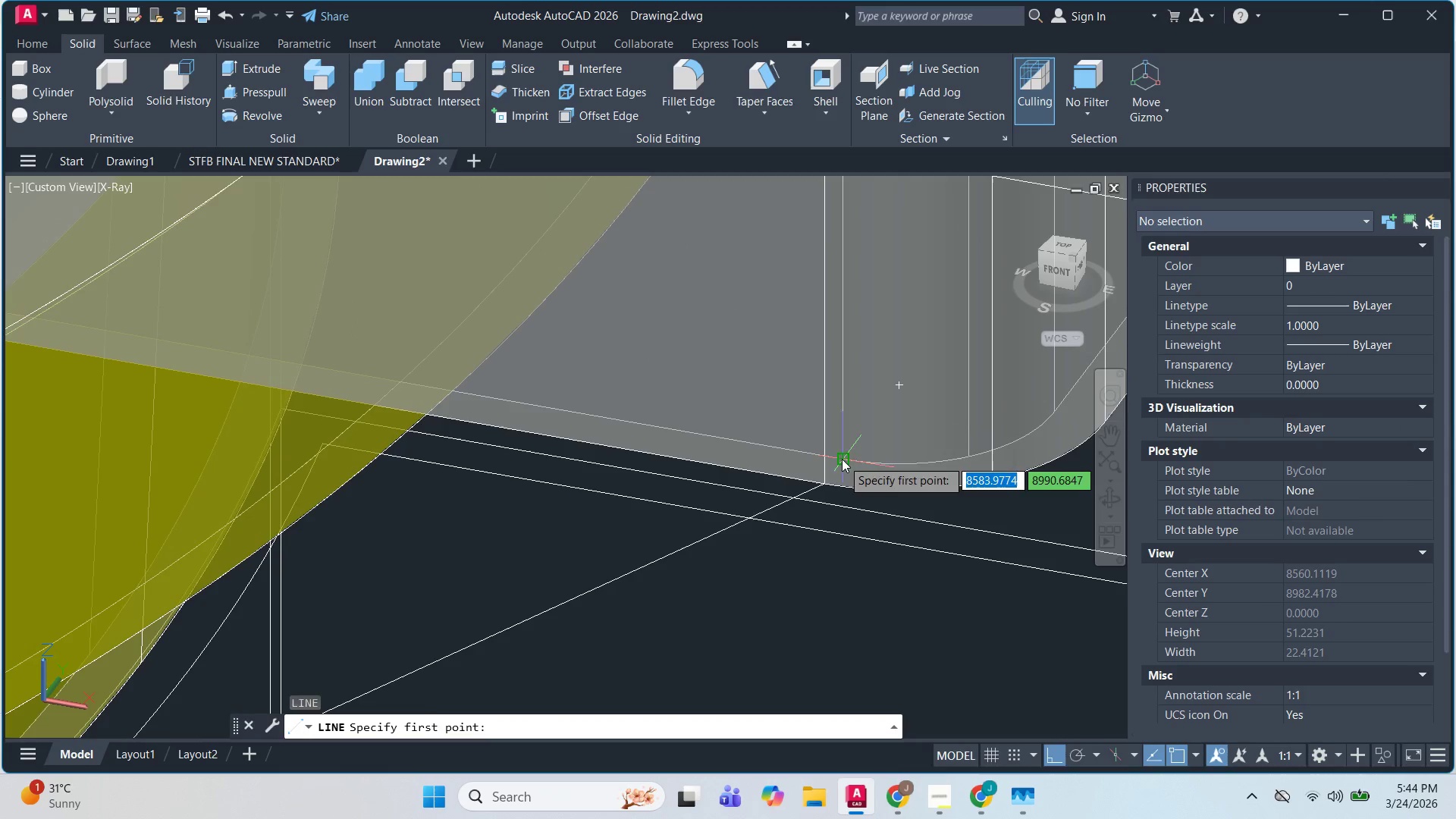 
scroll: coordinate [484, 582], scroll_direction: up, amount: 4.0
 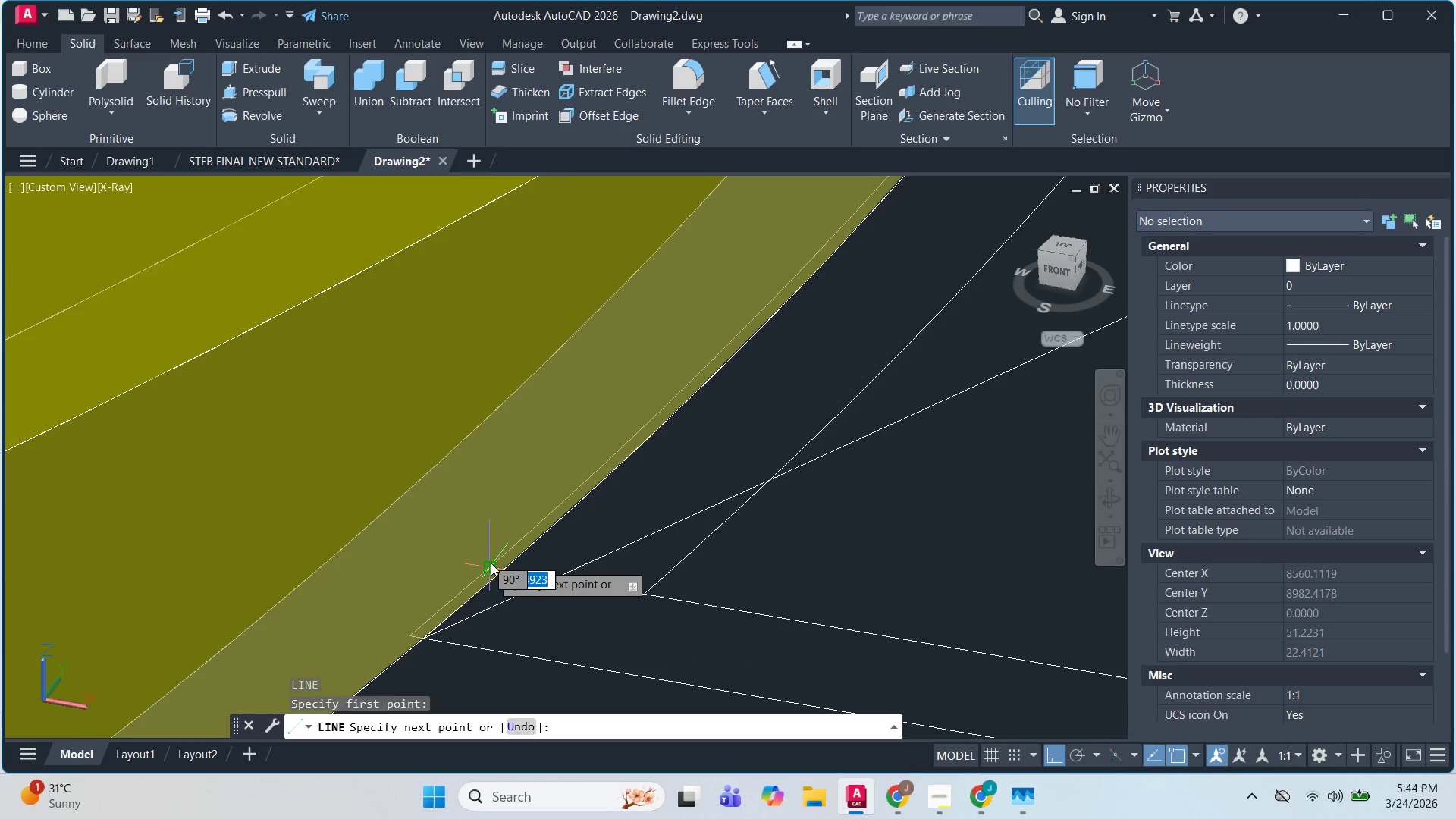 
left_click([491, 563])
 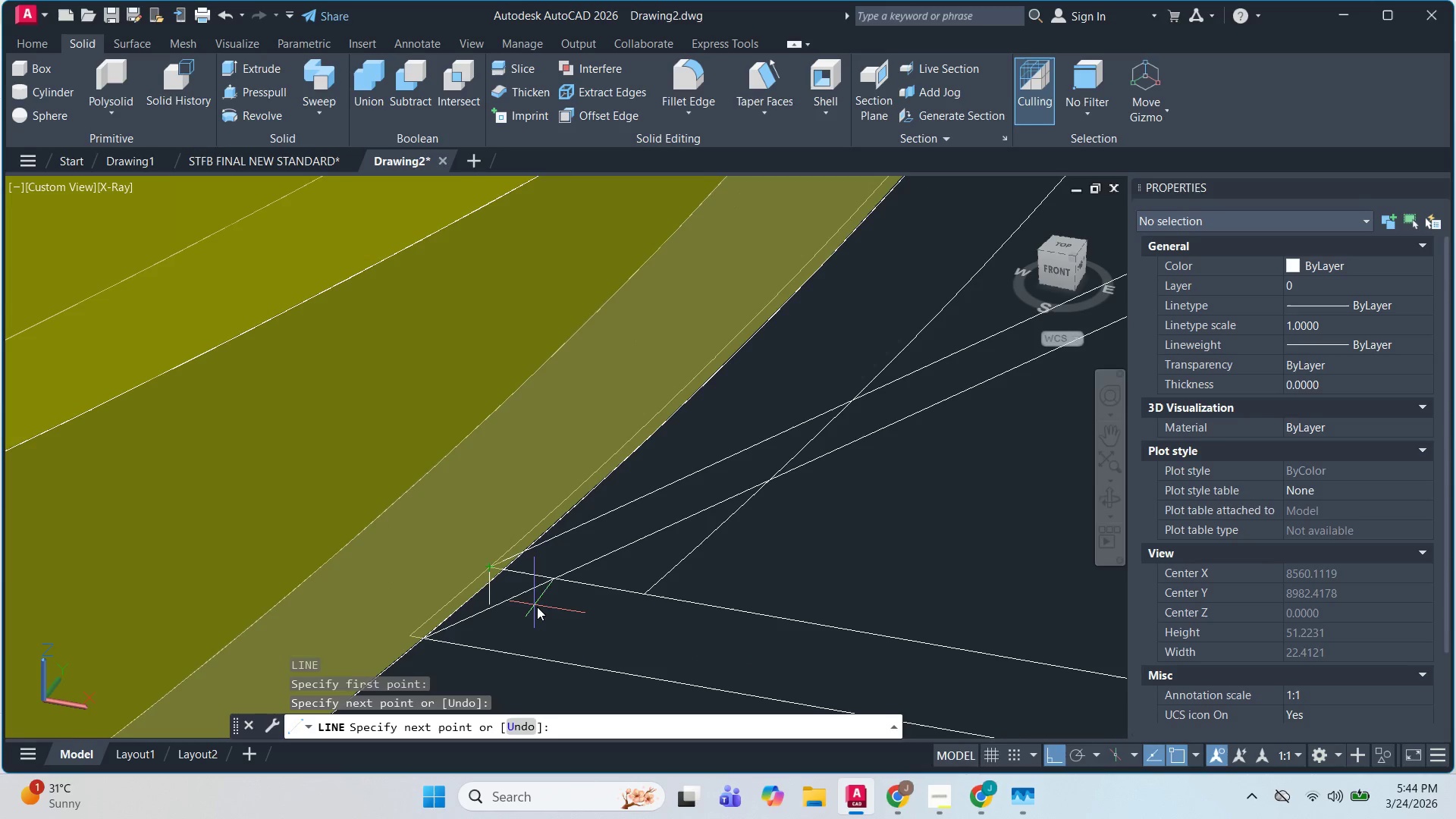 
key(Escape)
 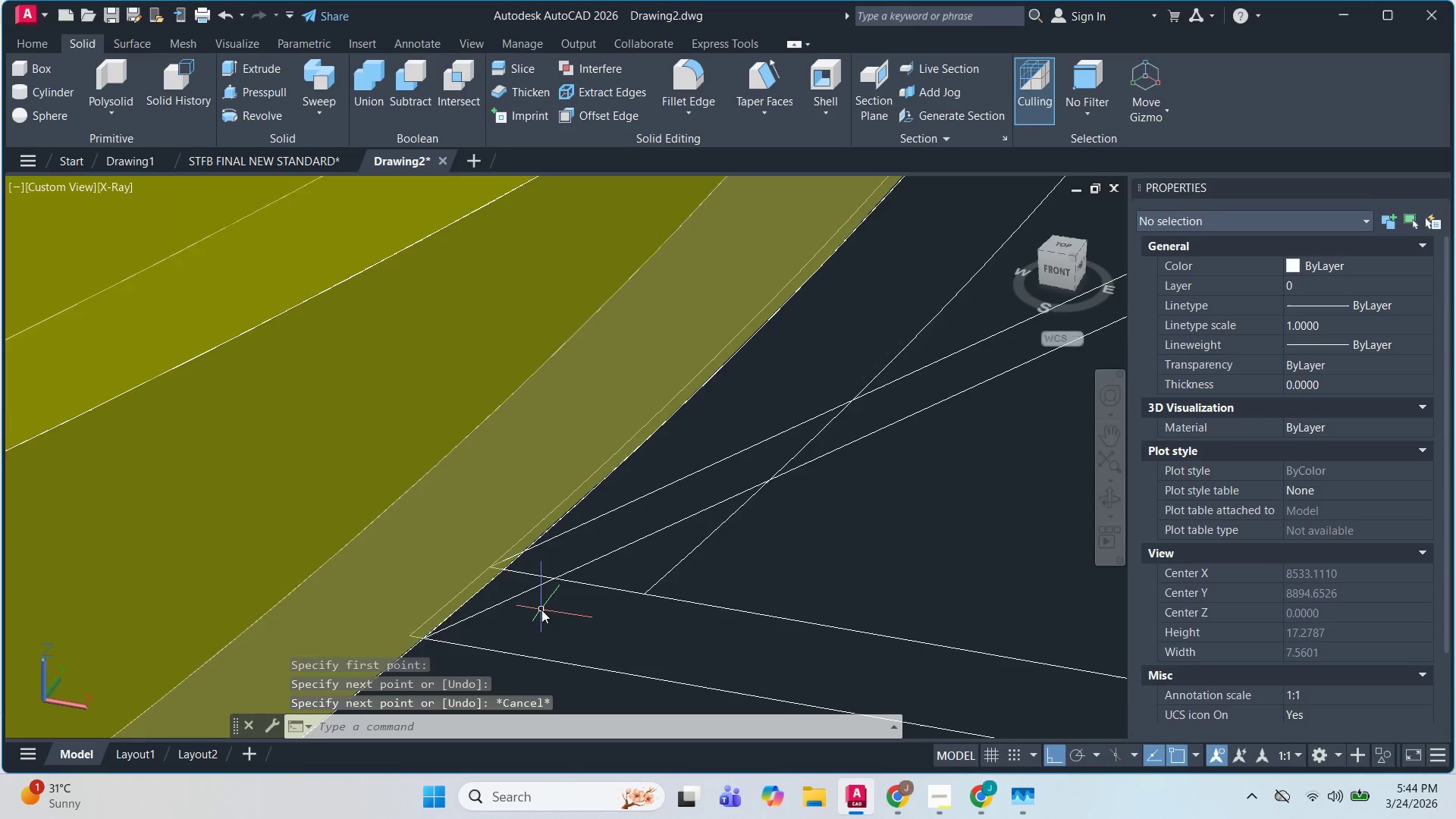 
key(Escape)
 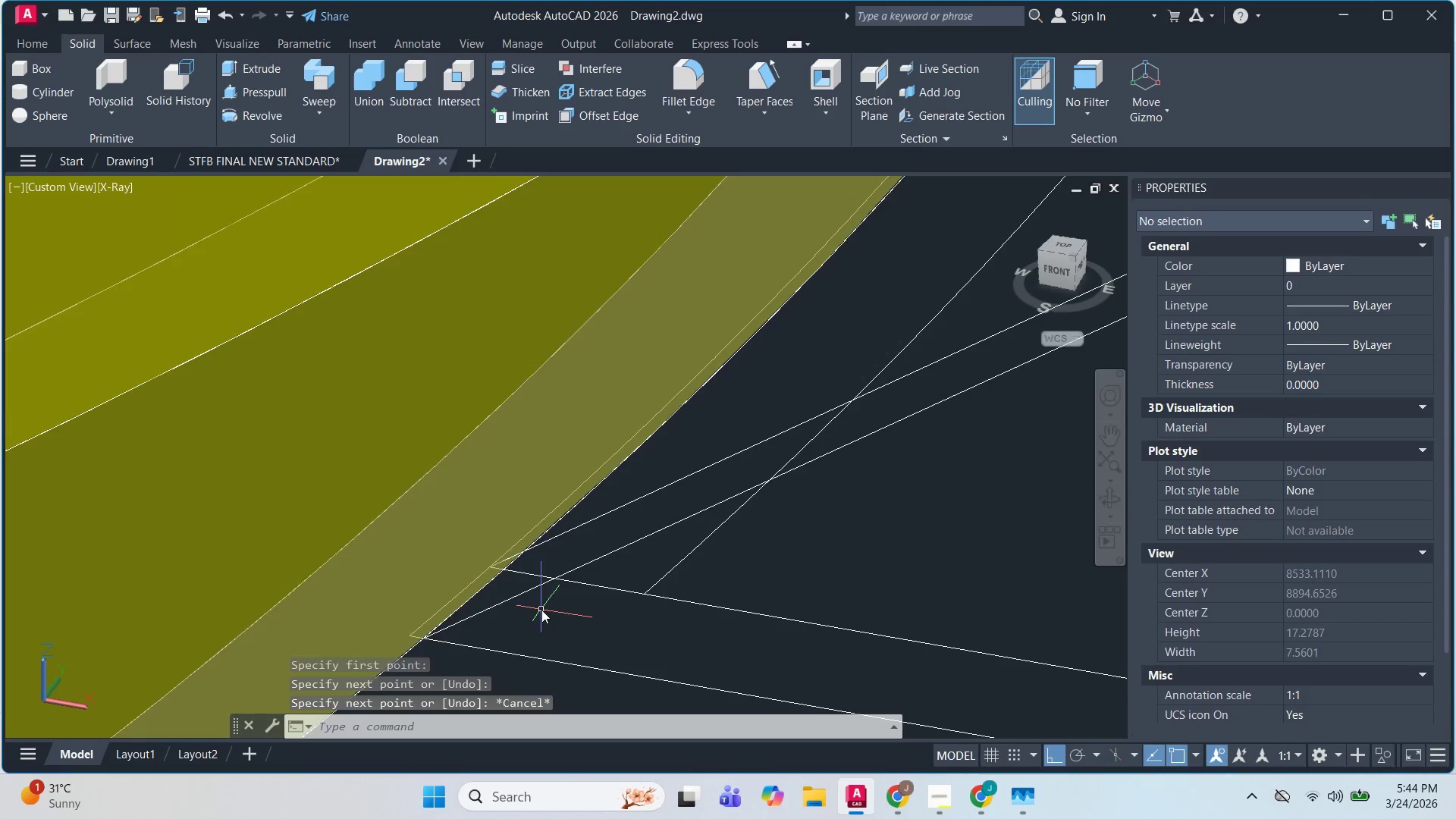 
hold_key(key=ShiftLeft, duration=1.52)
 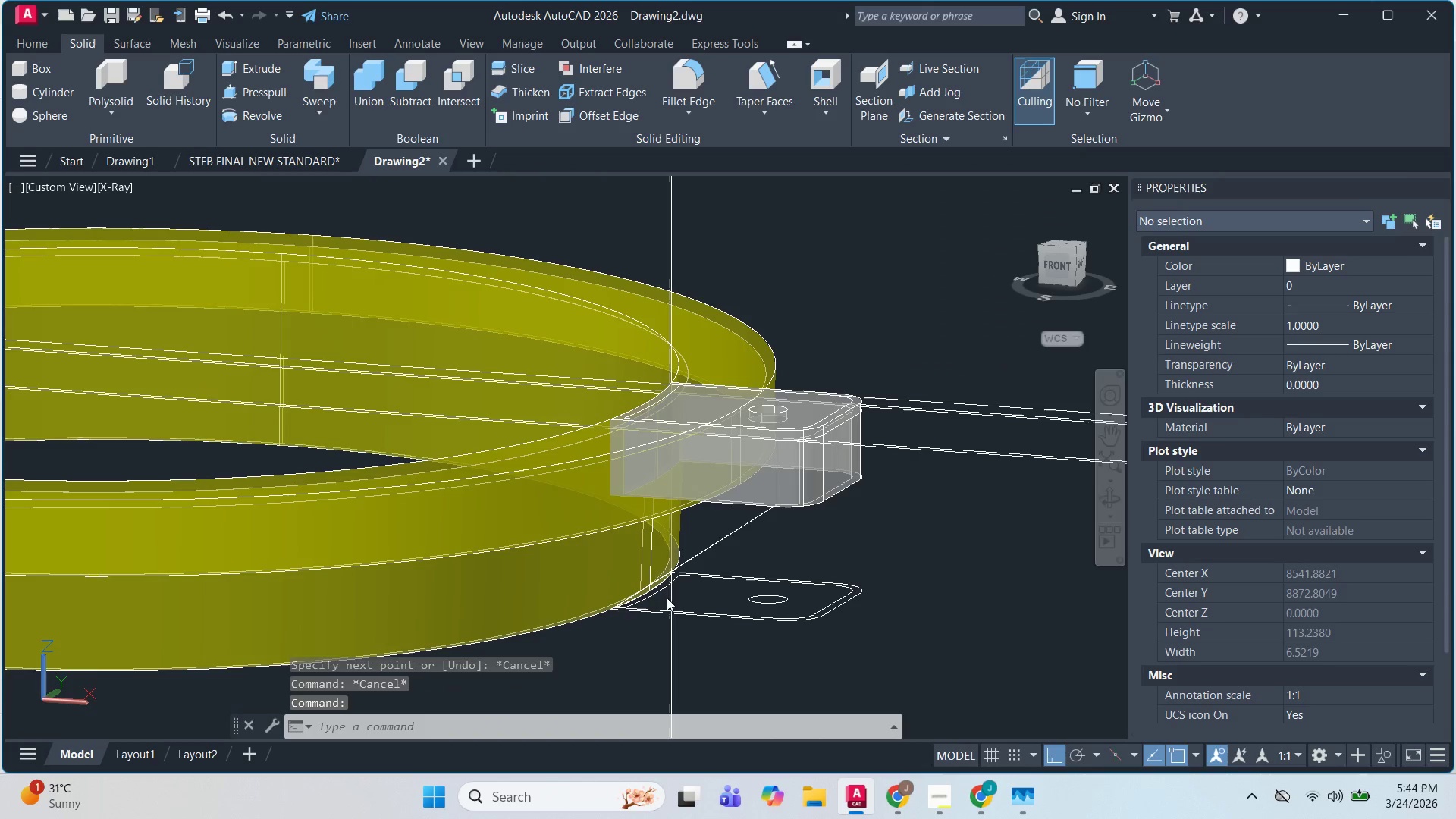 
scroll: coordinate [544, 609], scroll_direction: down, amount: 4.0
 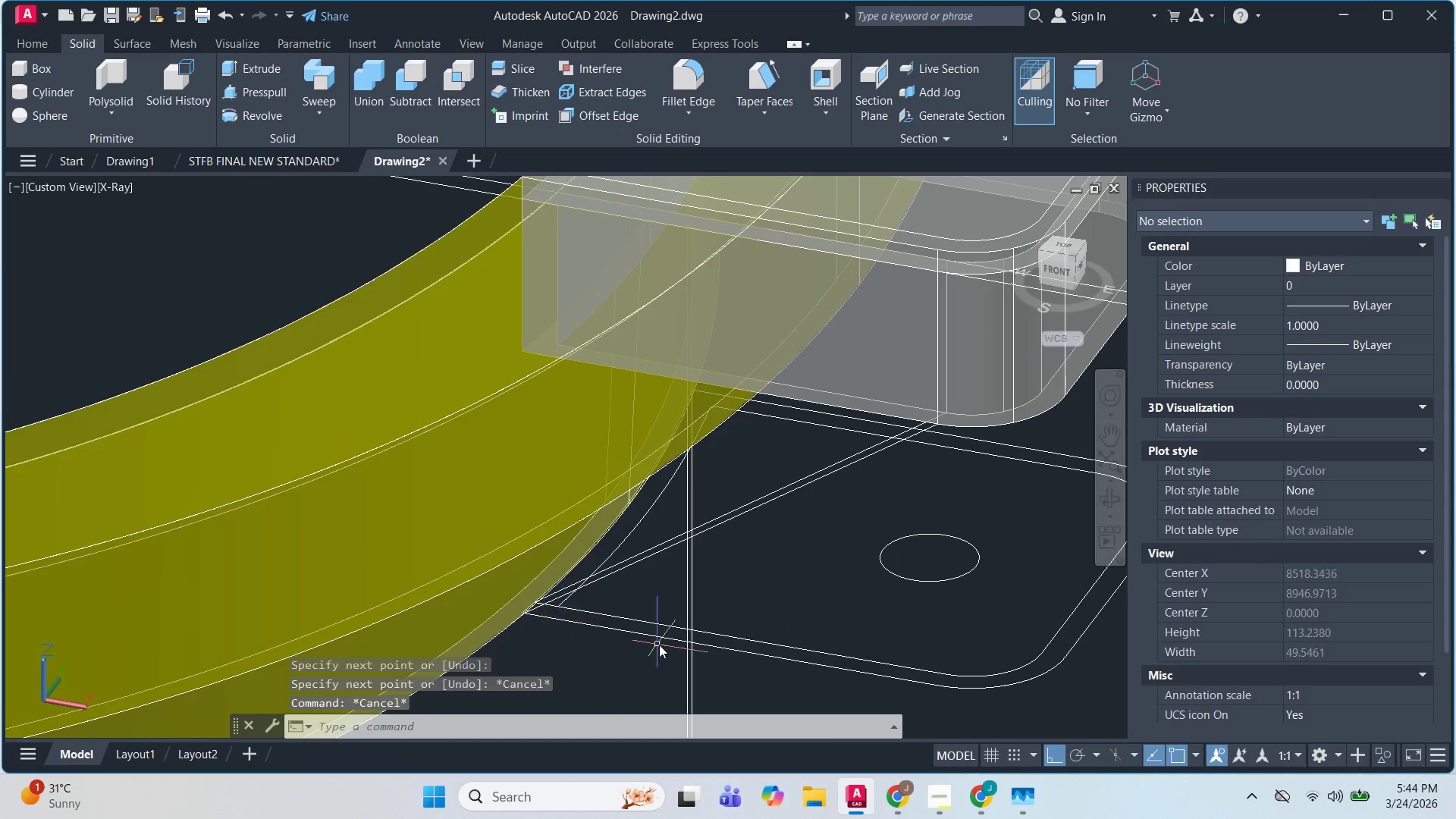 
key(Shift+ShiftLeft)
 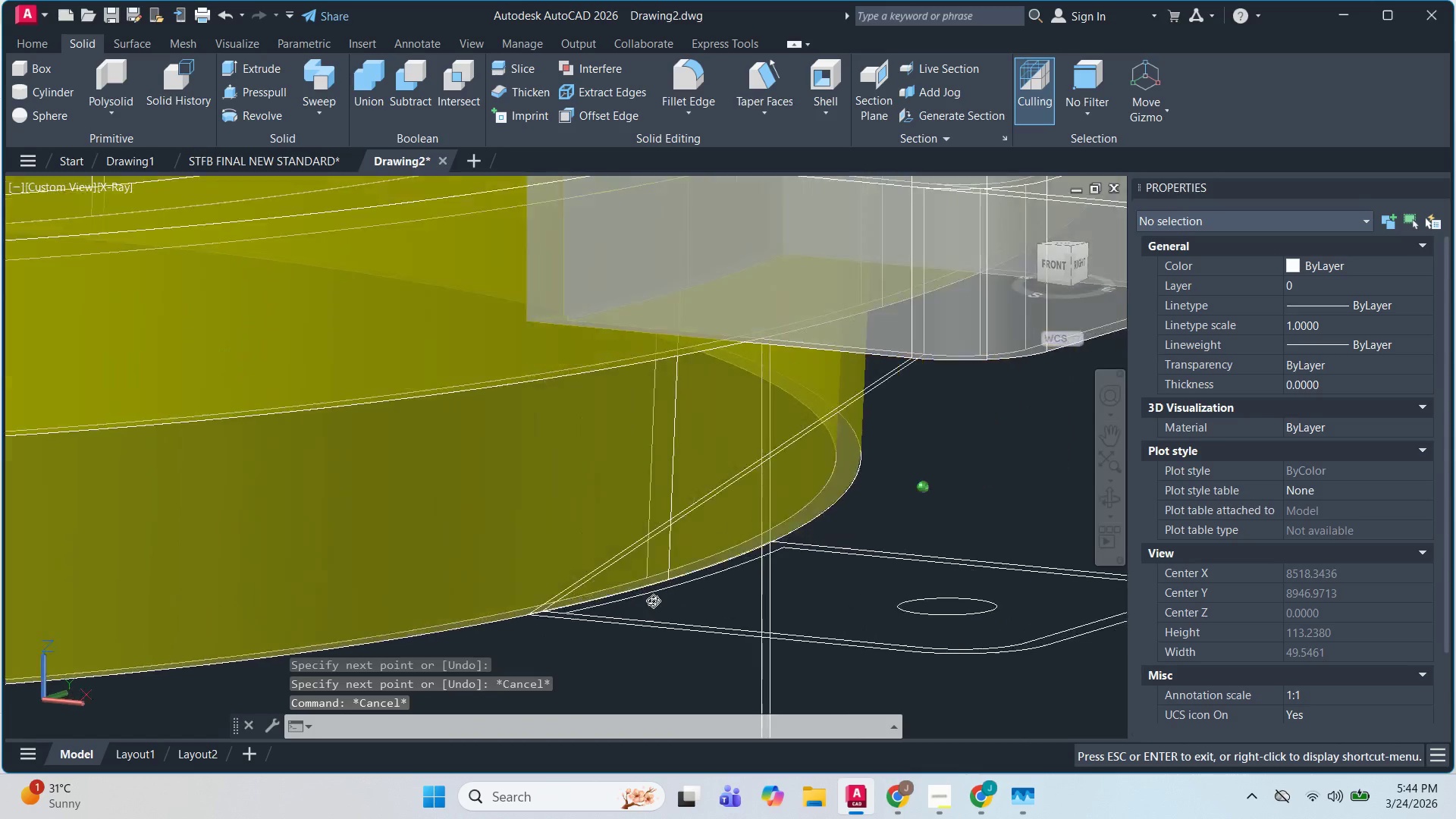 
key(Shift+ShiftLeft)
 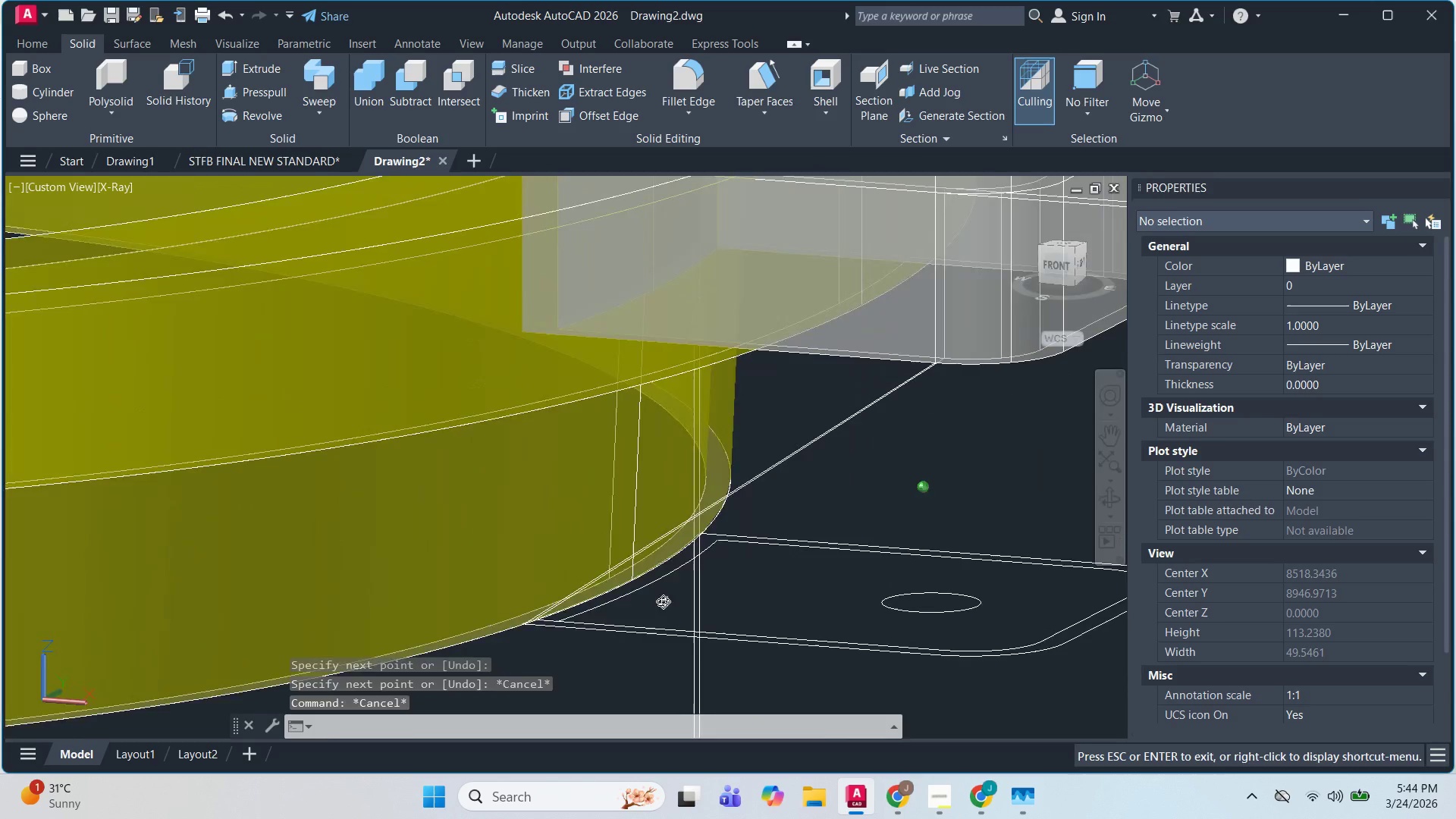 
key(Shift+ShiftLeft)
 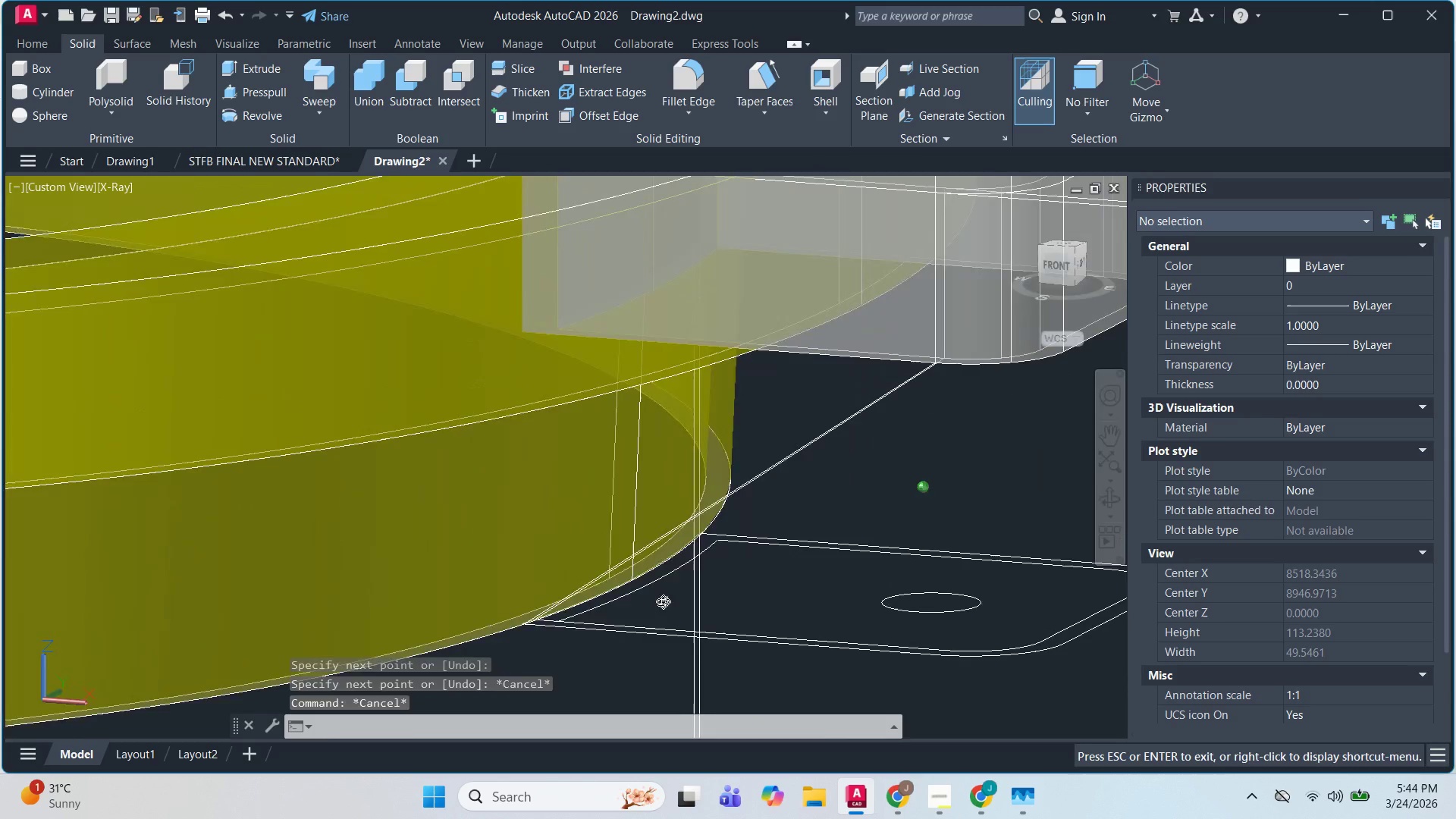 
key(Shift+ShiftLeft)
 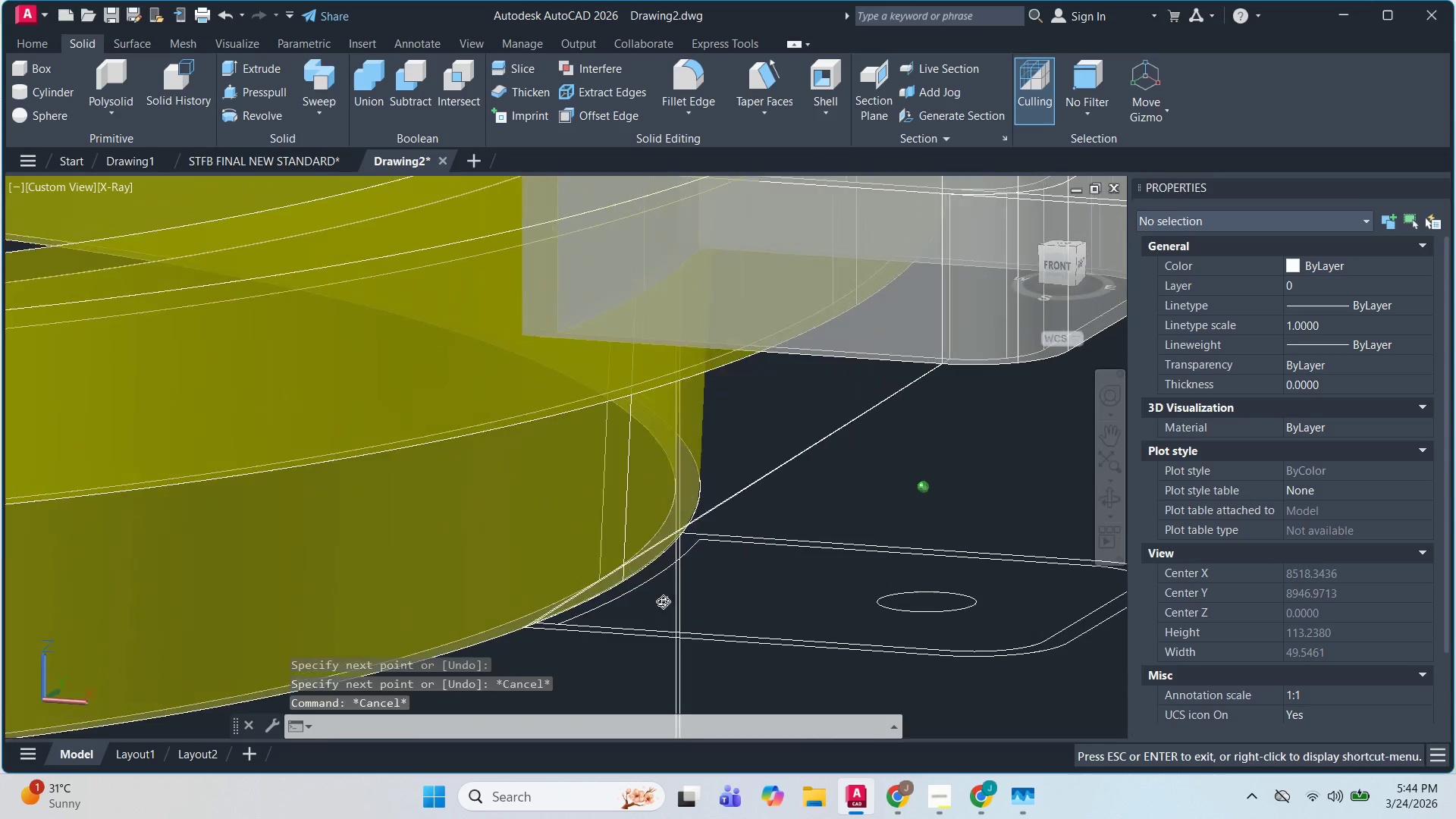 
key(Shift+ShiftLeft)
 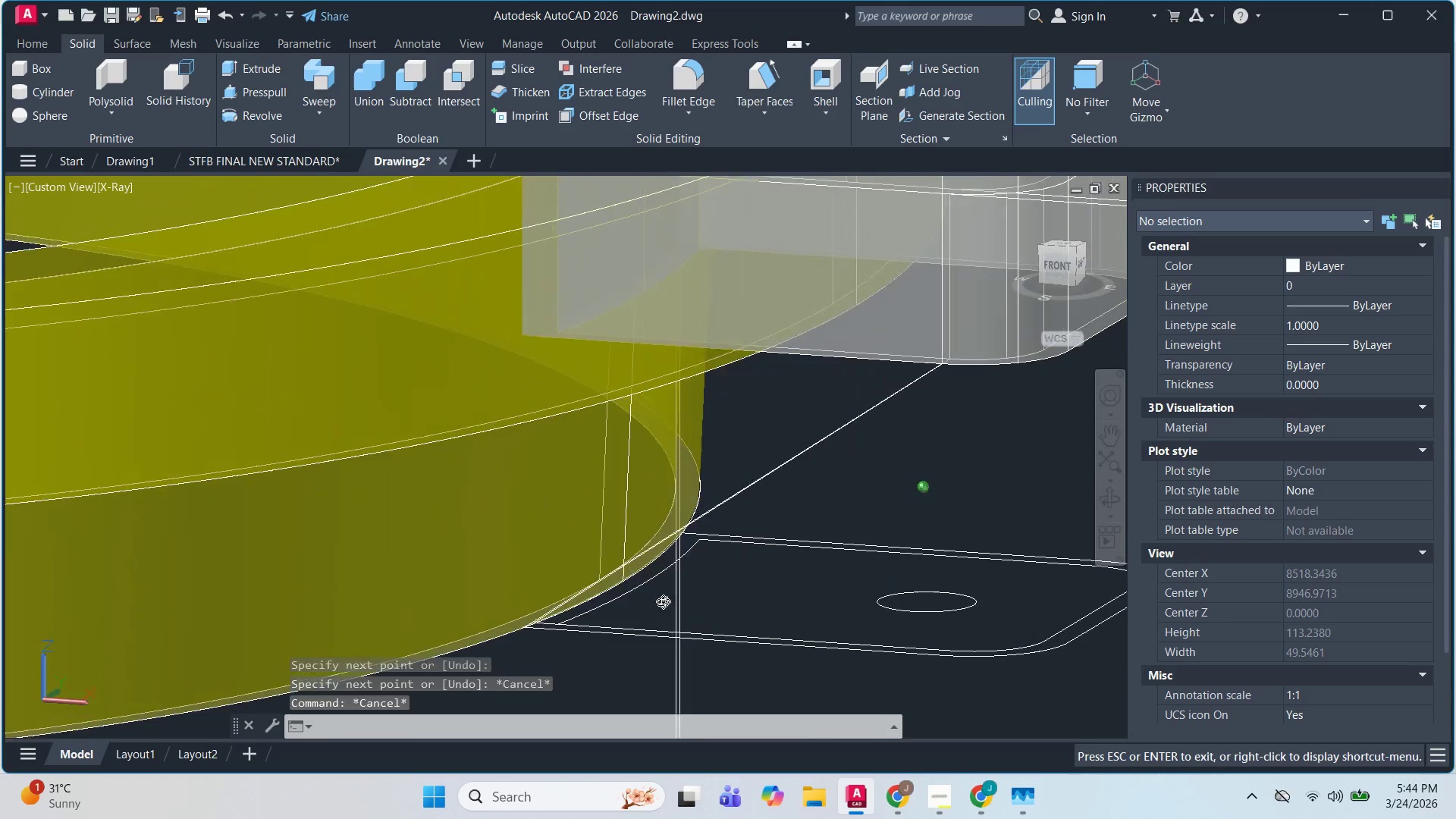 
key(Shift+ShiftLeft)
 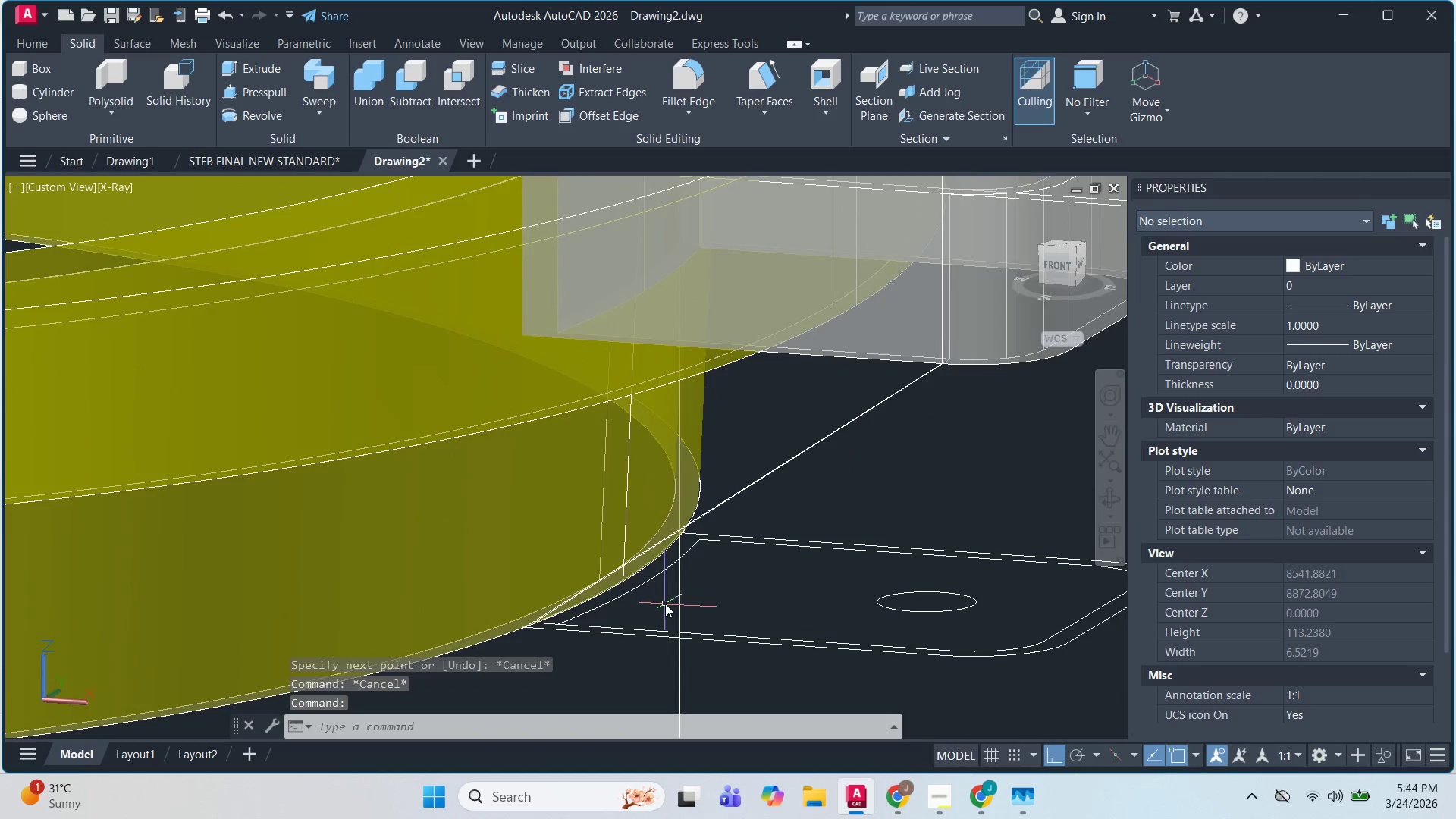 
hold_key(key=ShiftLeft, duration=1.51)
scroll: coordinate [757, 548], scroll_direction: none, amount: 0.0
 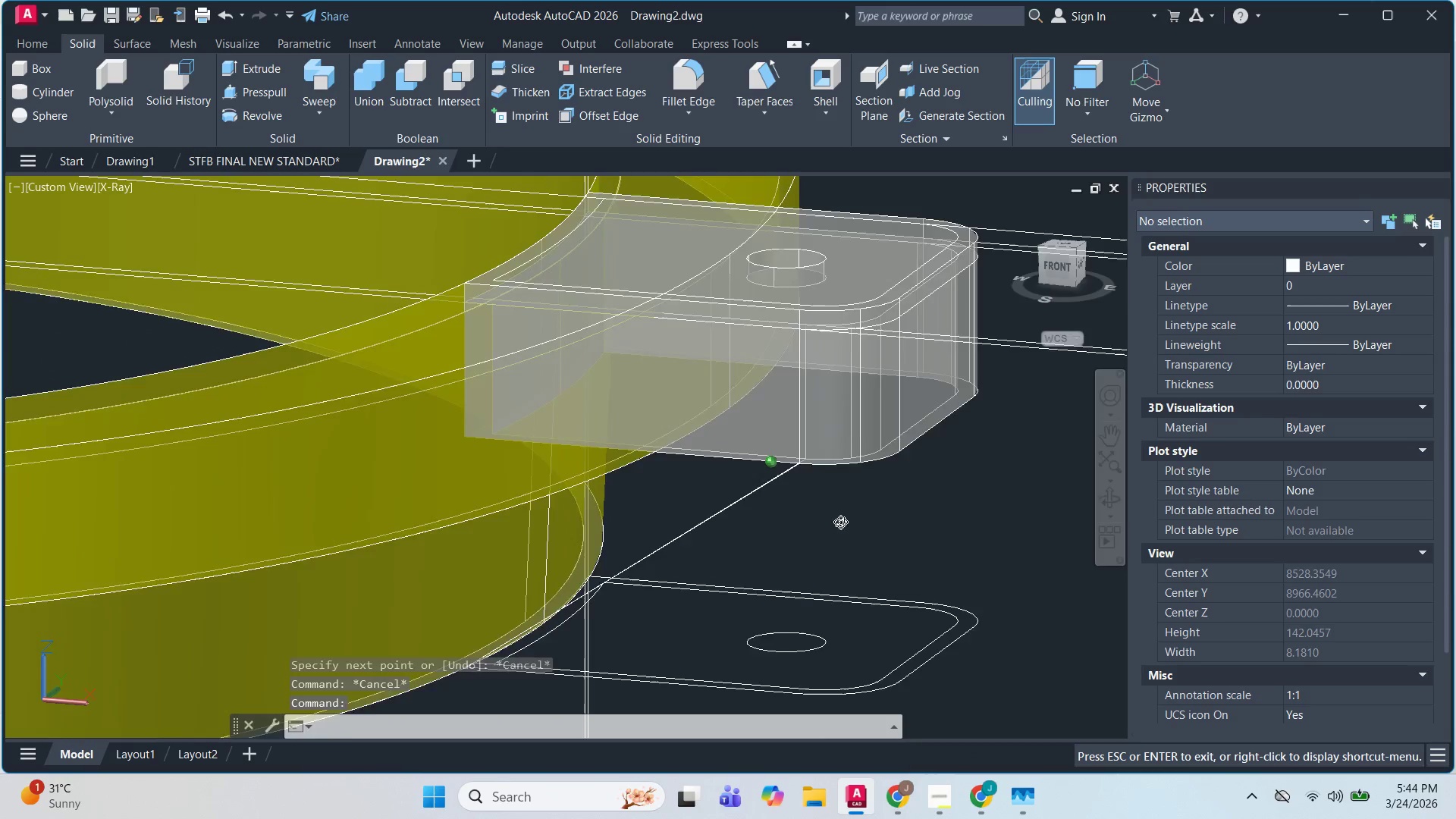 
hold_key(key=ShiftLeft, duration=1.52)
 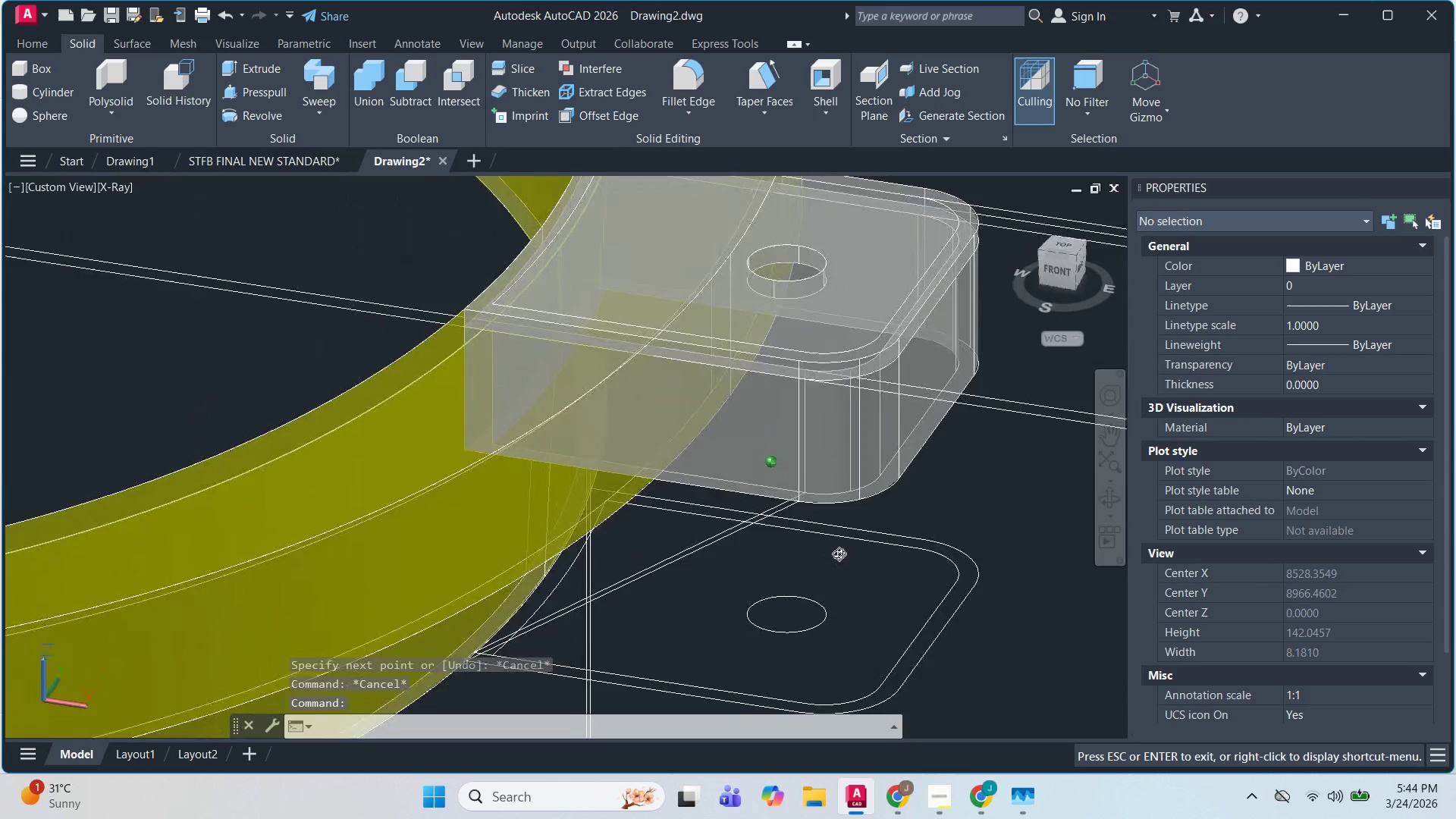 
hold_key(key=ShiftLeft, duration=1.51)
 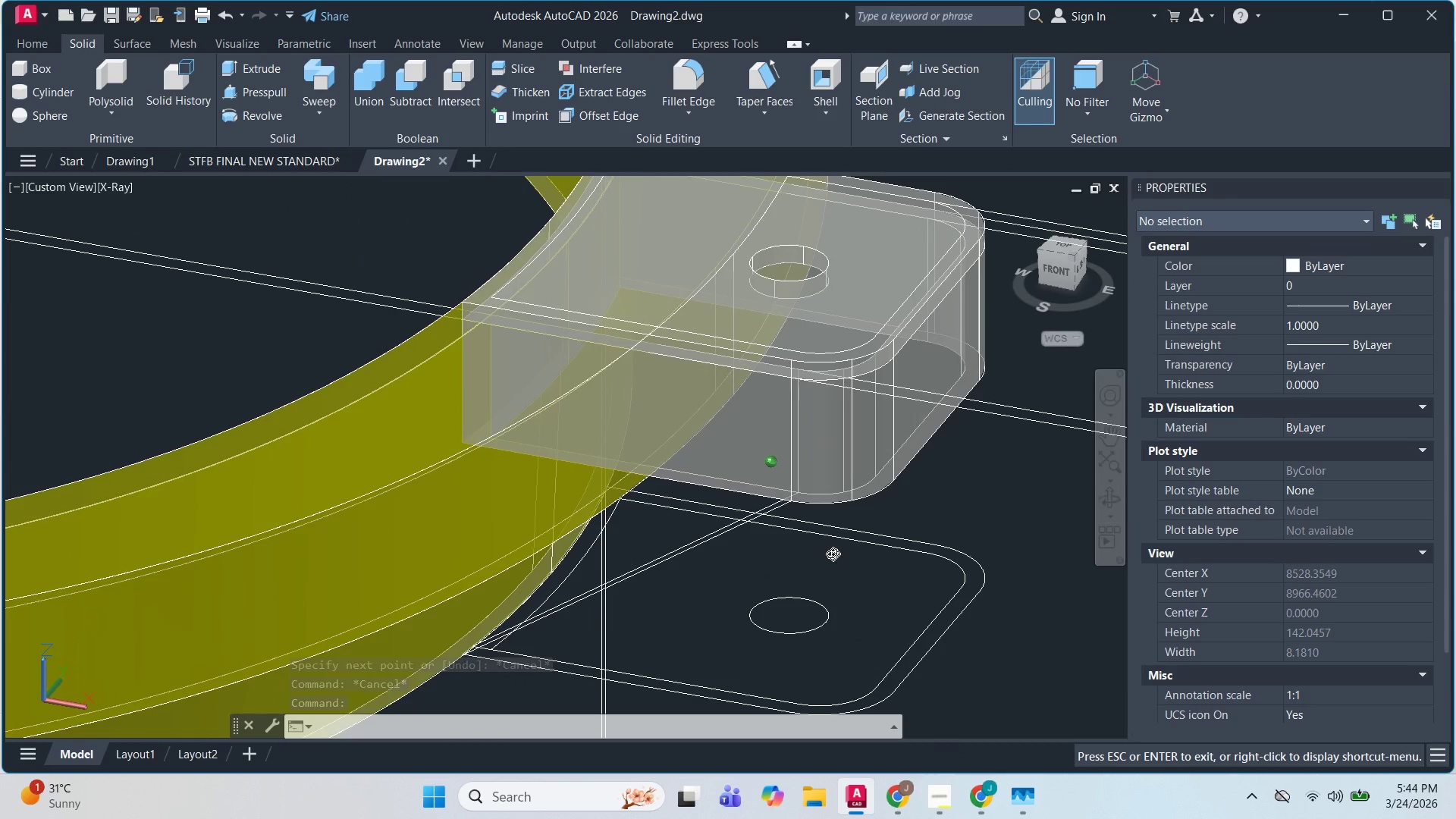 
hold_key(key=ShiftLeft, duration=1.52)
 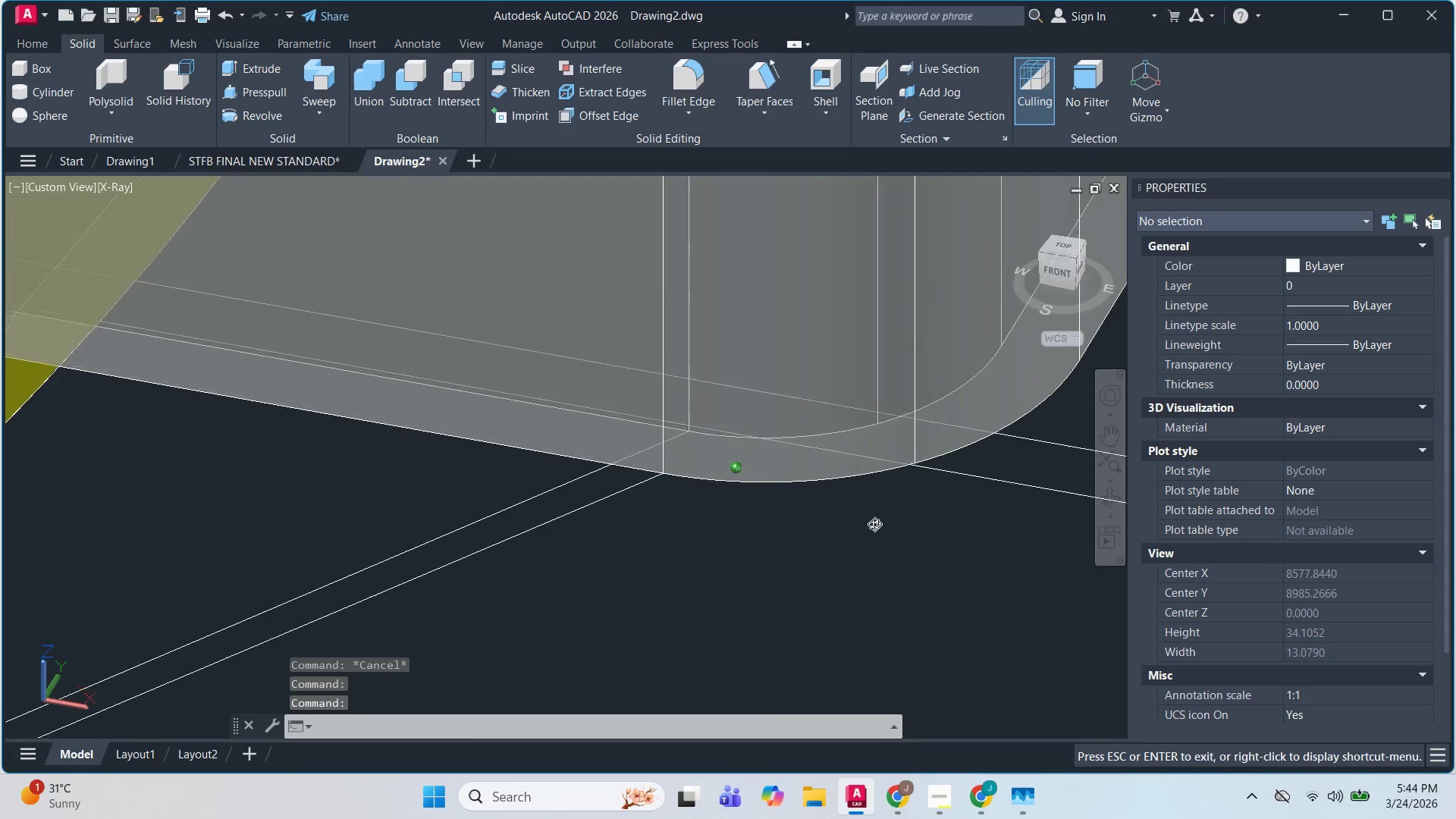 
hold_key(key=ShiftLeft, duration=1.52)
 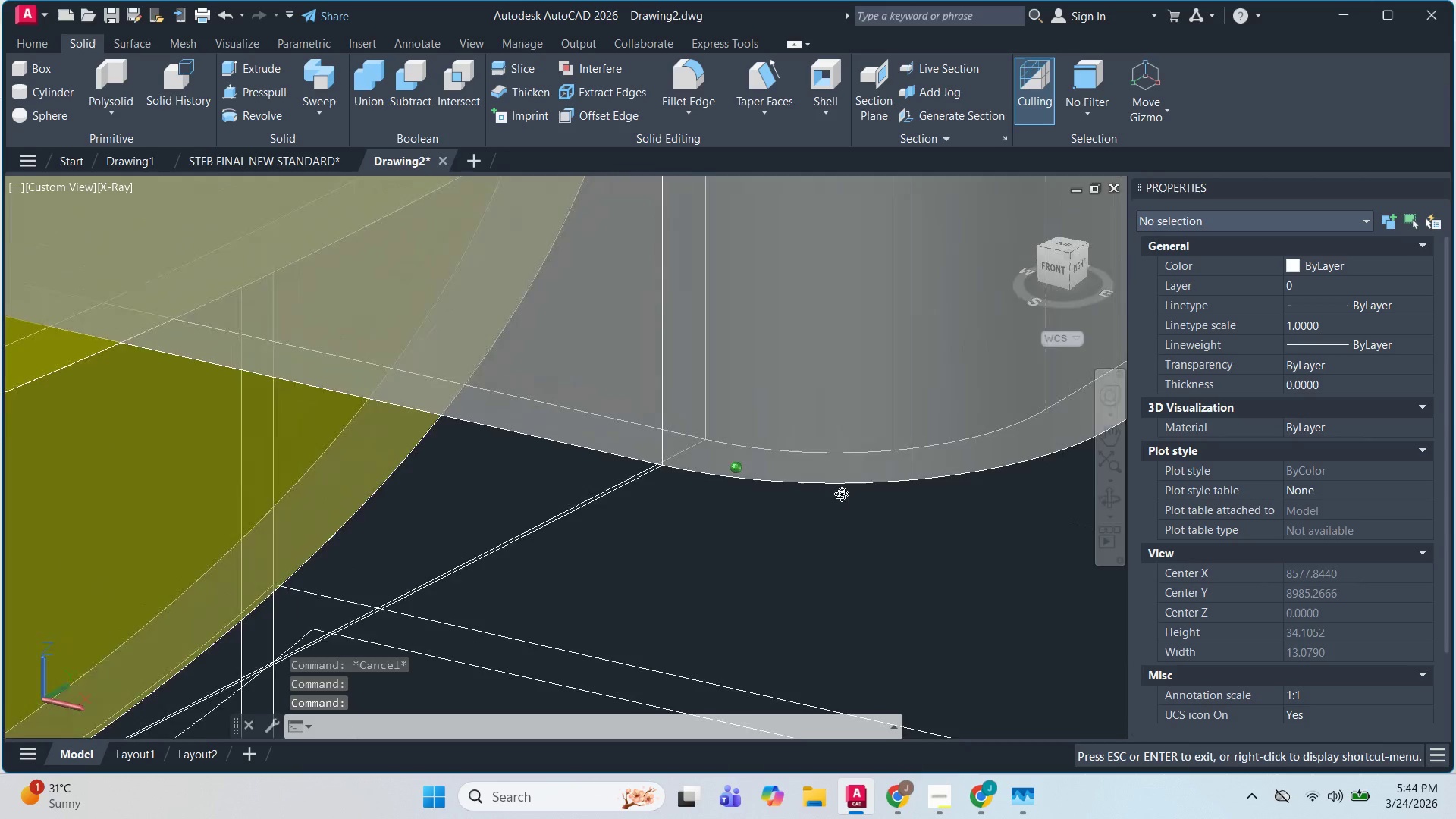 
scroll: coordinate [860, 508], scroll_direction: up, amount: 4.0
 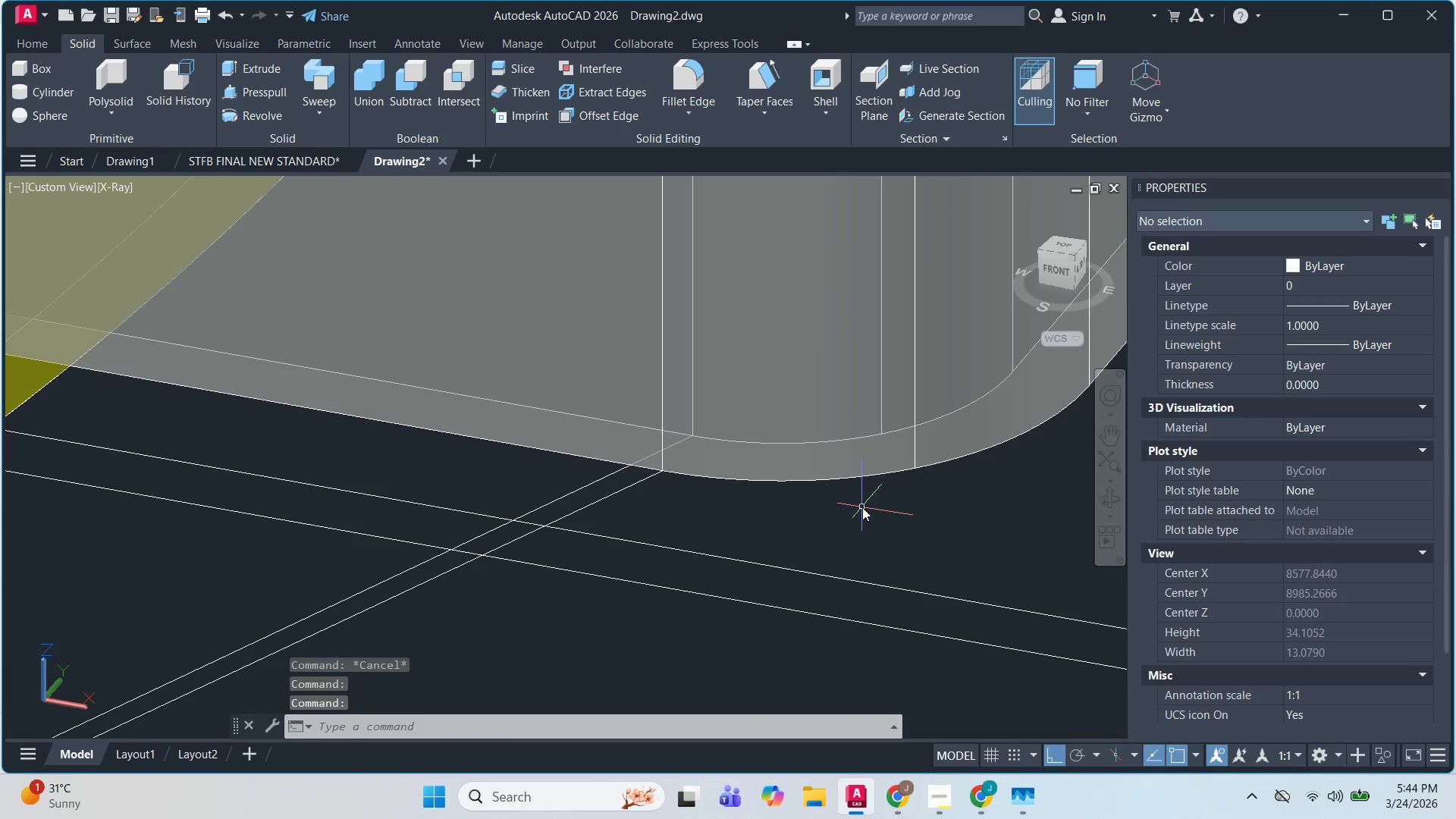 
hold_key(key=ShiftLeft, duration=1.06)
 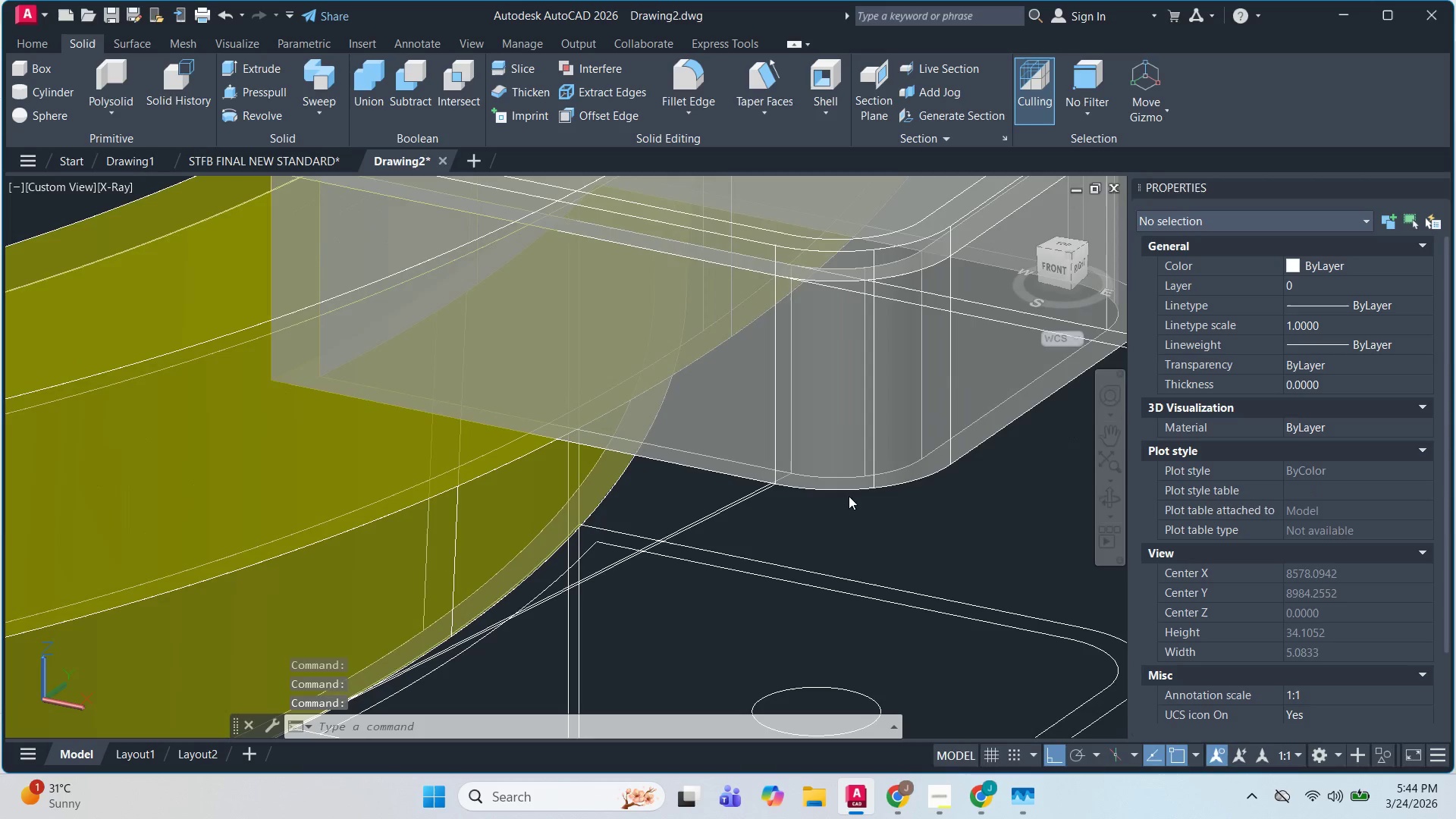 
scroll: coordinate [849, 496], scroll_direction: down, amount: 2.0
 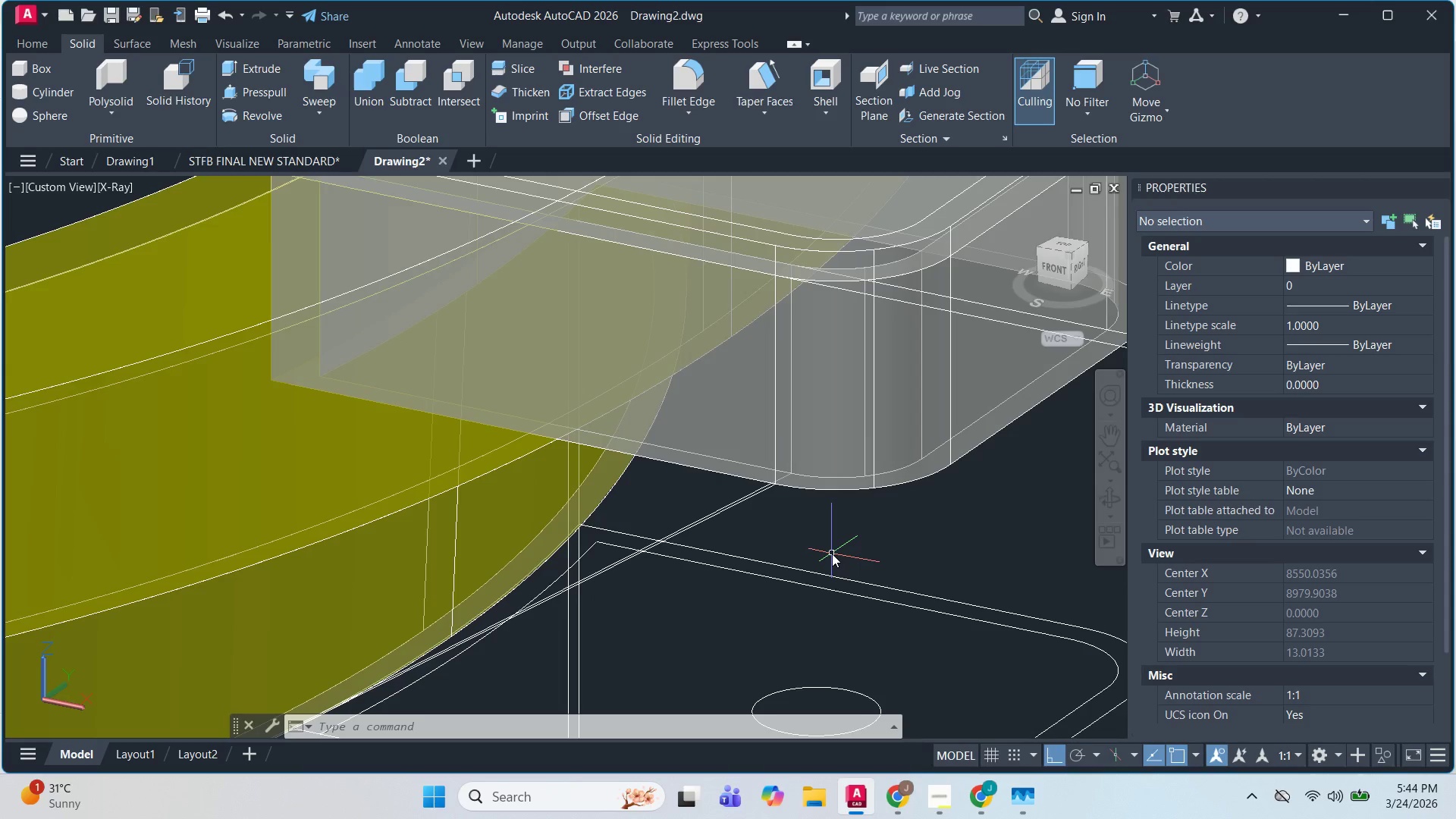 
wait(26.07)
 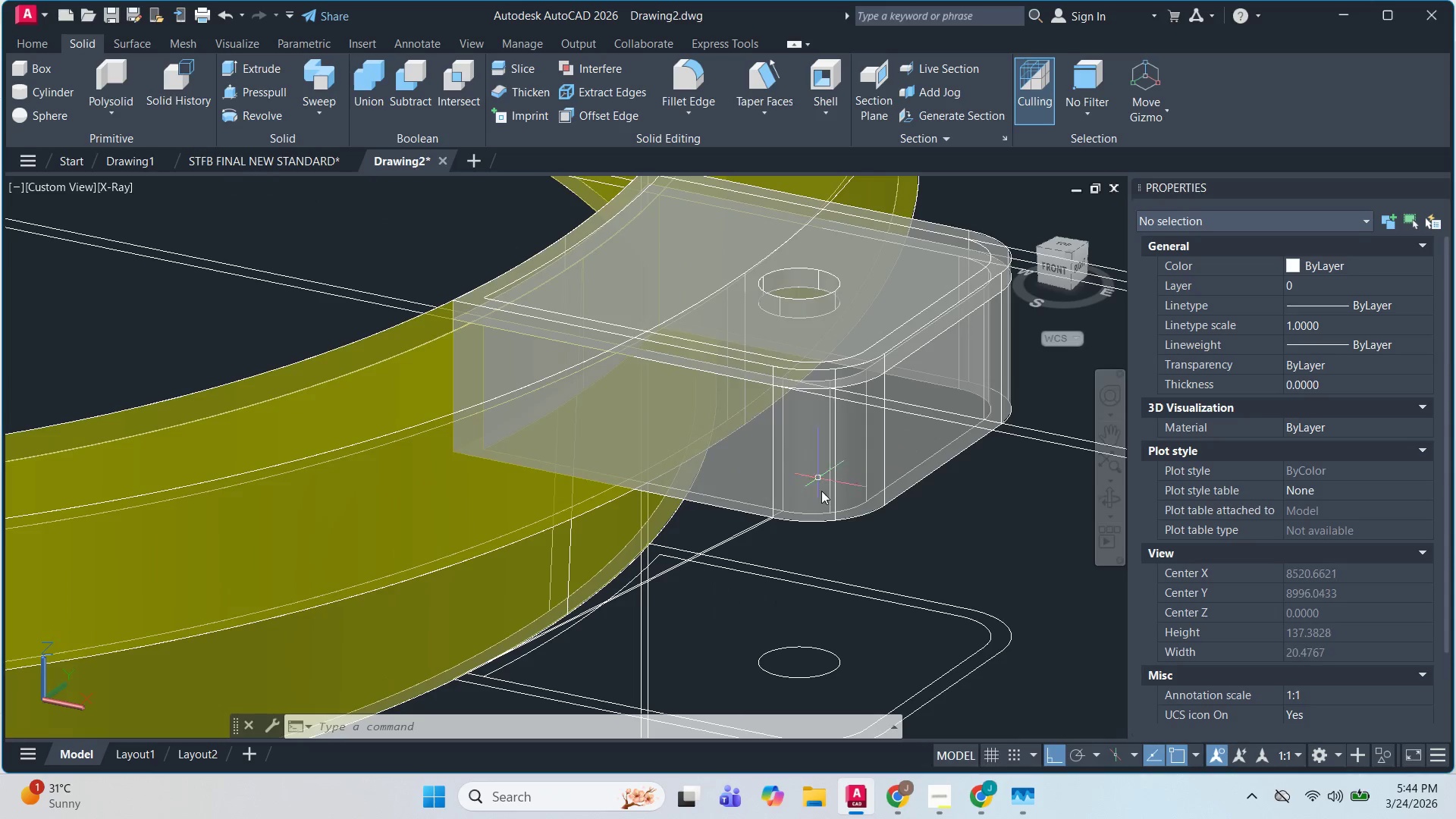 
key(Escape)
 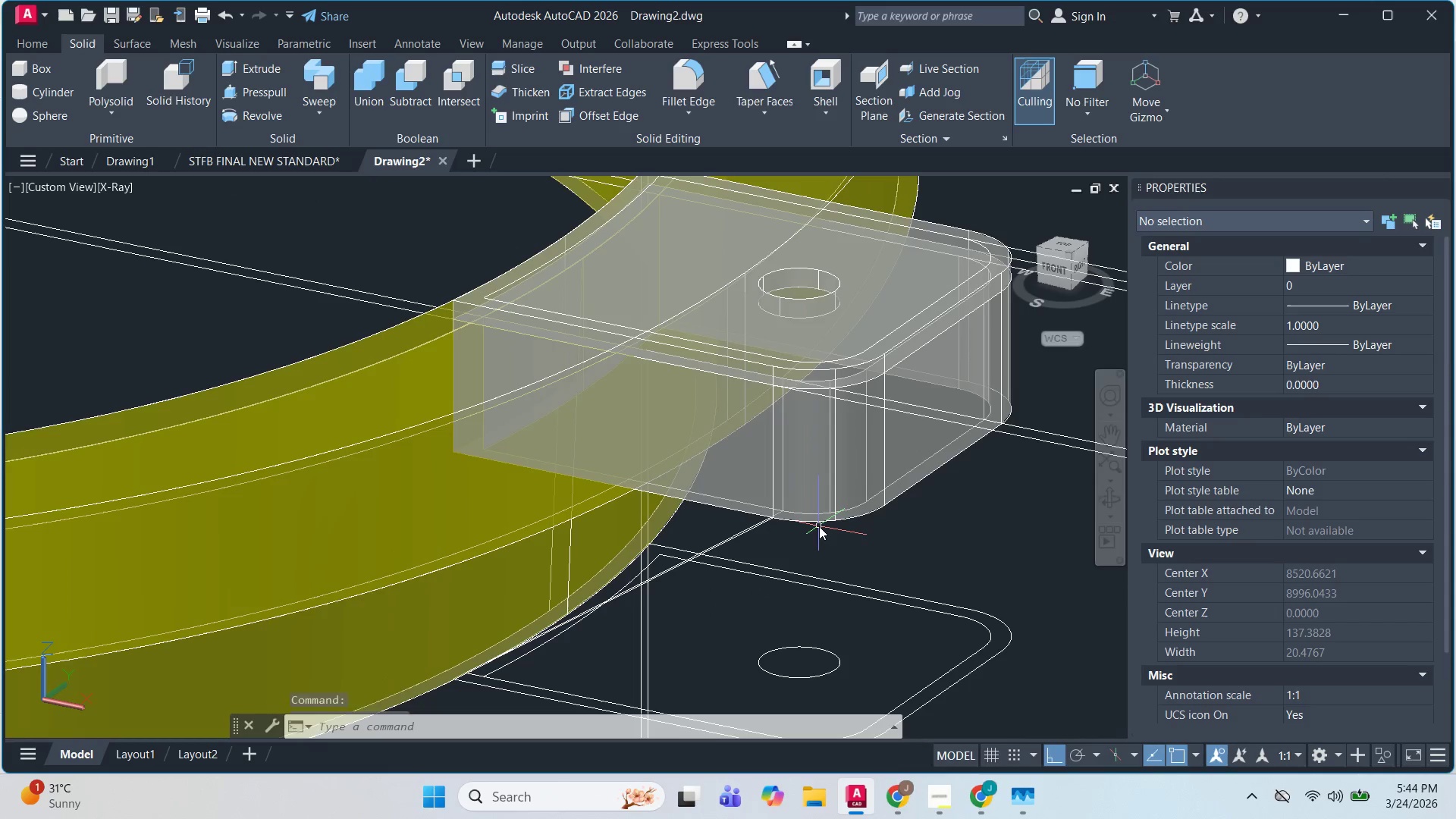 
key(Escape)
 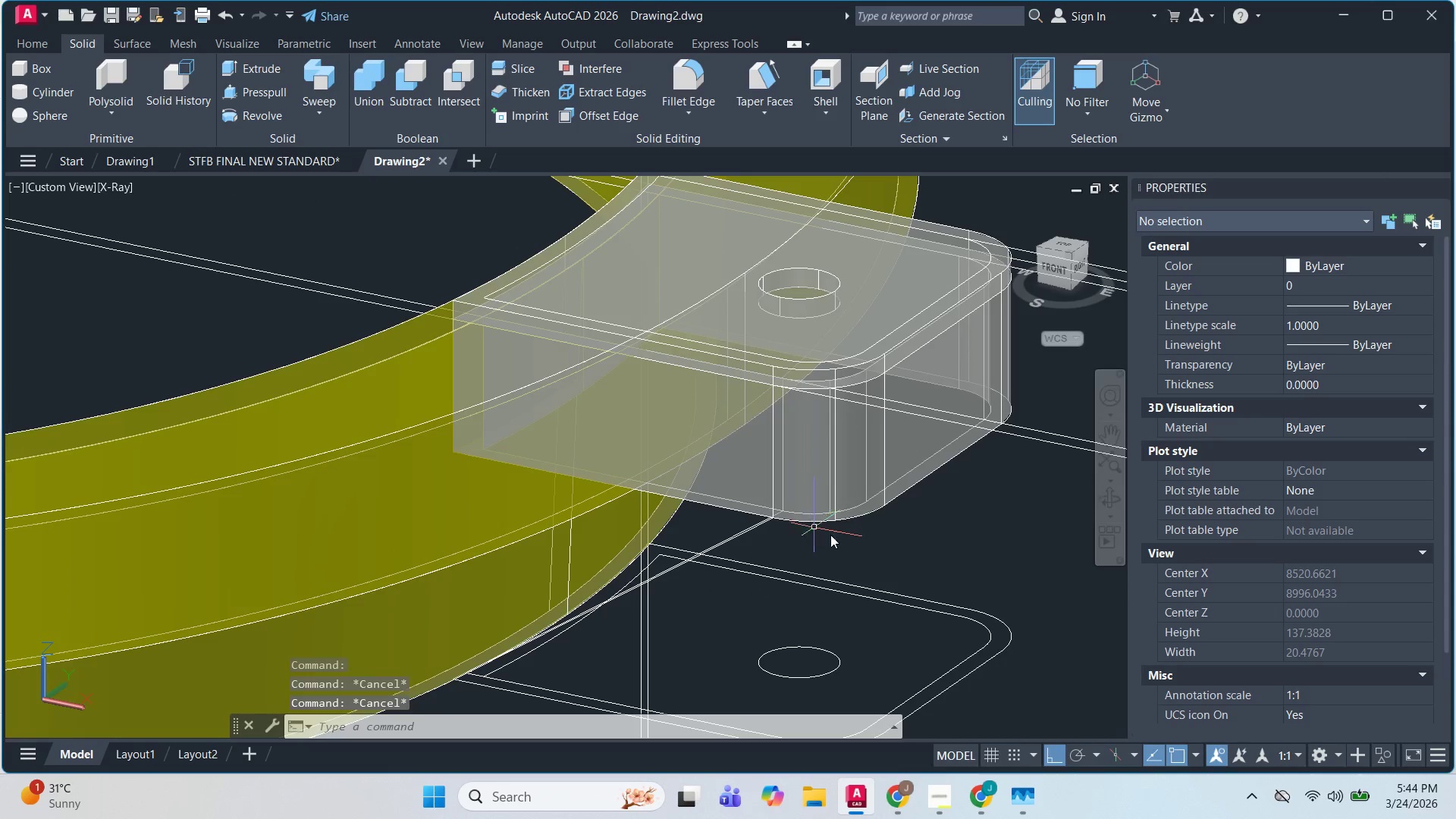 
scroll: coordinate [818, 463], scroll_direction: none, amount: 0.0
 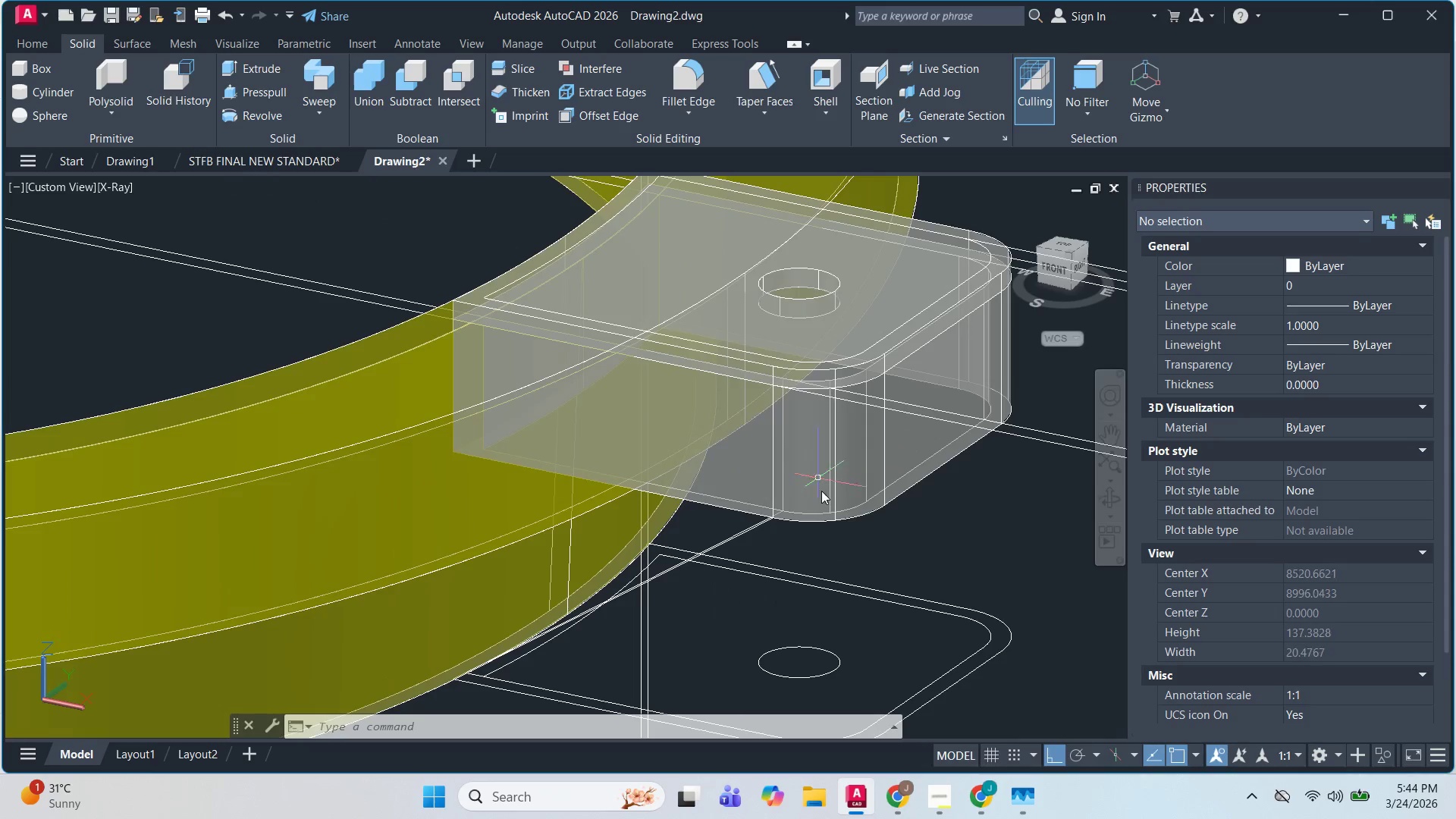 
hold_key(key=ShiftLeft, duration=1.52)
 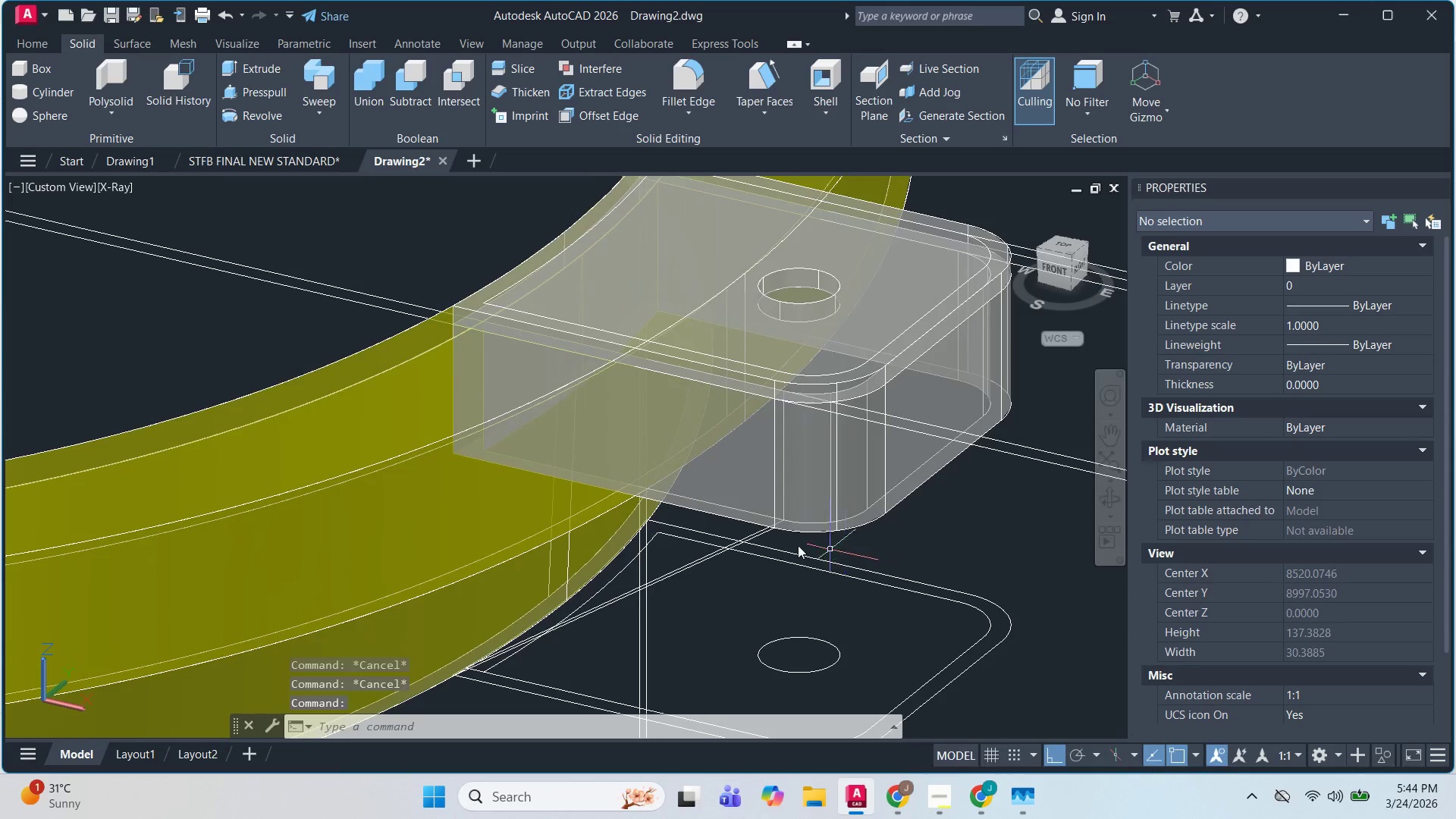 
hold_key(key=ShiftLeft, duration=0.5)
 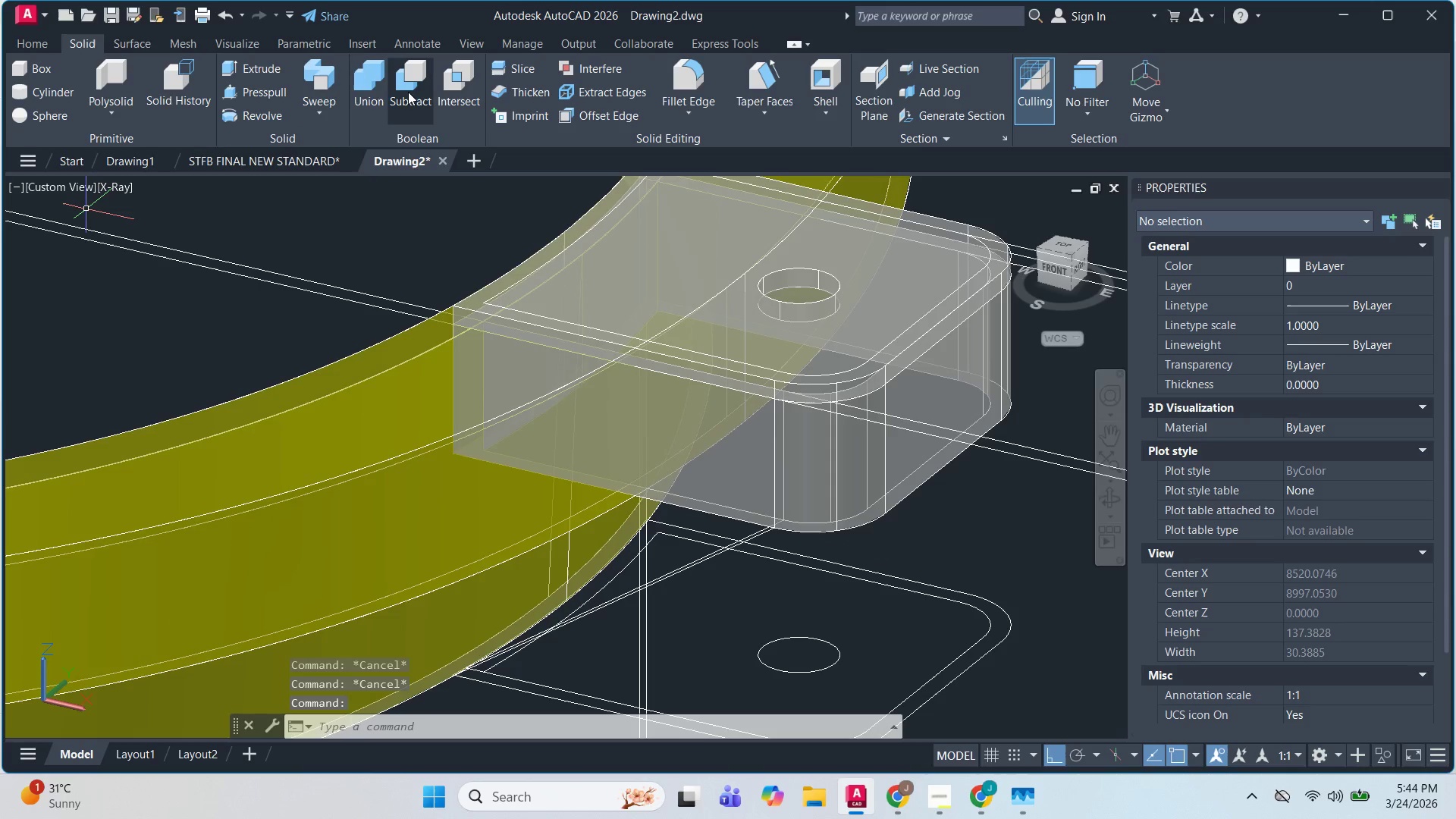 
left_click([408, 92])
 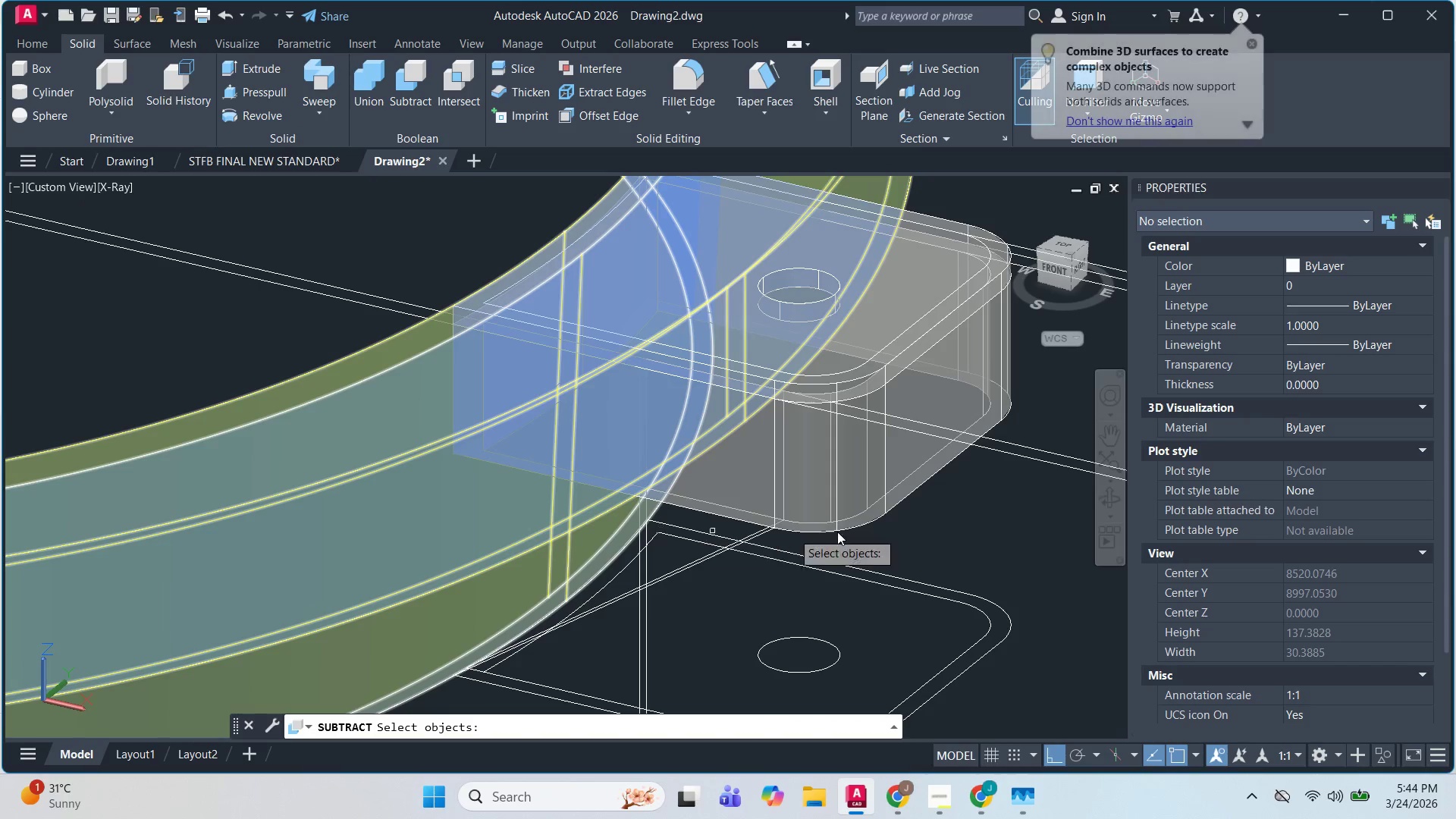 
hold_key(key=ShiftLeft, duration=0.92)
 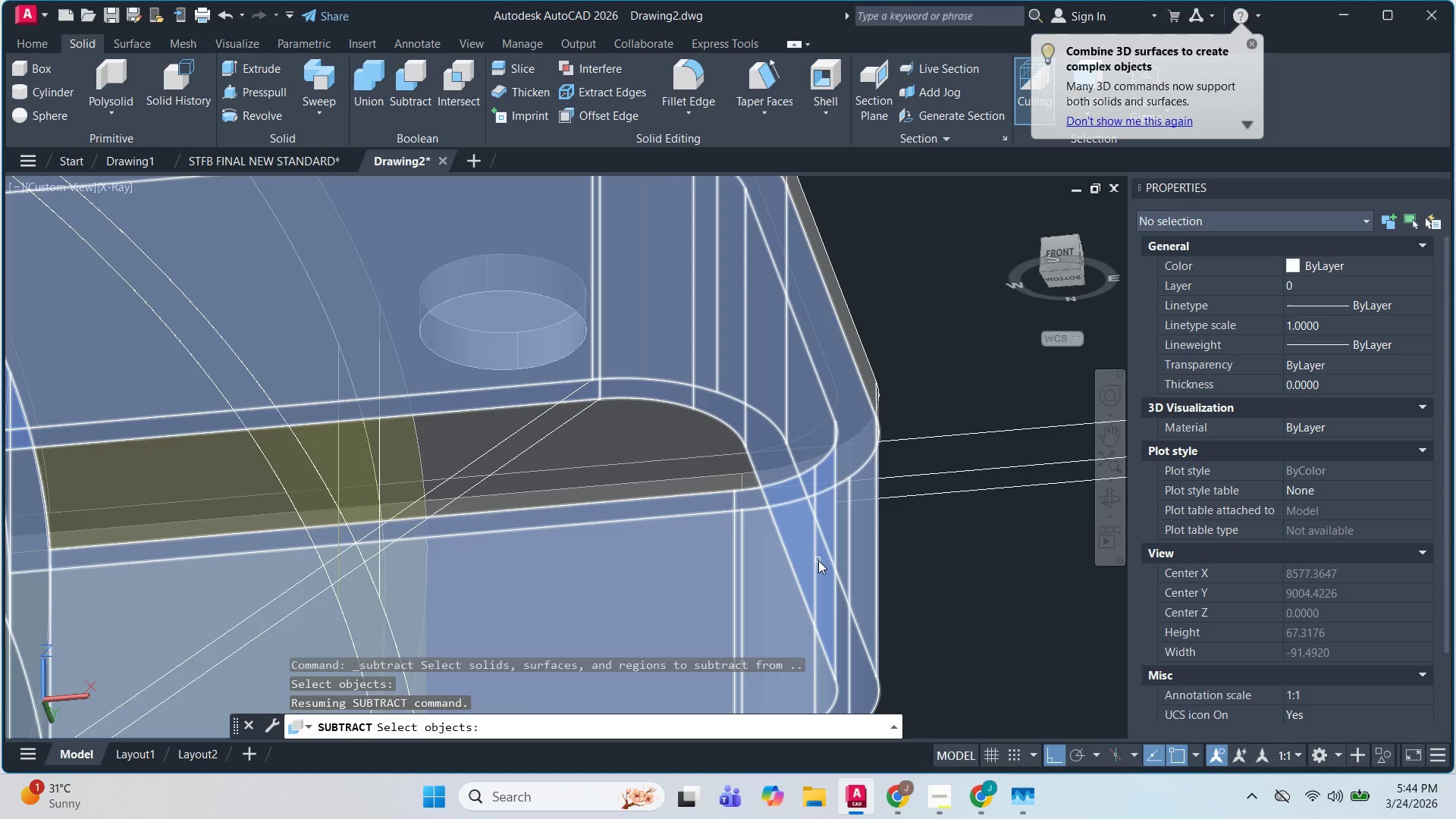 
scroll: coordinate [974, 472], scroll_direction: up, amount: 2.0
 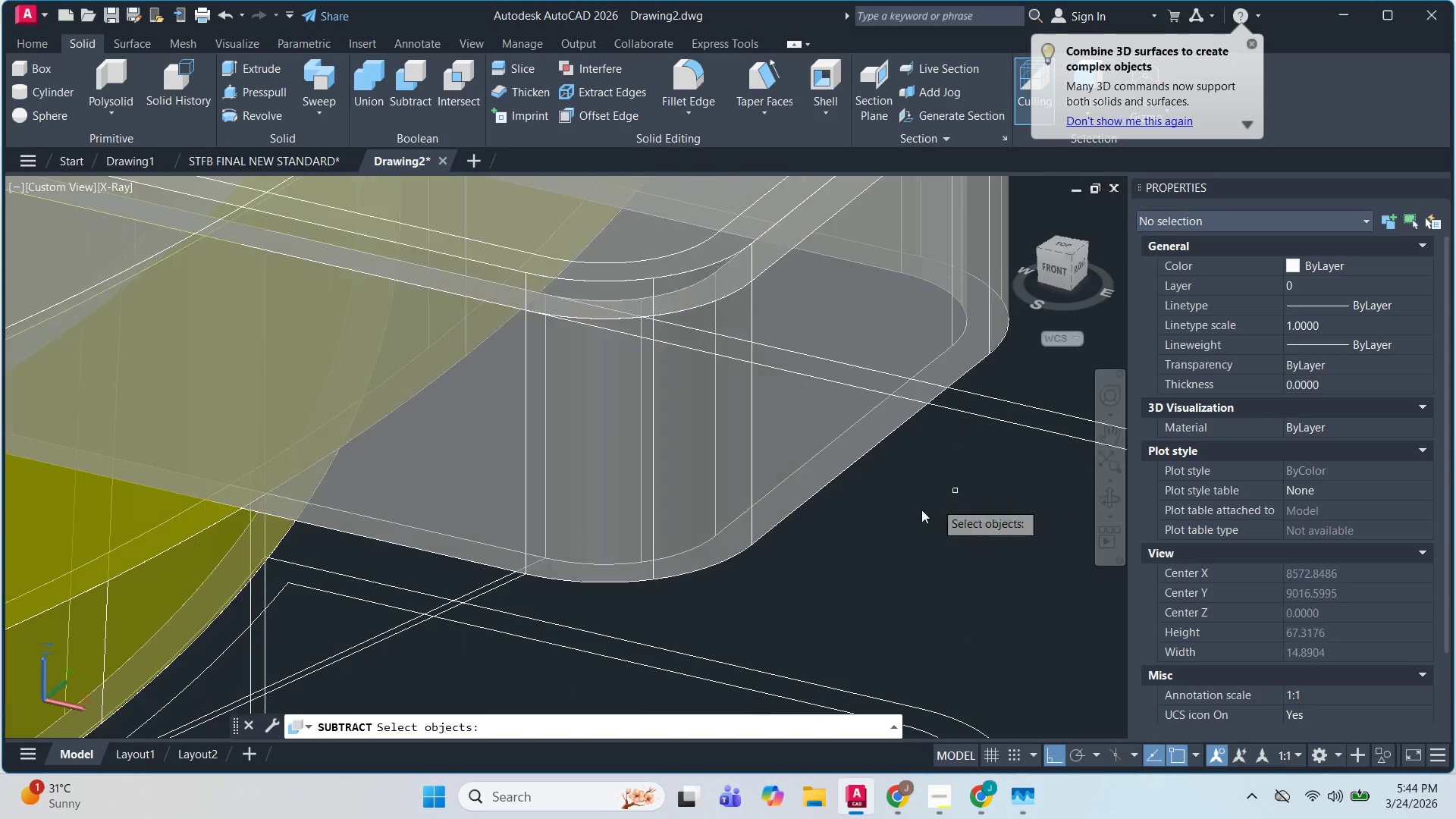 
hold_key(key=ShiftLeft, duration=0.69)
 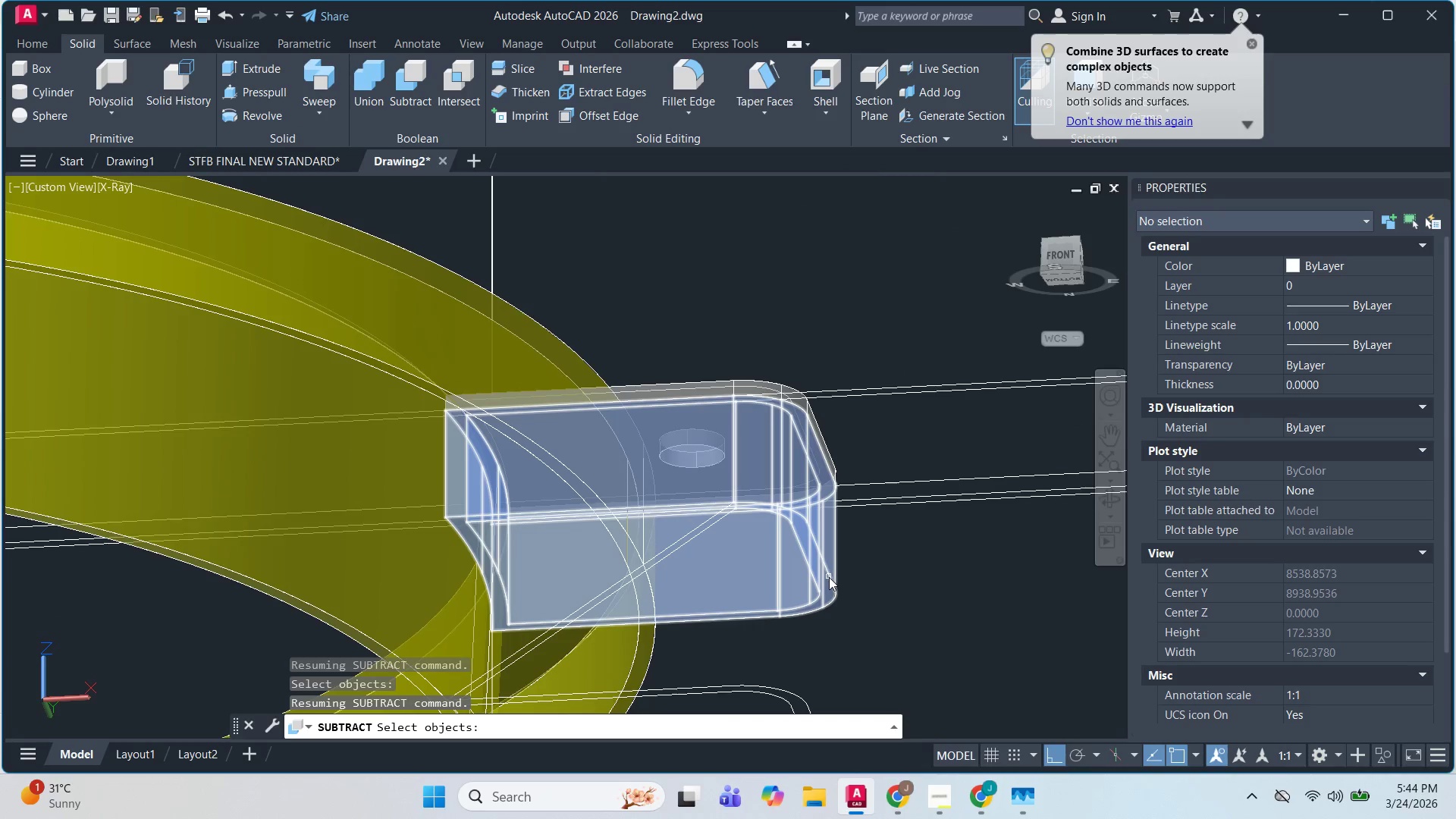 
scroll: coordinate [818, 560], scroll_direction: down, amount: 2.0
 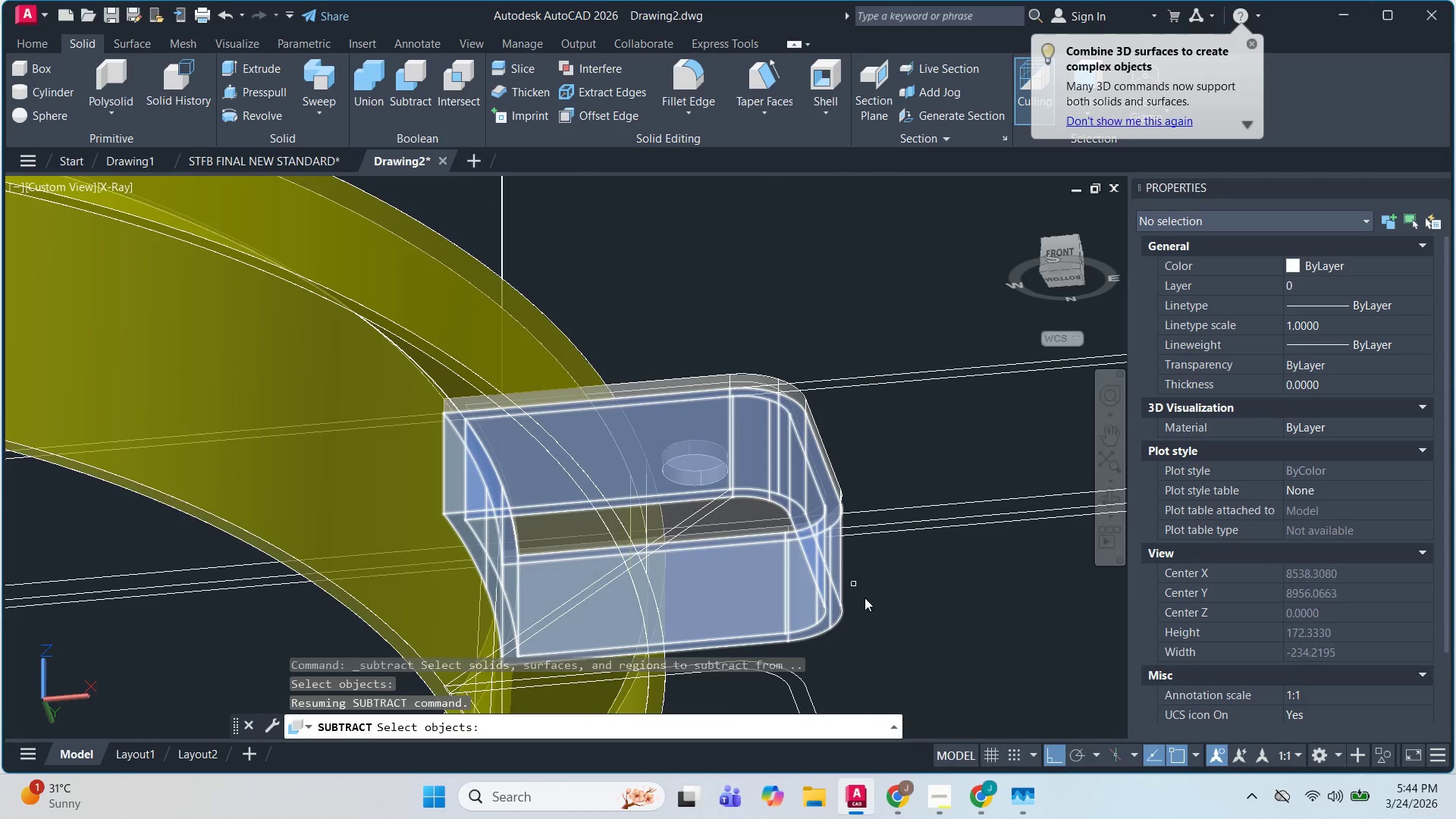 
left_click([829, 577])
 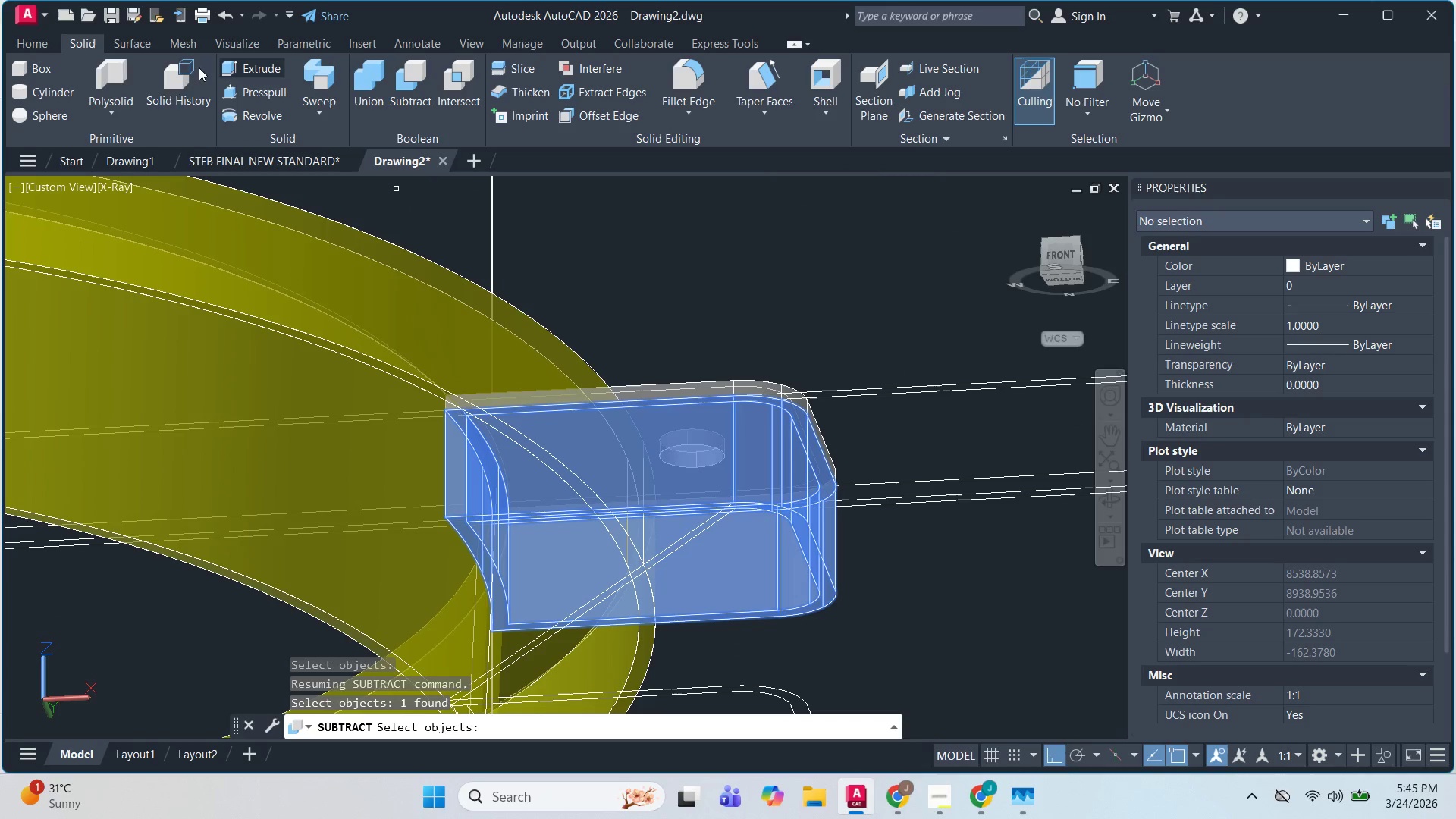 
left_click([27, 46])
 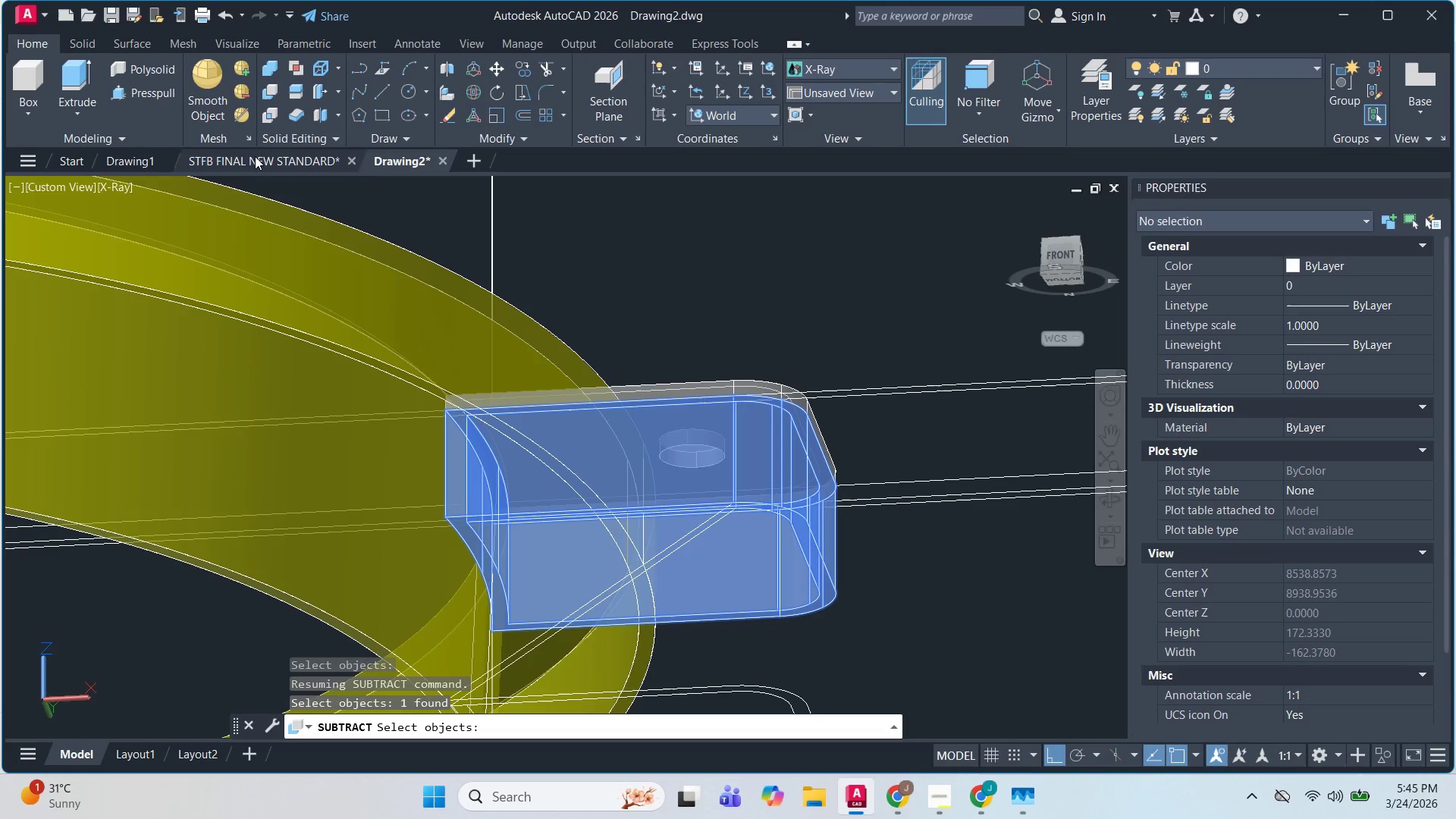 
key(Escape)
 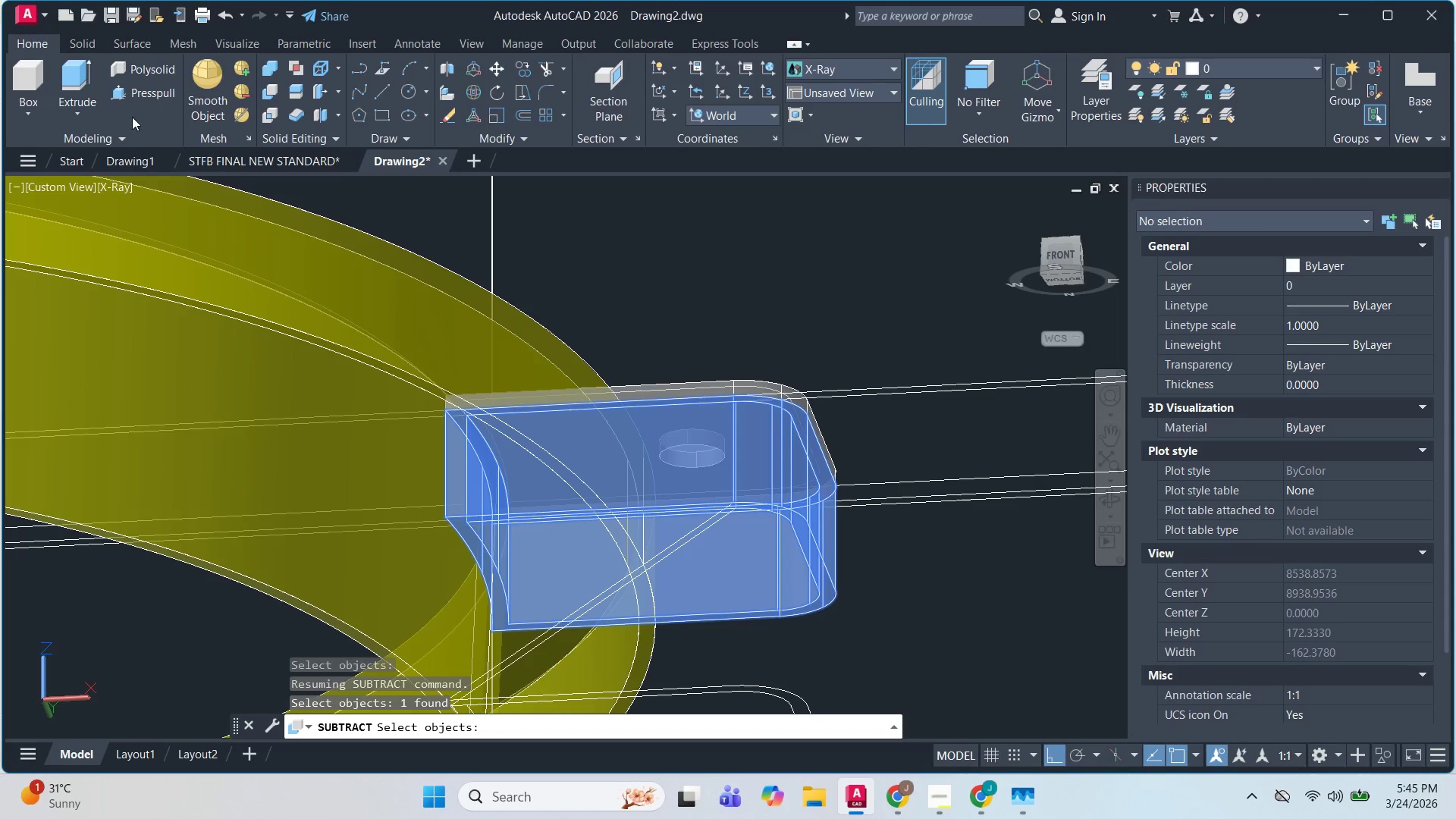 
key(Escape)
 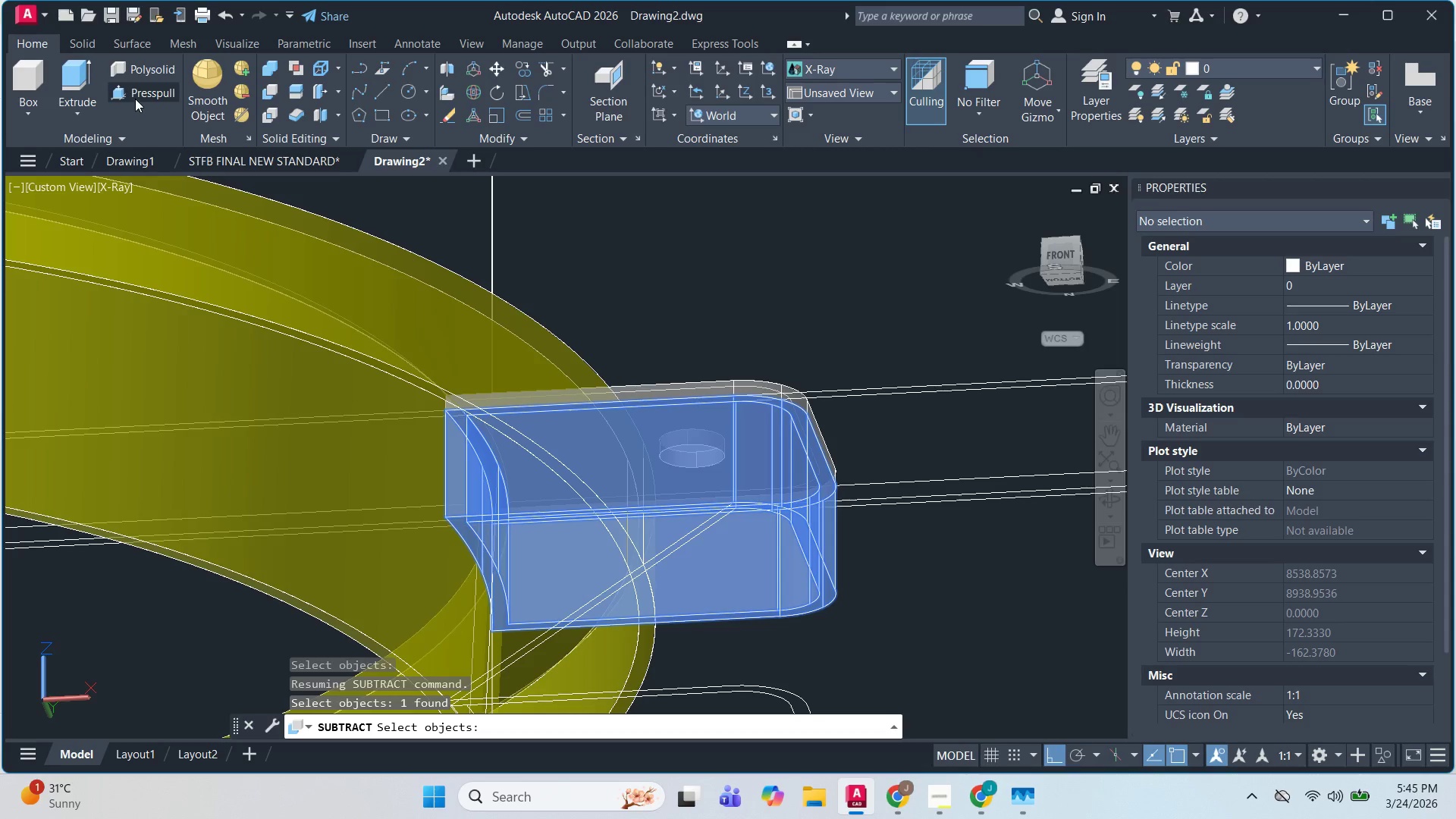 
left_click([135, 99])
 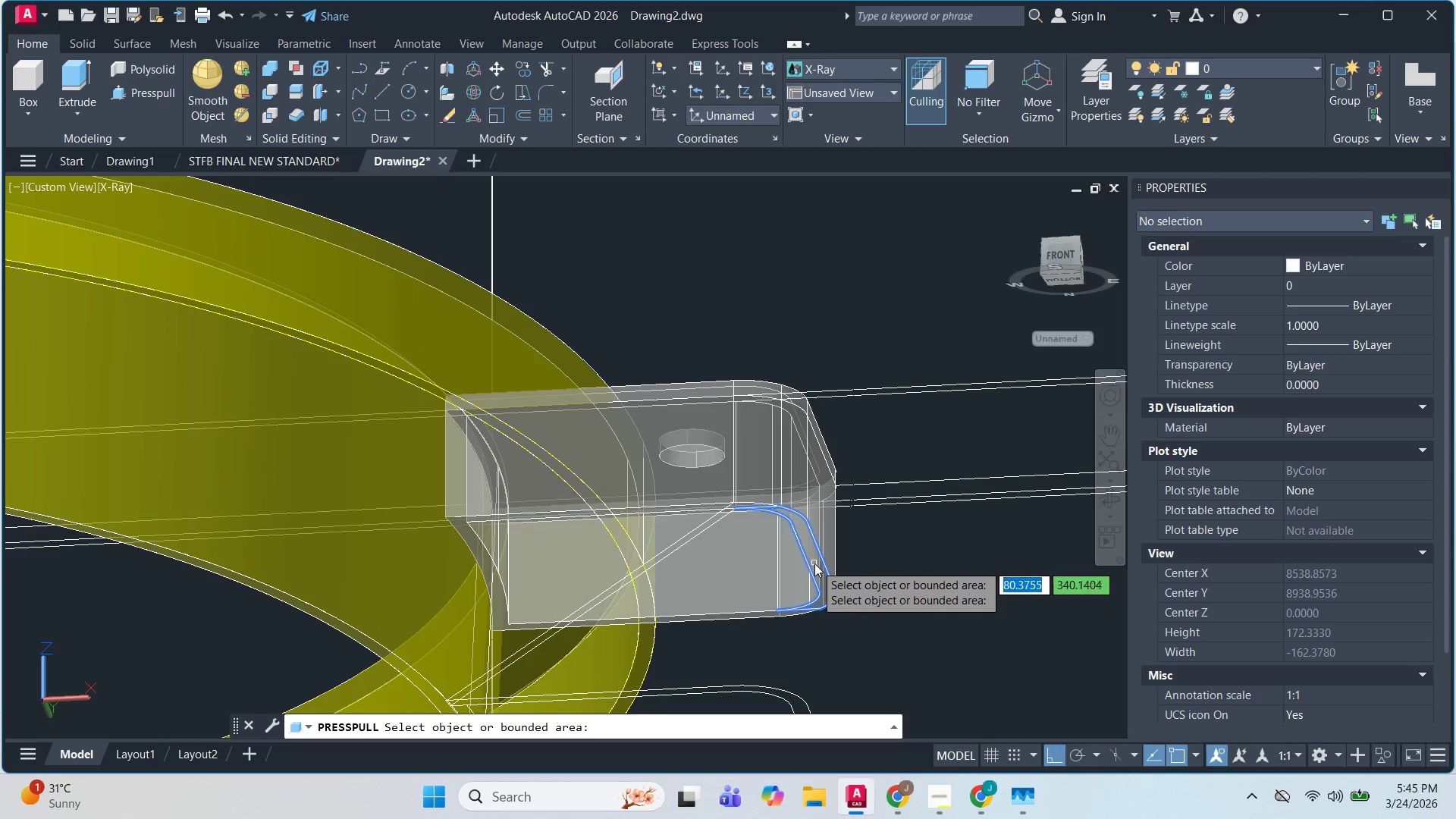 
scroll: coordinate [792, 544], scroll_direction: up, amount: 2.0
 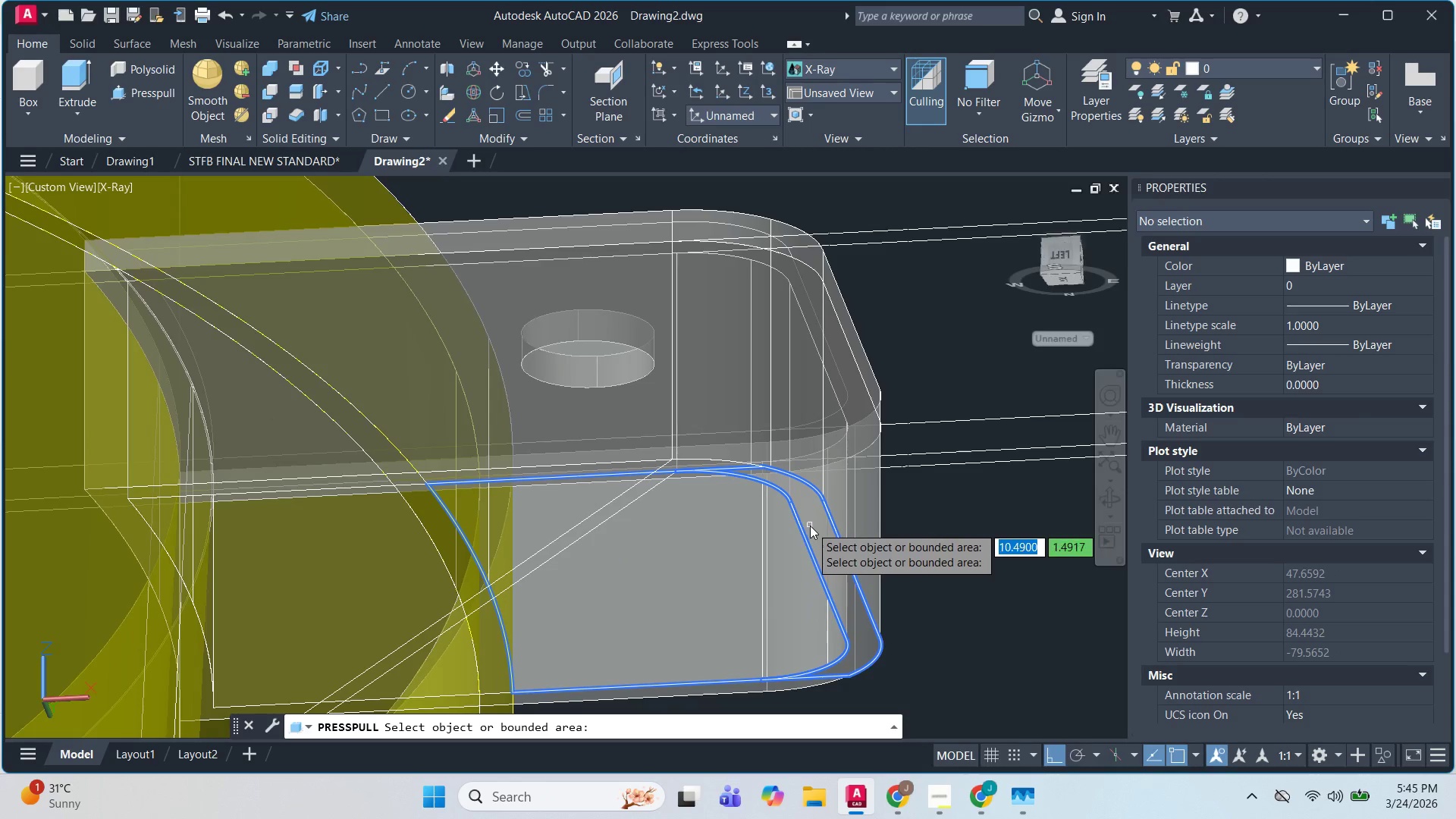 
left_click_drag(start_coordinate=[810, 526], to_coordinate=[814, 526])
 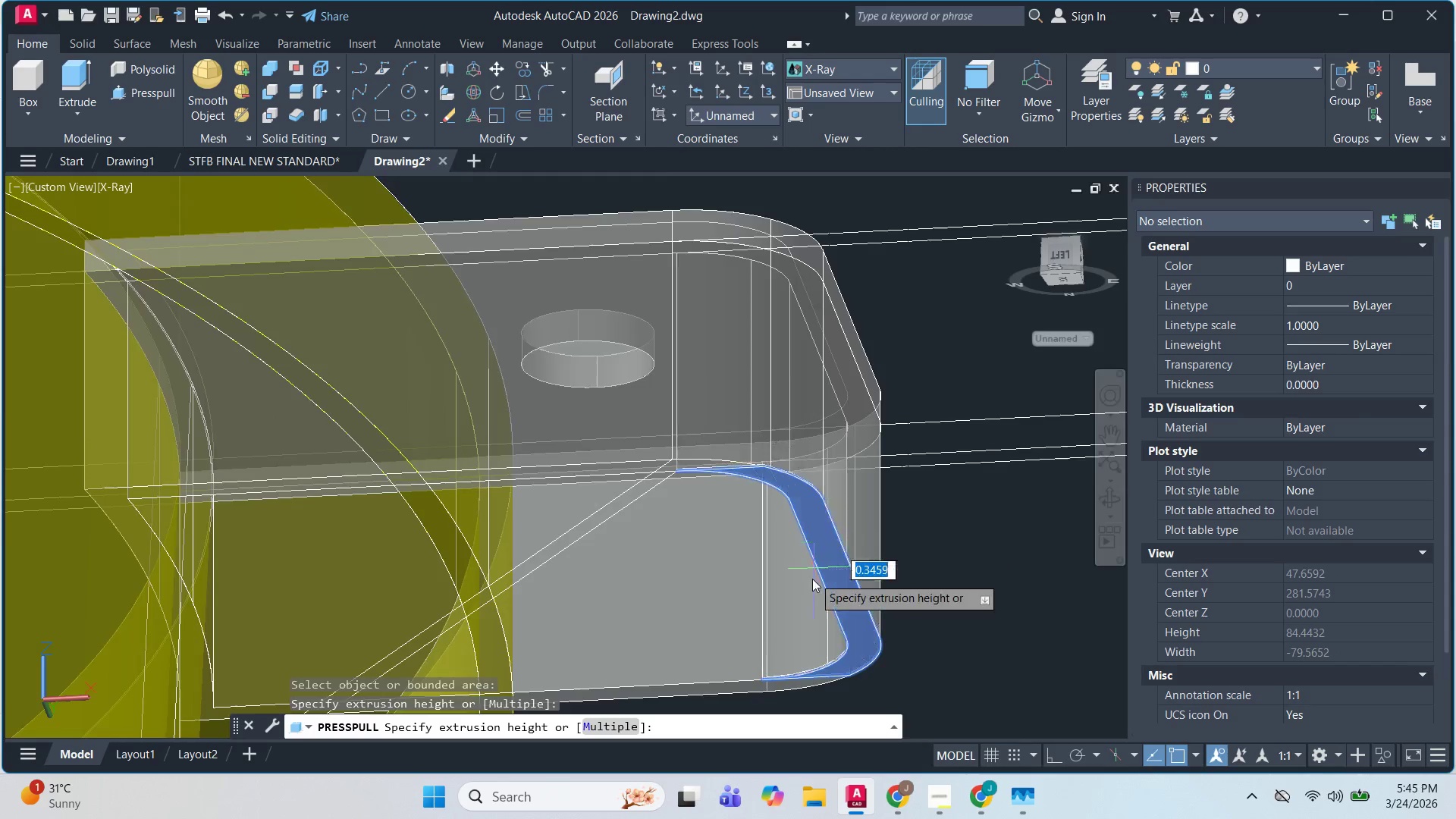 
scroll: coordinate [812, 580], scroll_direction: down, amount: 3.0
 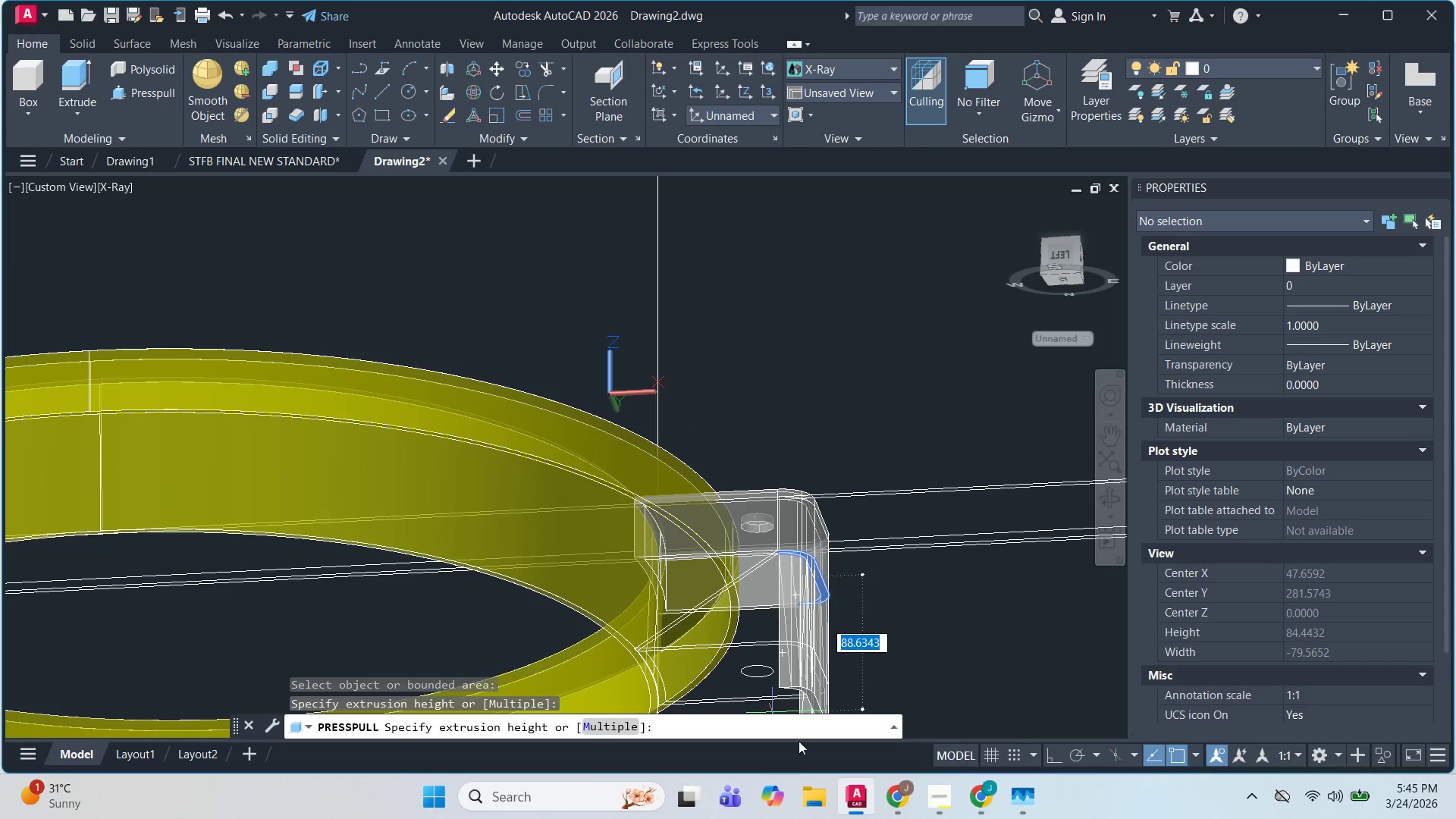 
hold_key(key=ShiftLeft, duration=0.53)
 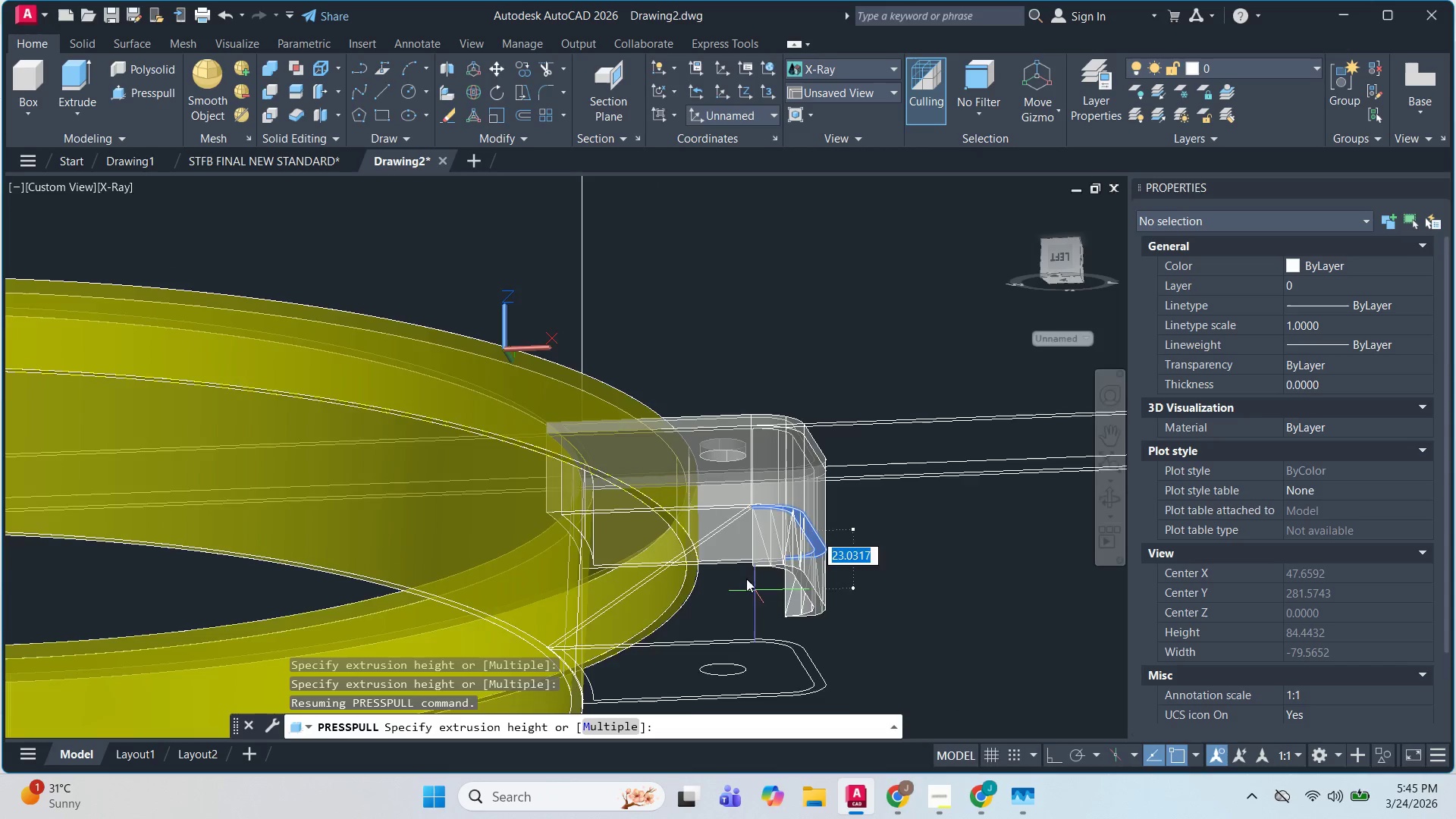 
scroll: coordinate [838, 678], scroll_direction: up, amount: 1.0
 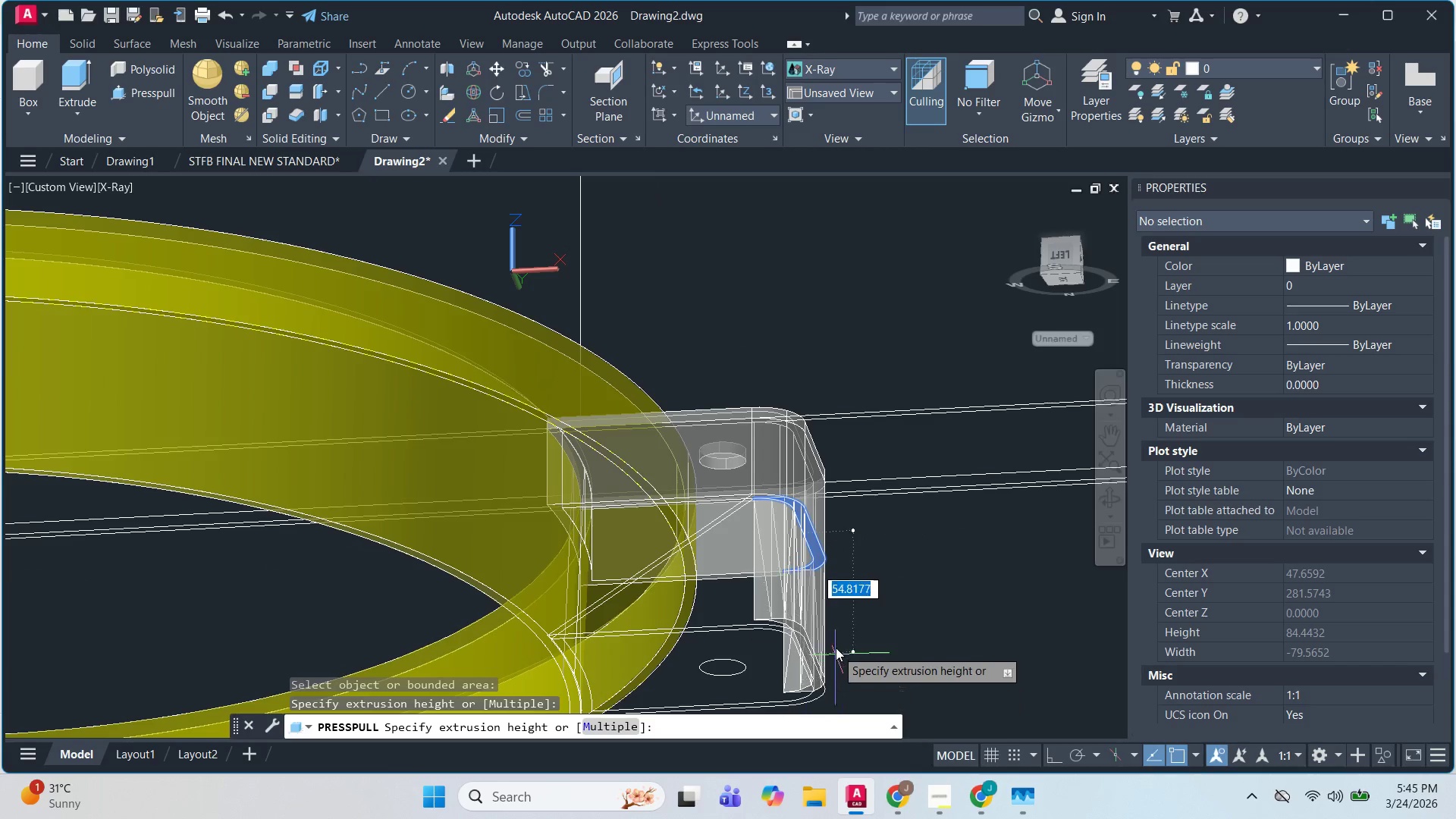 
key(Escape)
 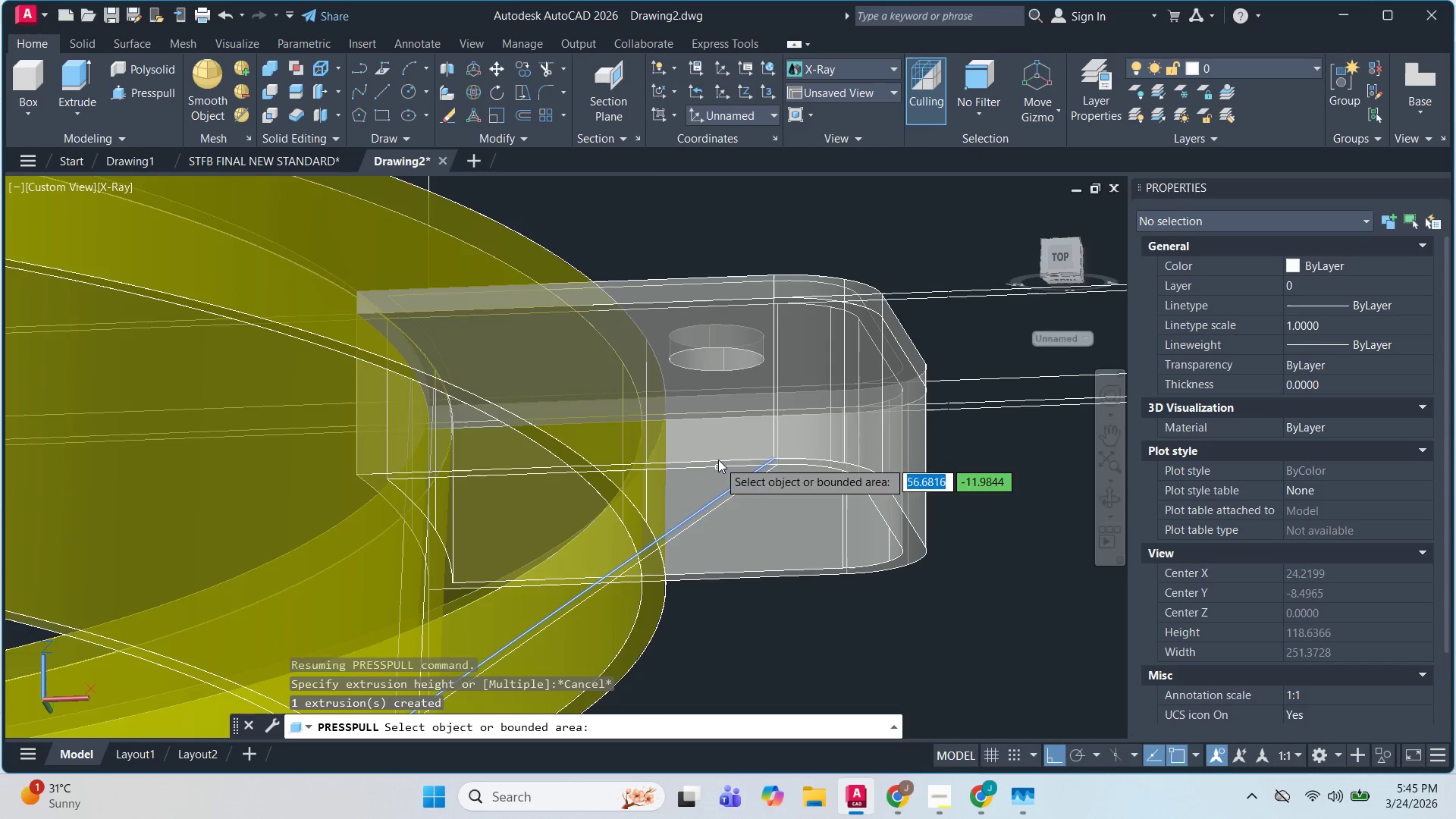 
key(Escape)
 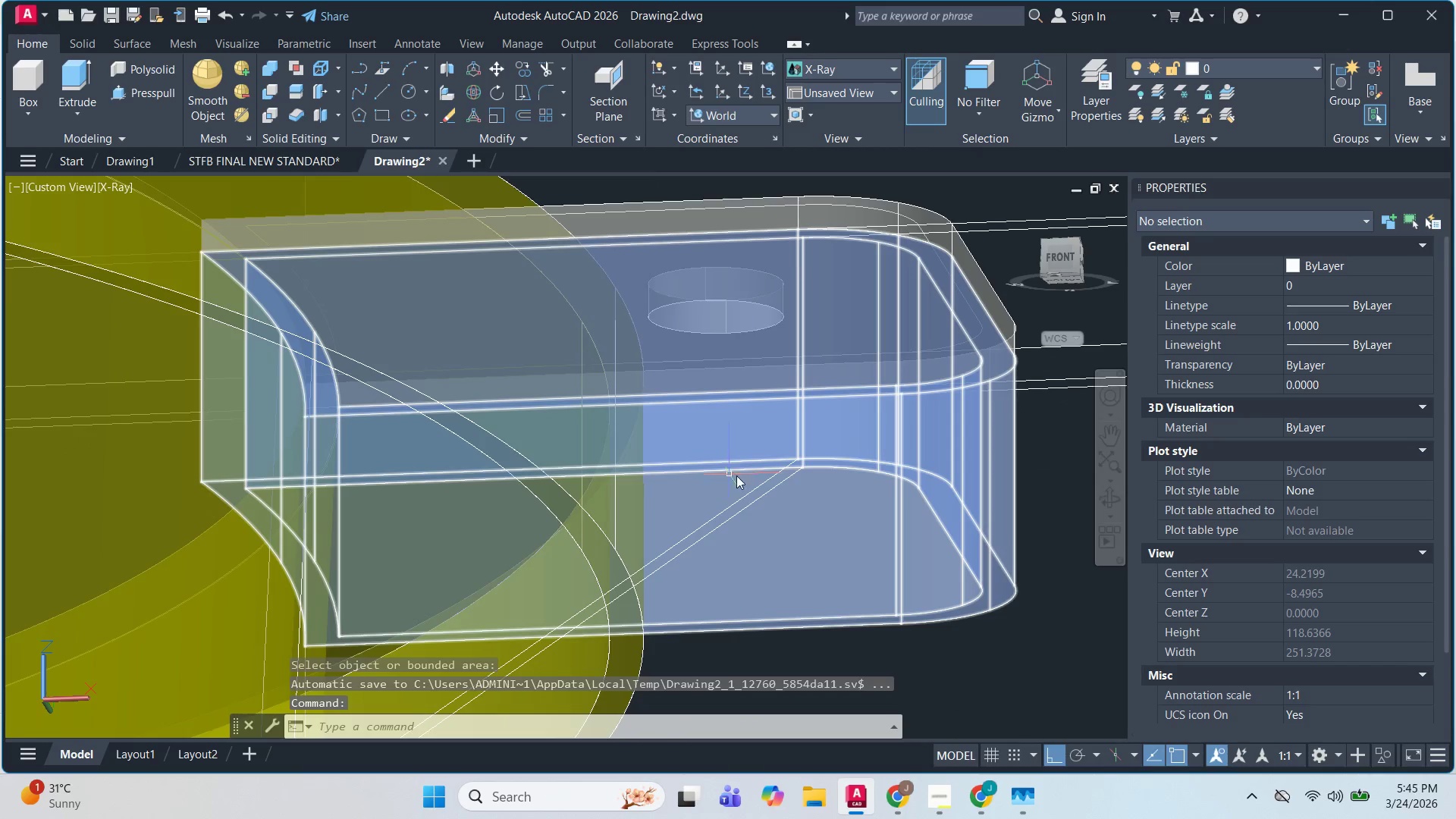 
scroll: coordinate [718, 459], scroll_direction: up, amount: 3.0
 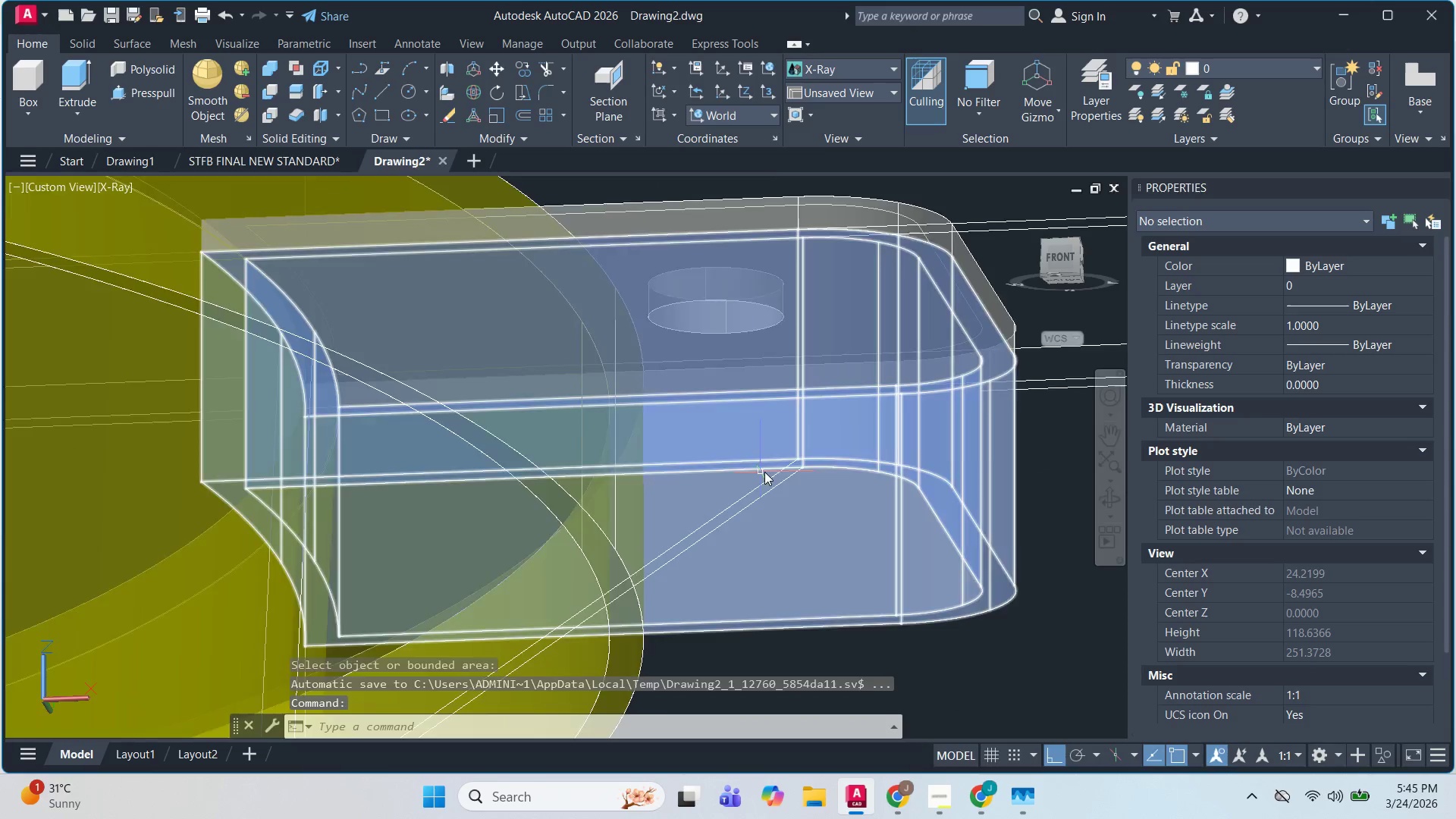 
key(Escape)
 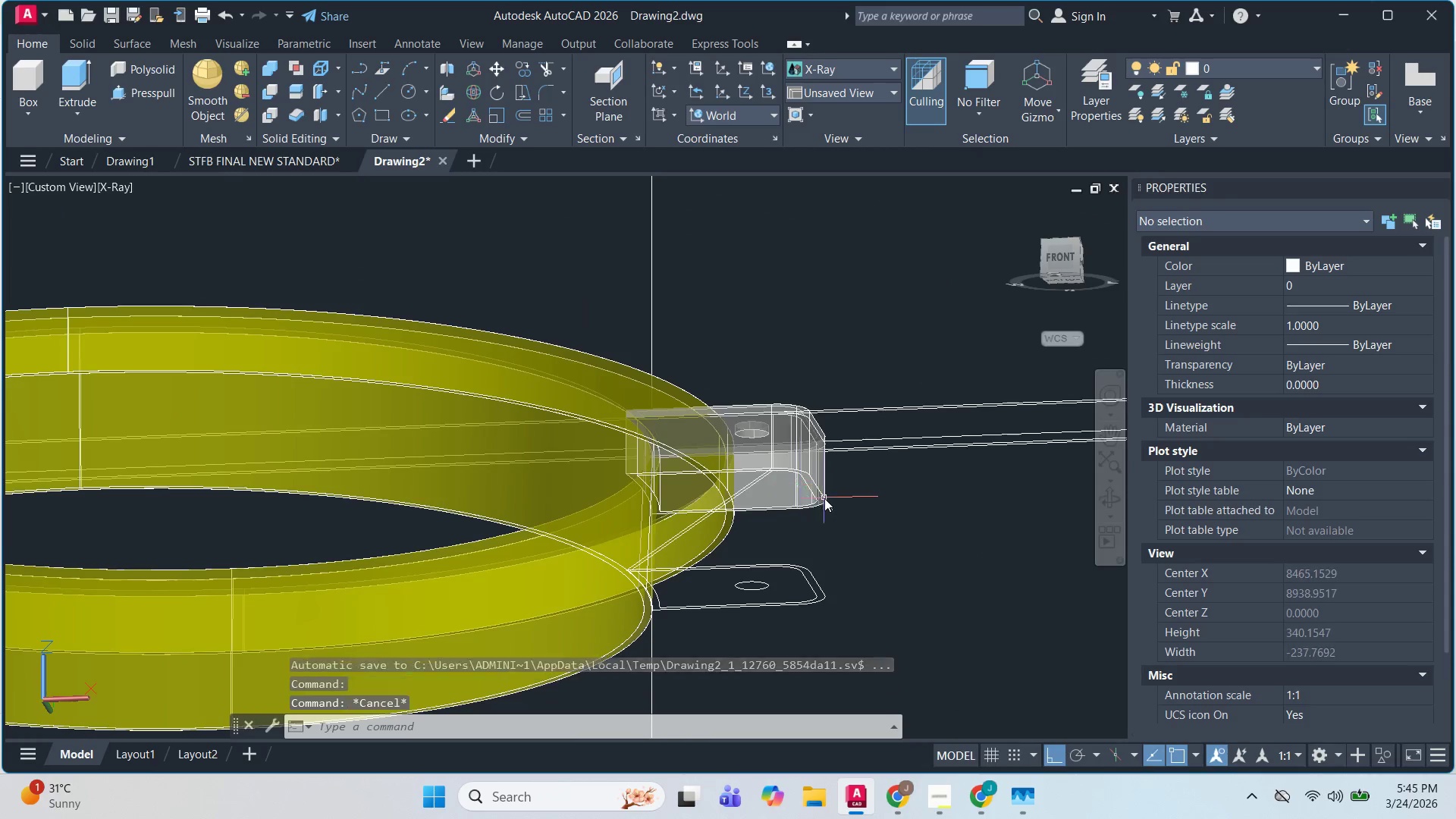 
key(Escape)
 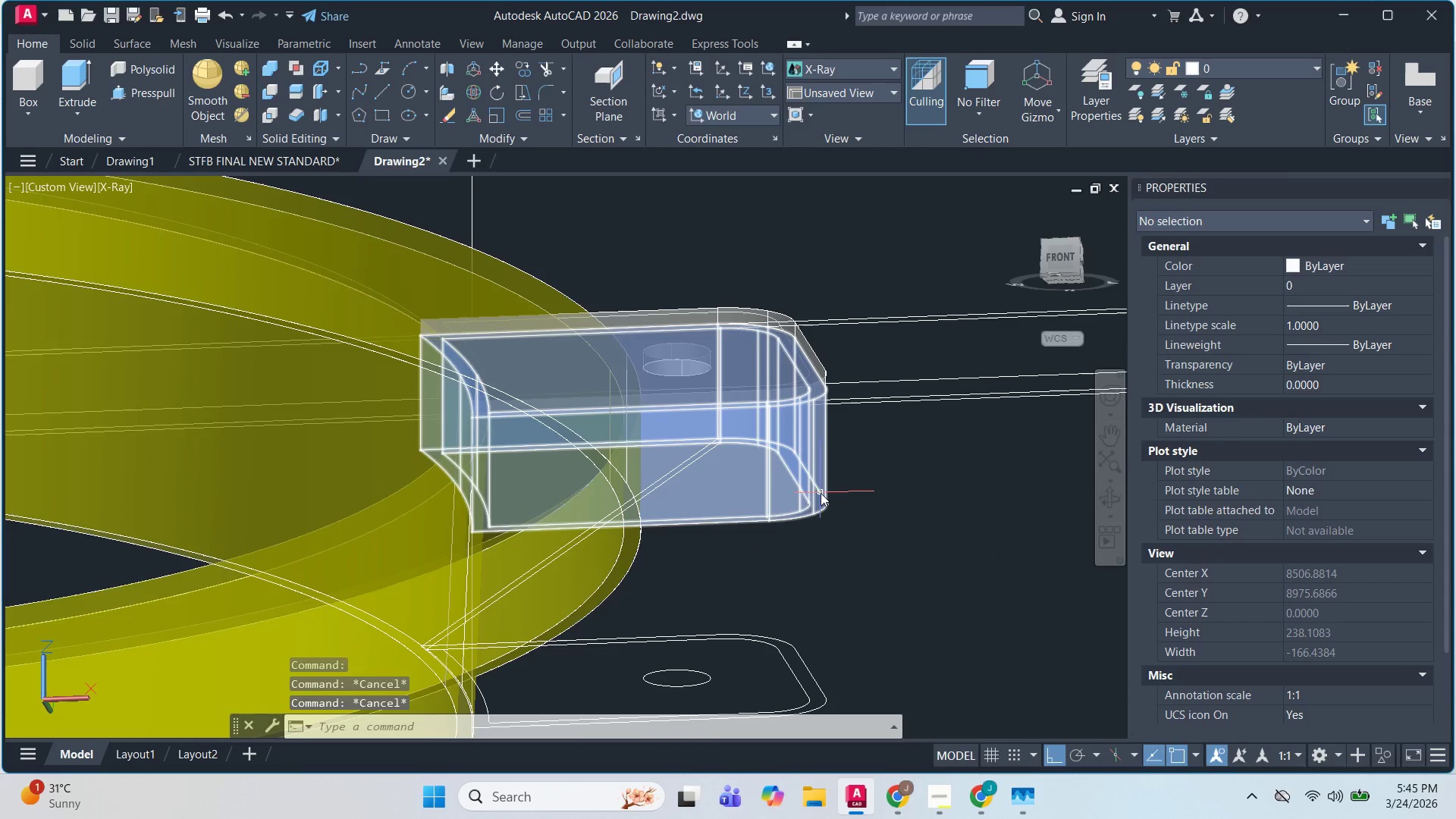 
left_click([819, 491])
 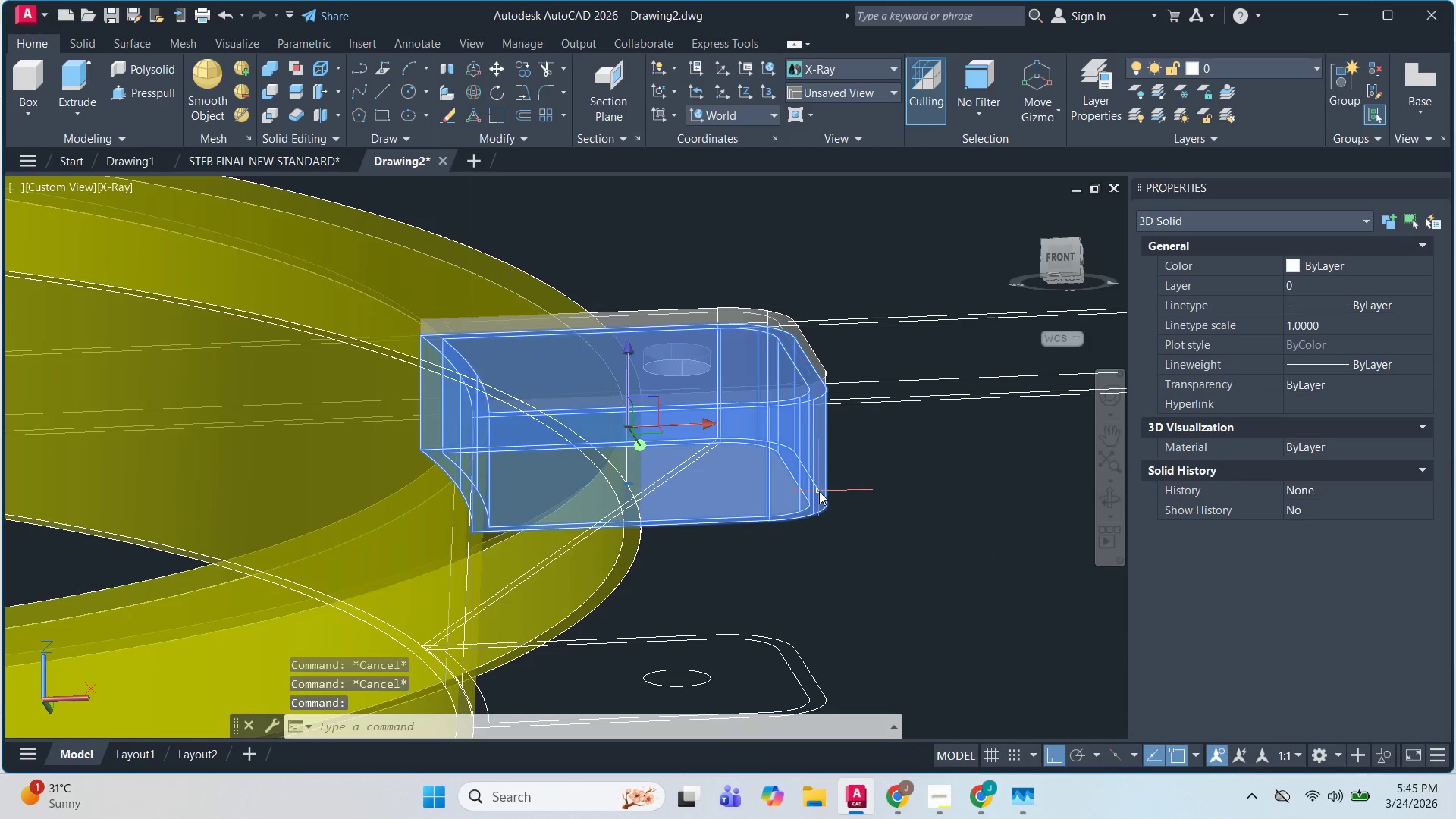 
scroll: coordinate [823, 495], scroll_direction: down, amount: 1.0
 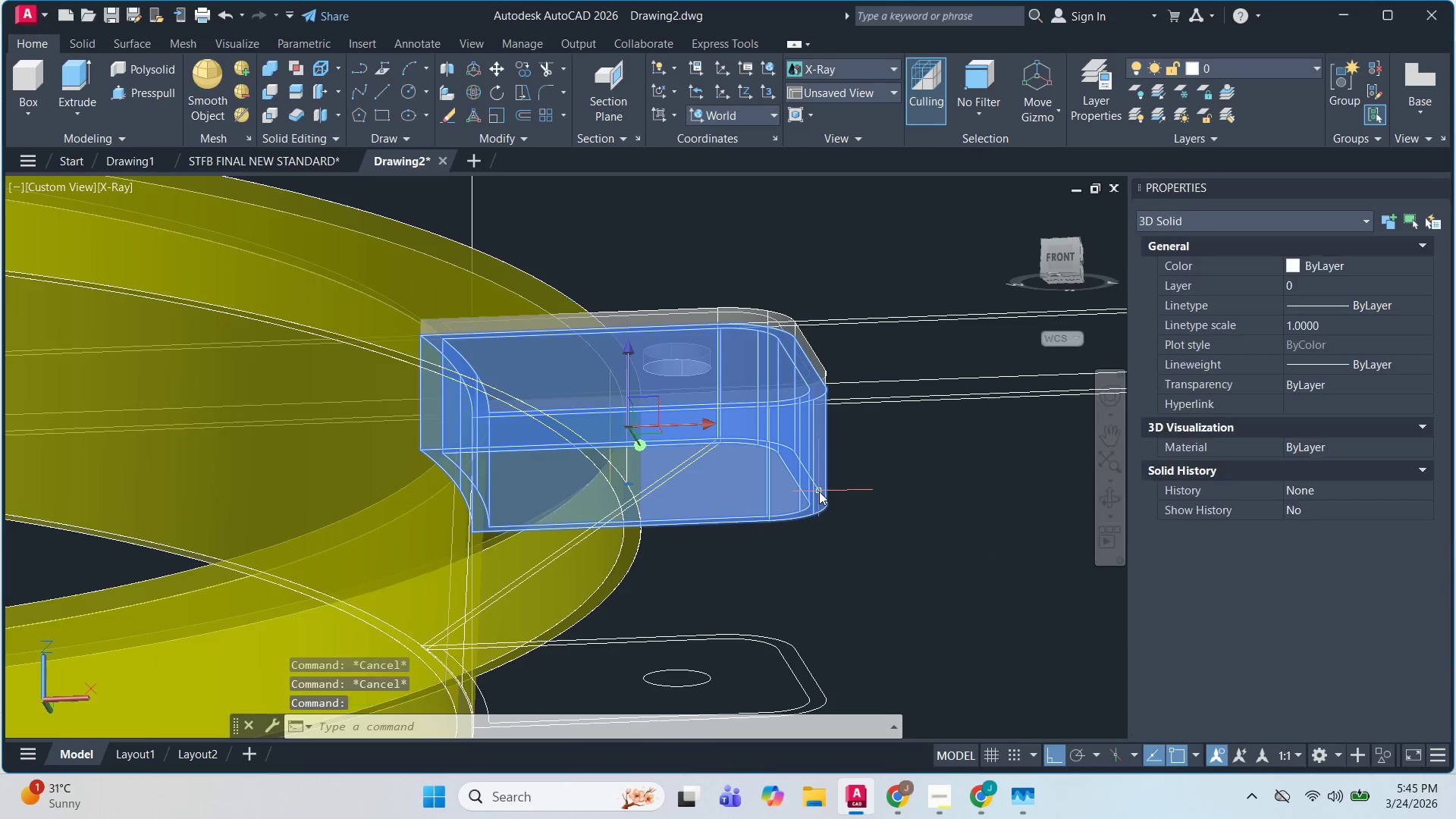 
key(C)
 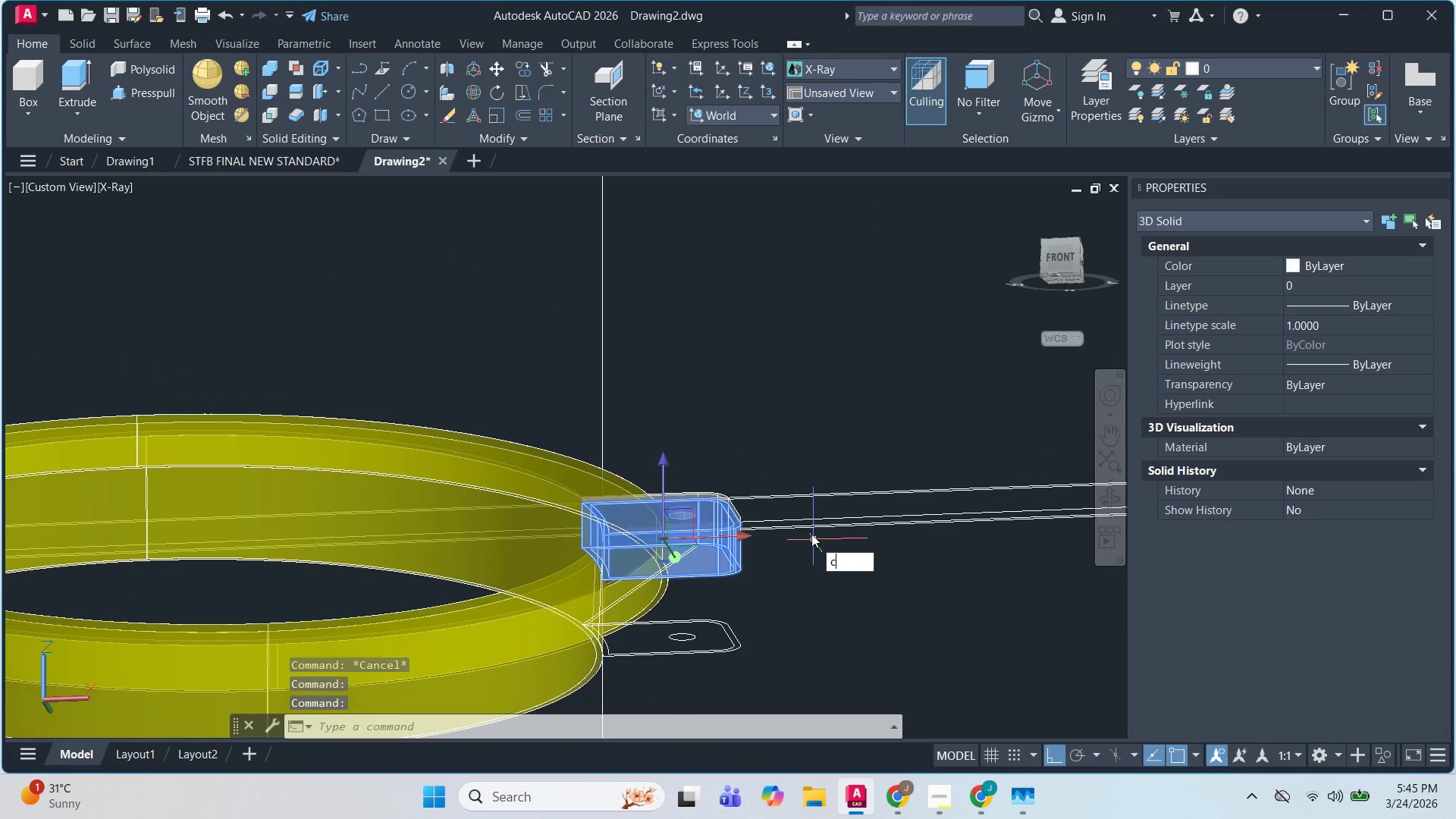 
scroll: coordinate [819, 491], scroll_direction: down, amount: 2.0
 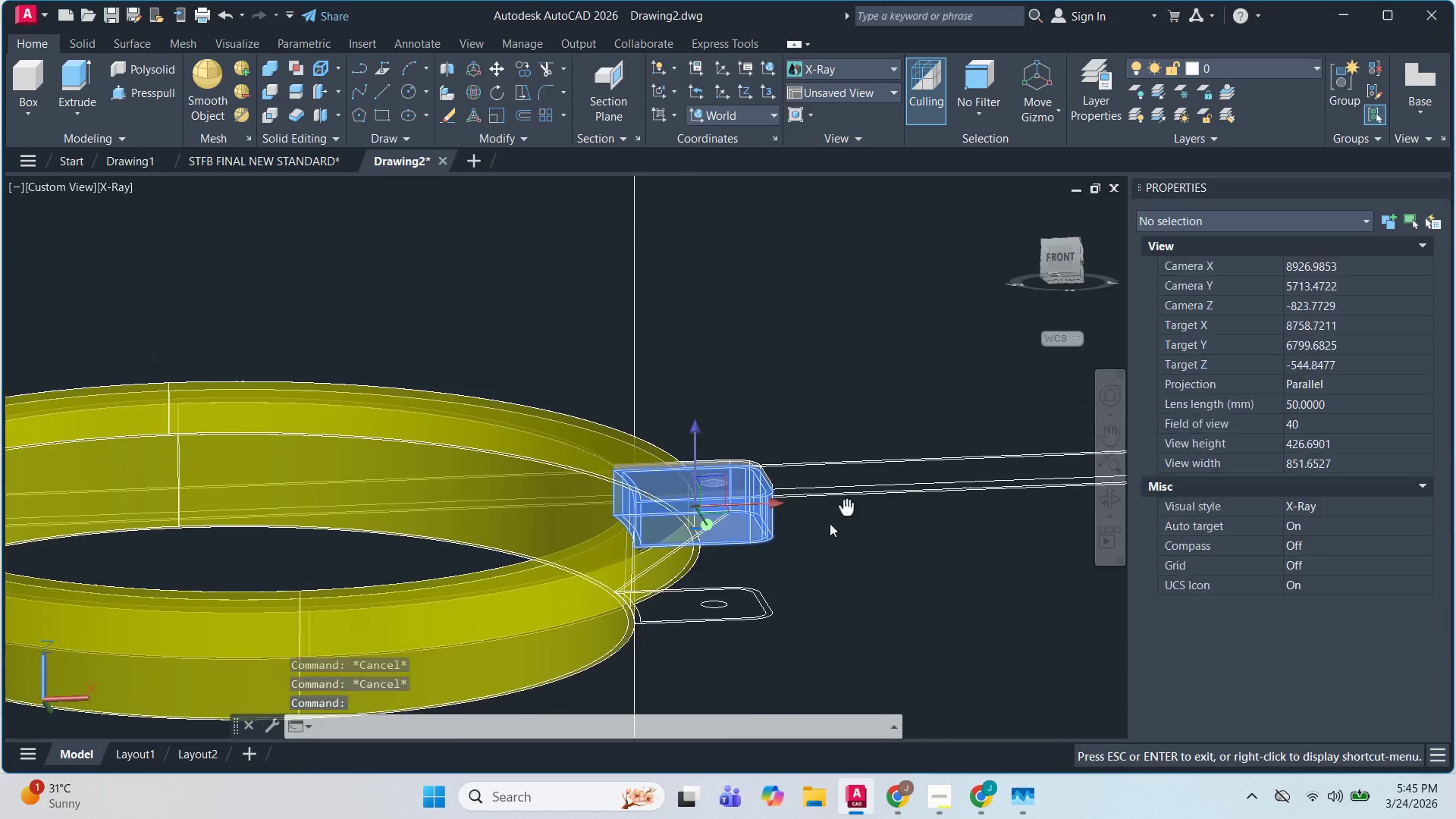 
key(Space)
 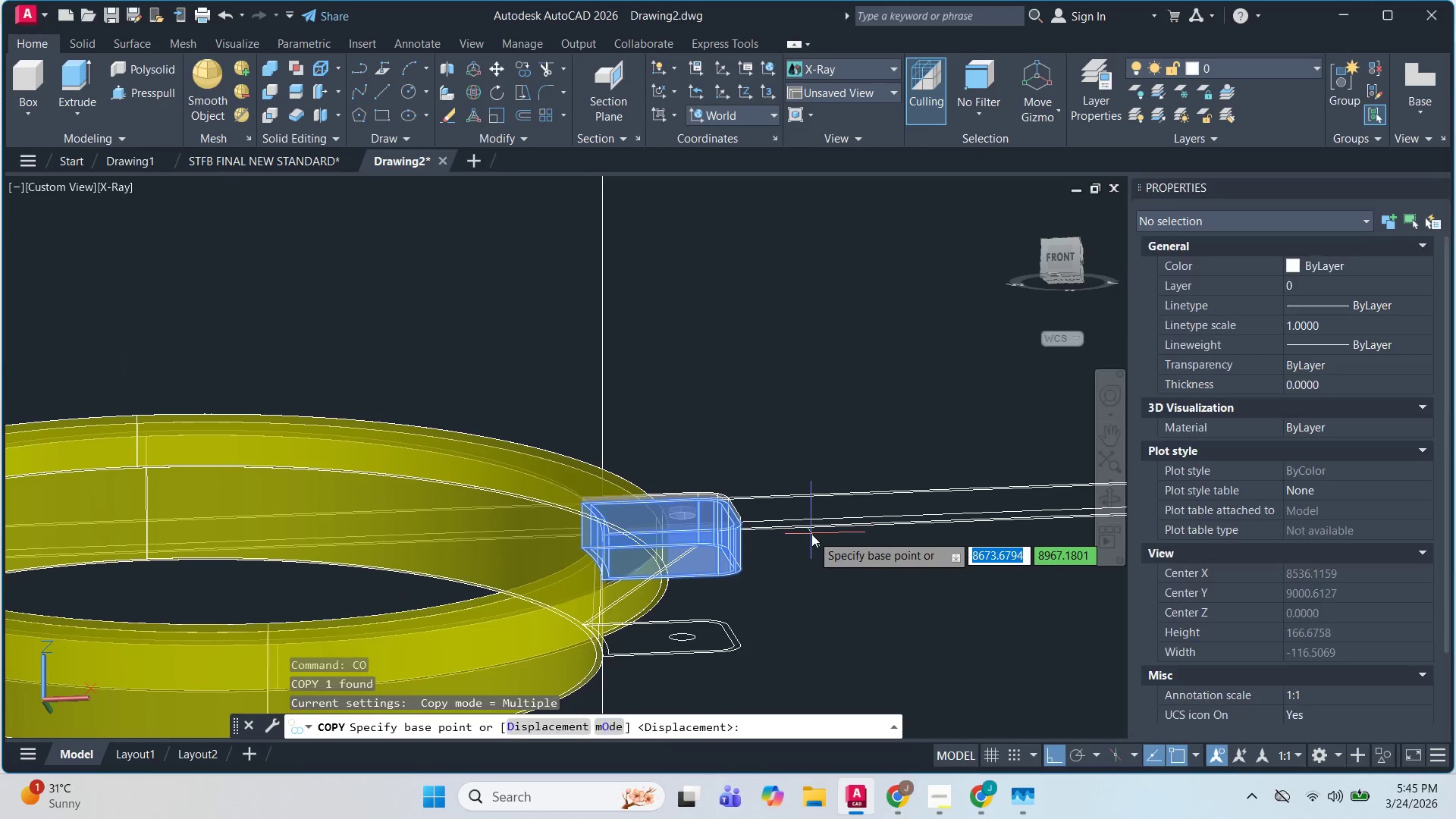 
left_click_drag(start_coordinate=[811, 534], to_coordinate=[846, 475])
 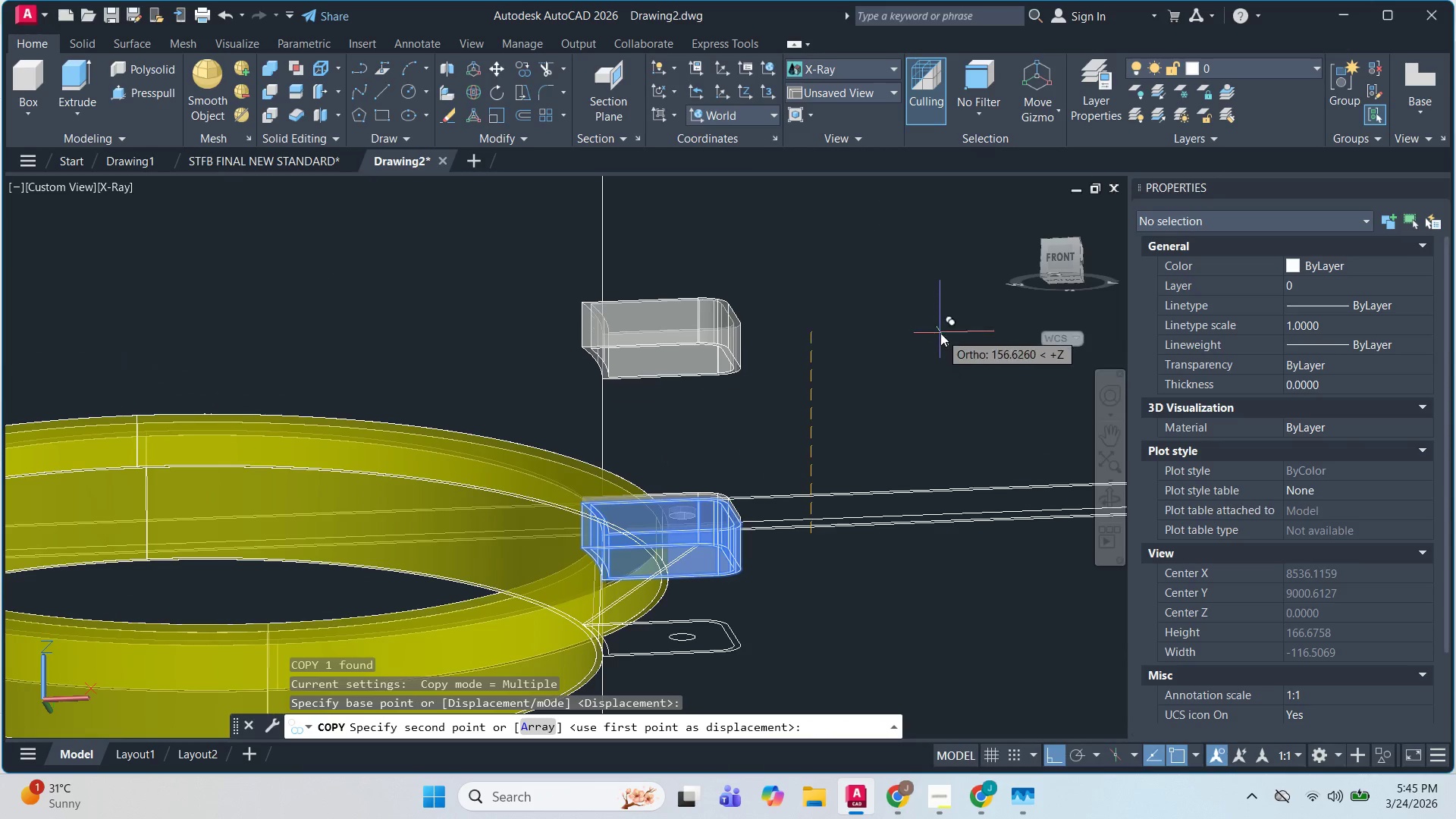 
left_click([940, 333])
 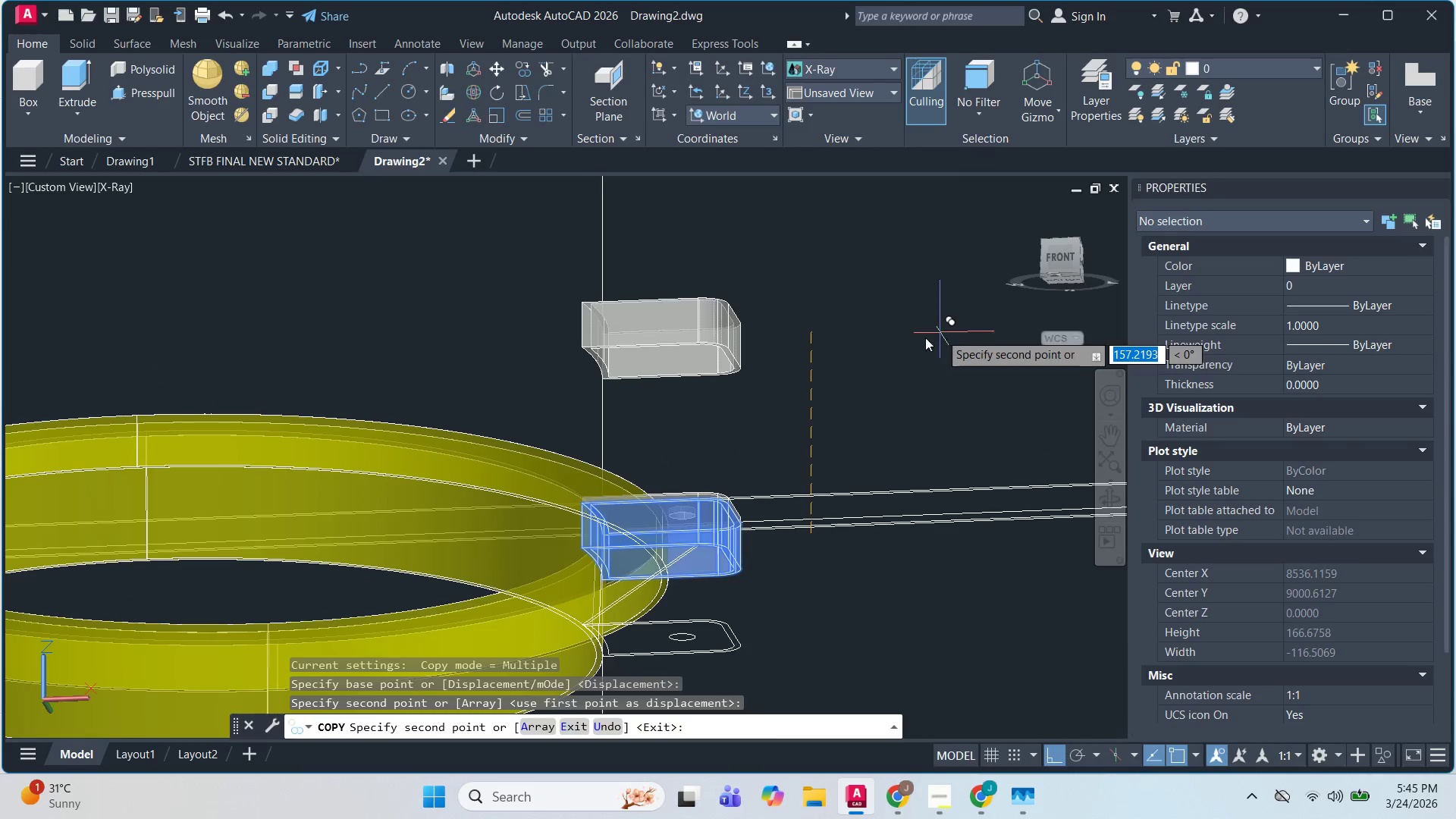 
key(Escape)
 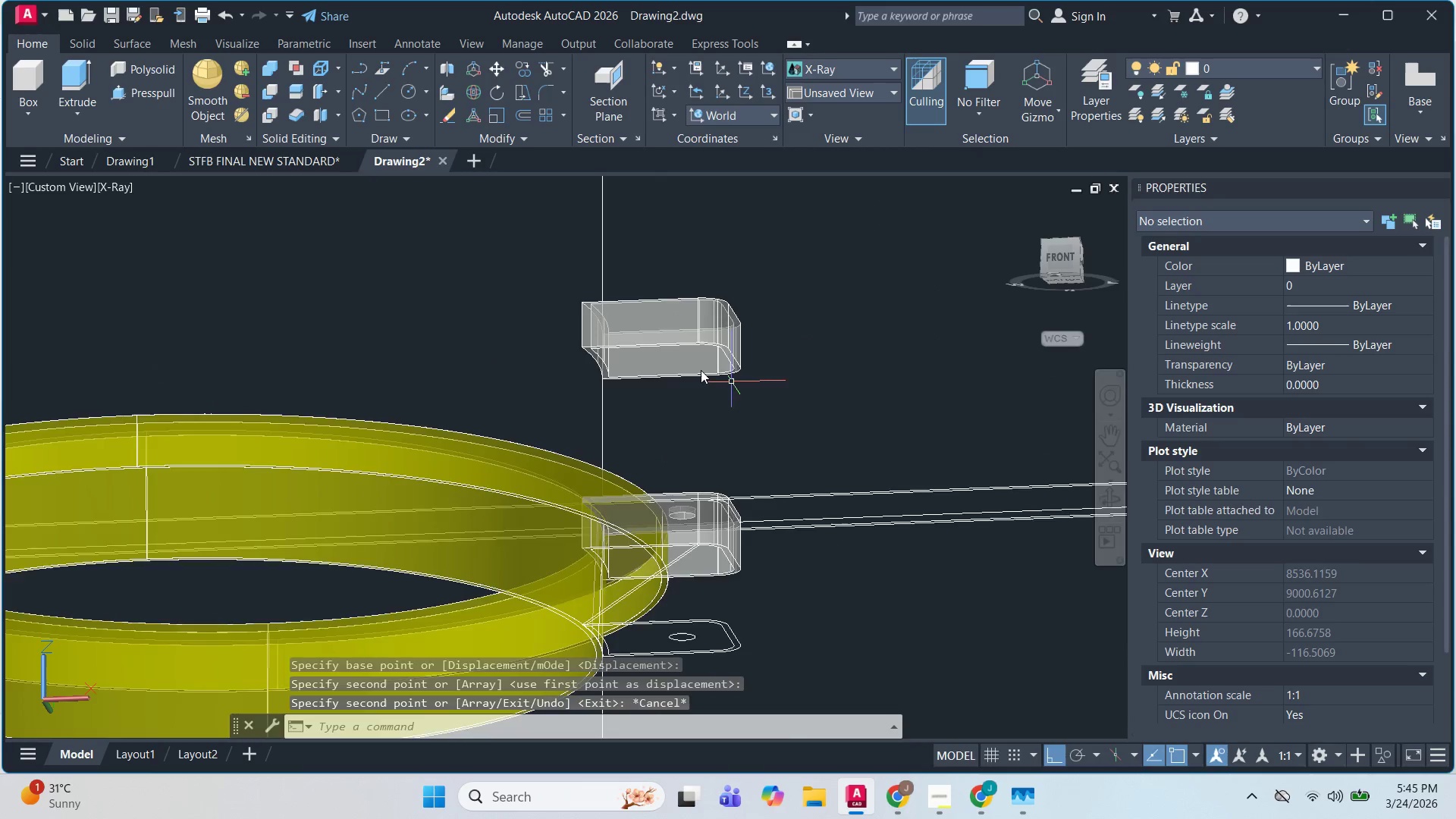 
key(Escape)
 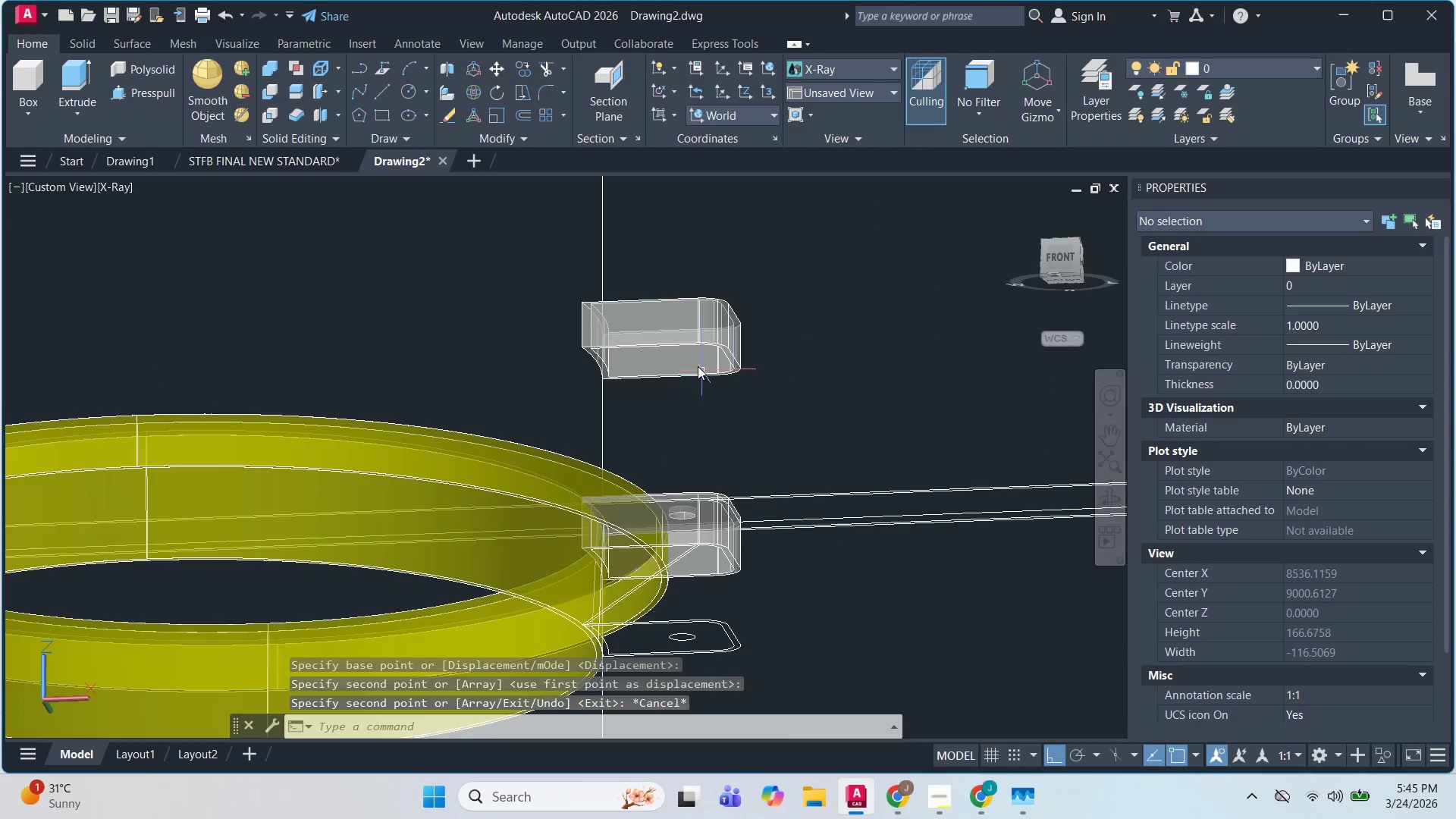 
scroll: coordinate [698, 366], scroll_direction: up, amount: 2.0
 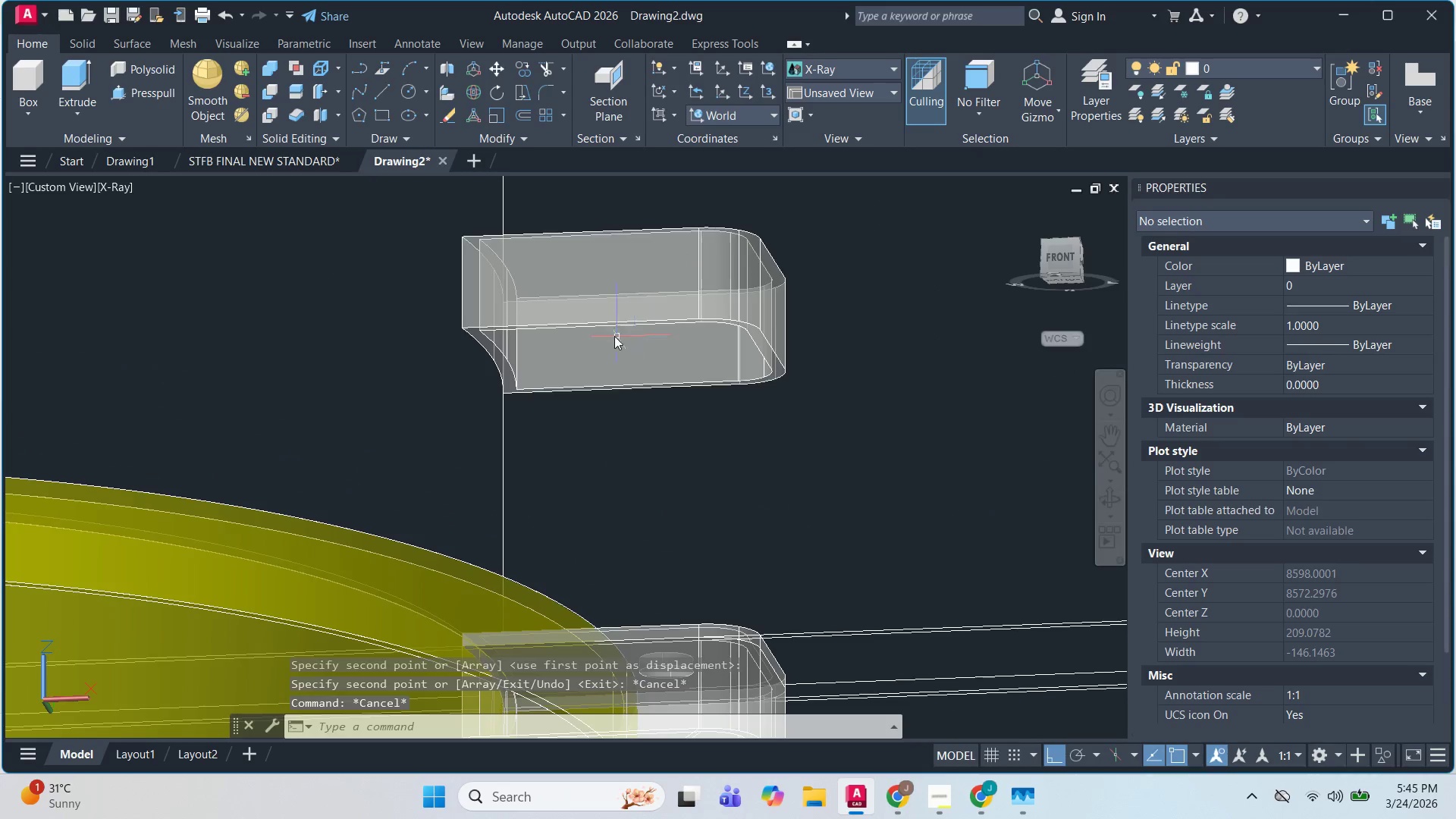 
hold_key(key=ShiftLeft, duration=1.08)
 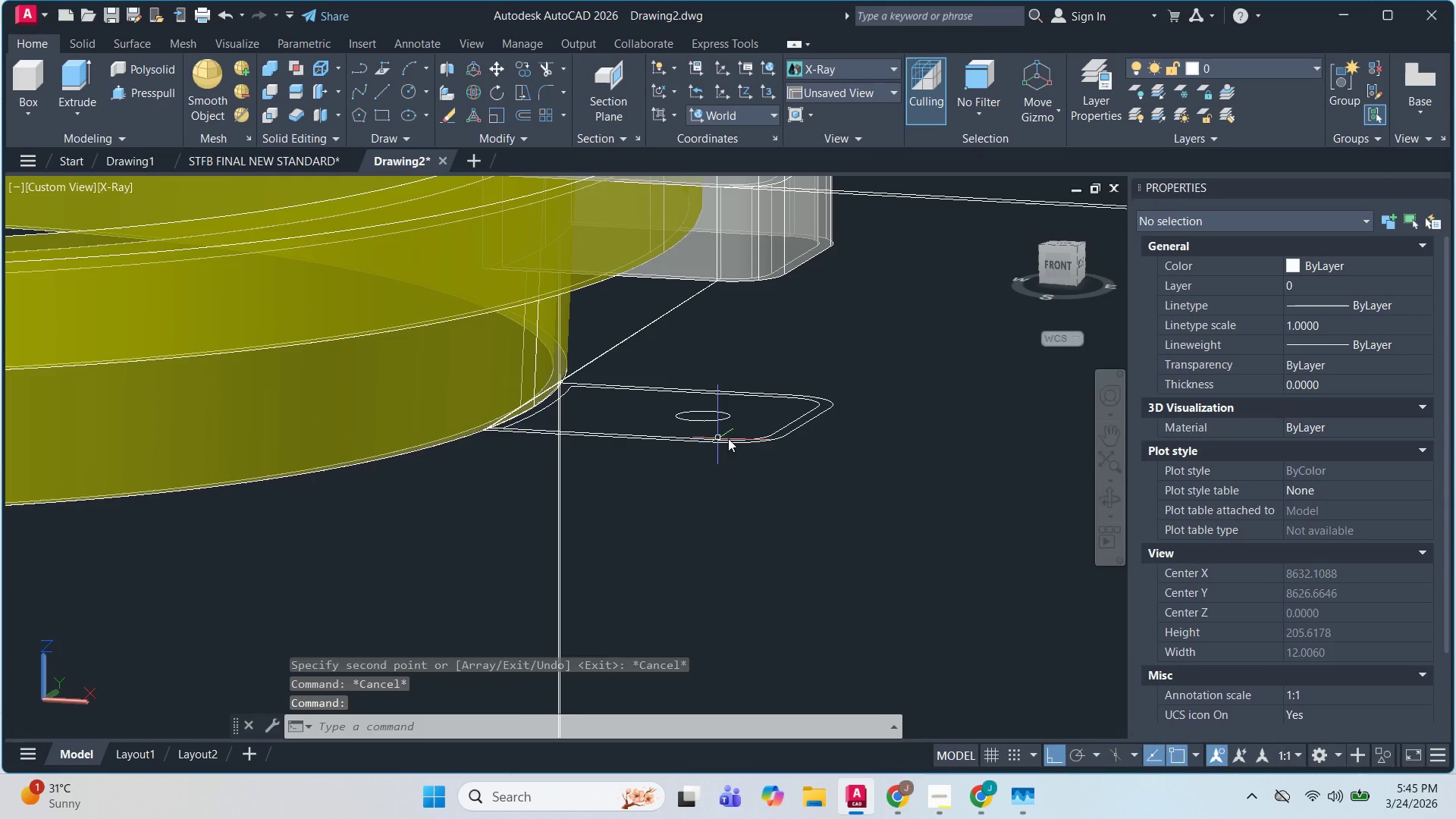 
scroll: coordinate [579, 419], scroll_direction: up, amount: 1.0
 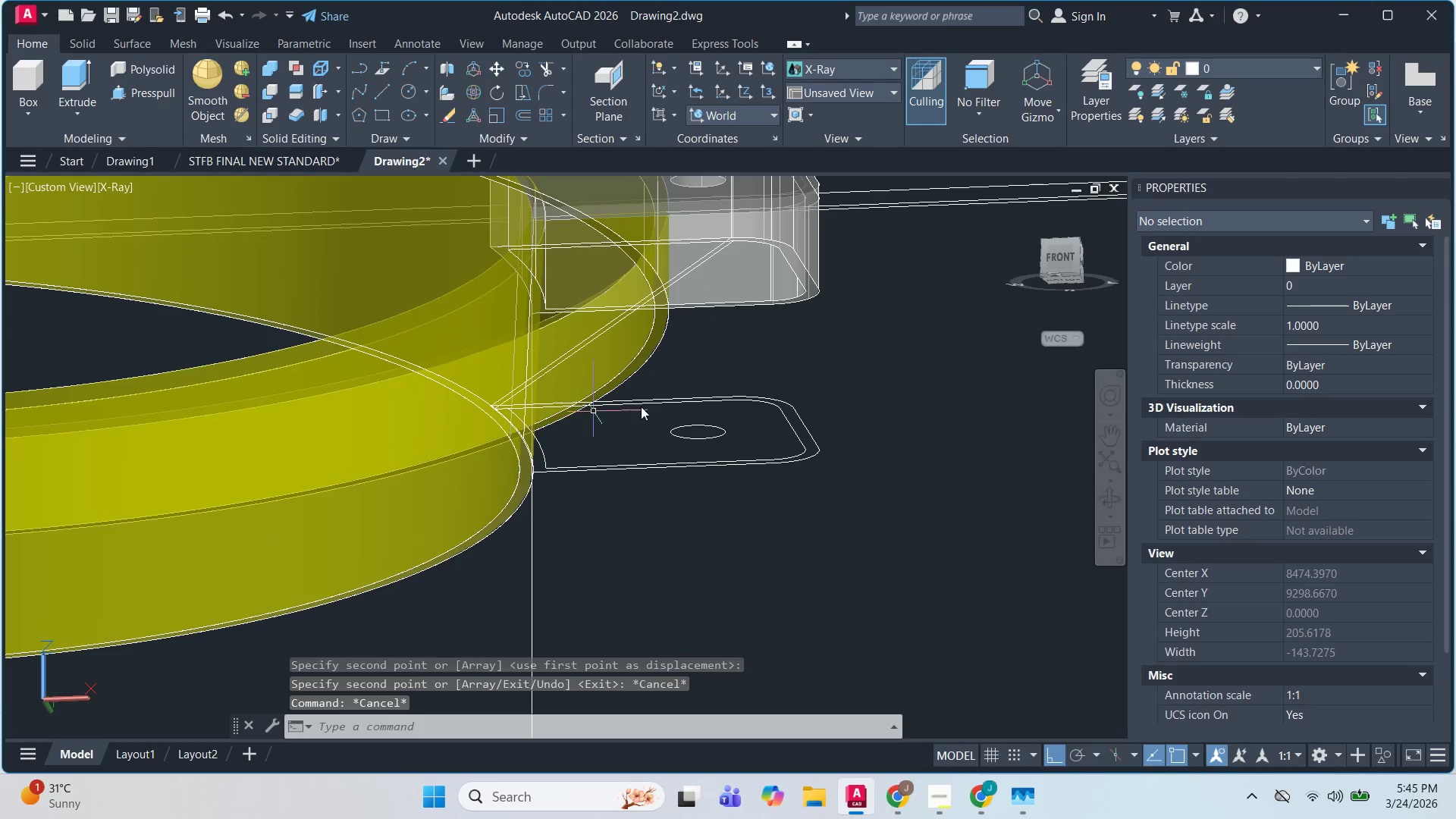 
key(Escape)
 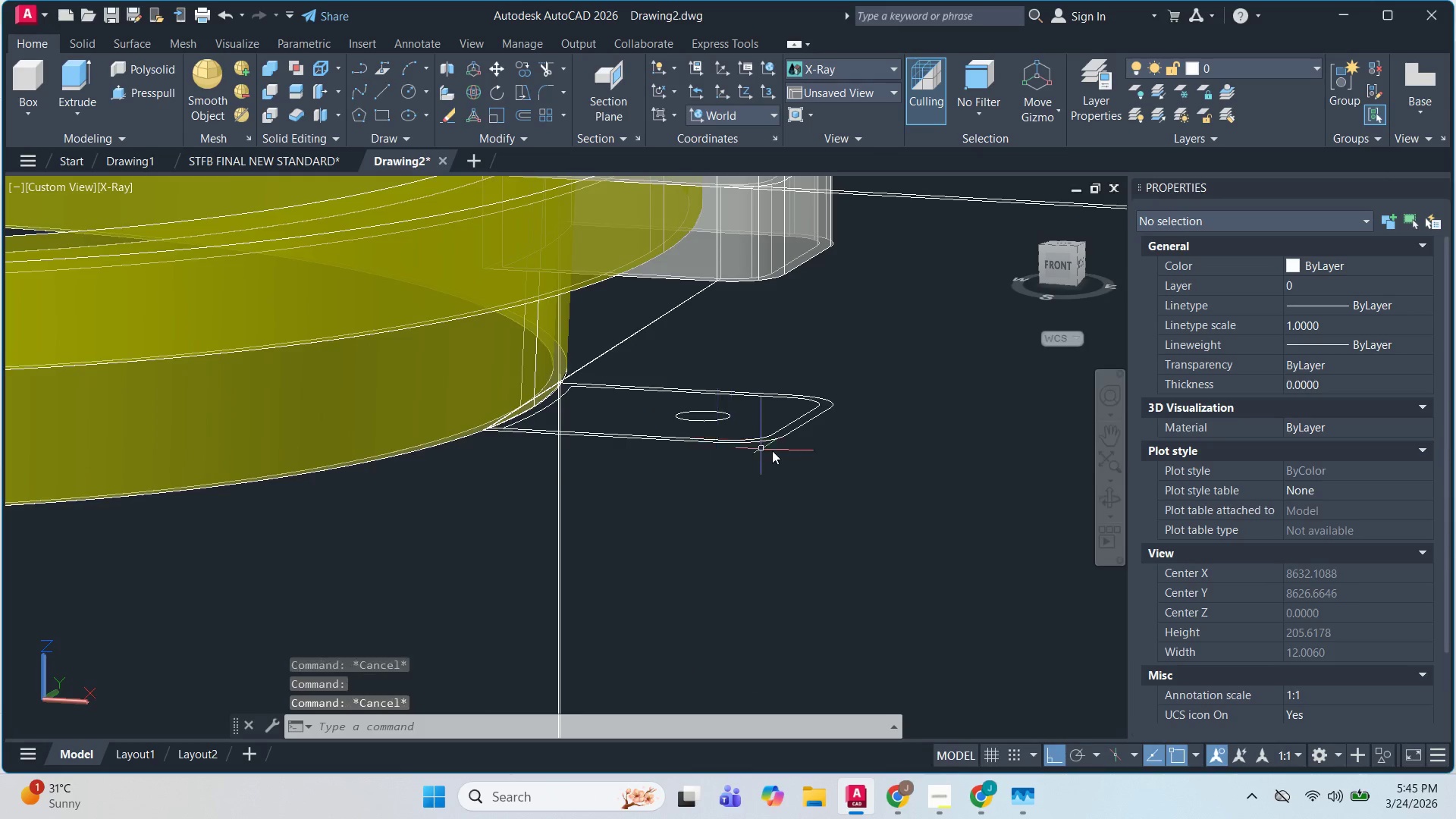 
key(Escape)
 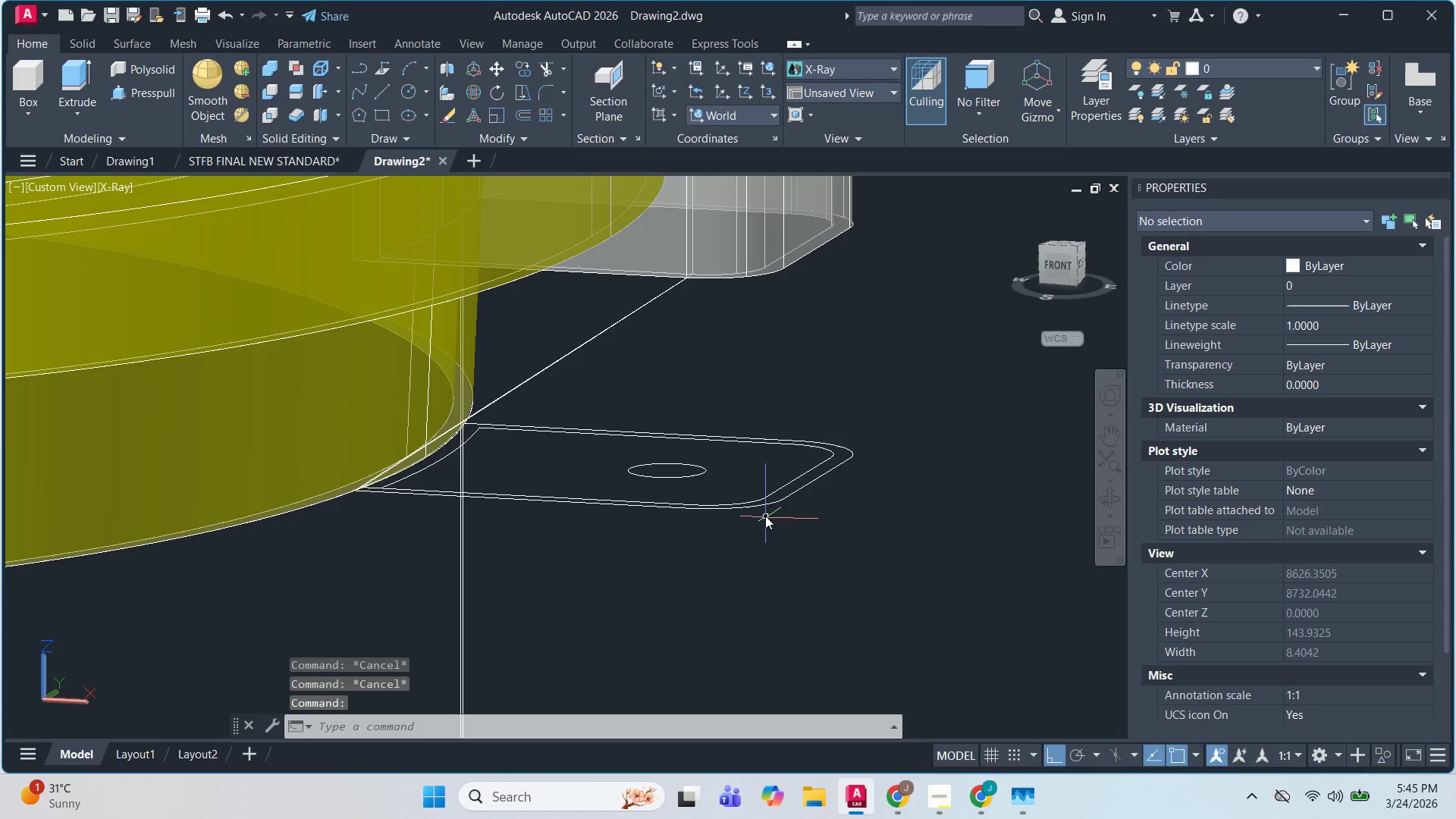 
scroll: coordinate [773, 450], scroll_direction: up, amount: 1.0
 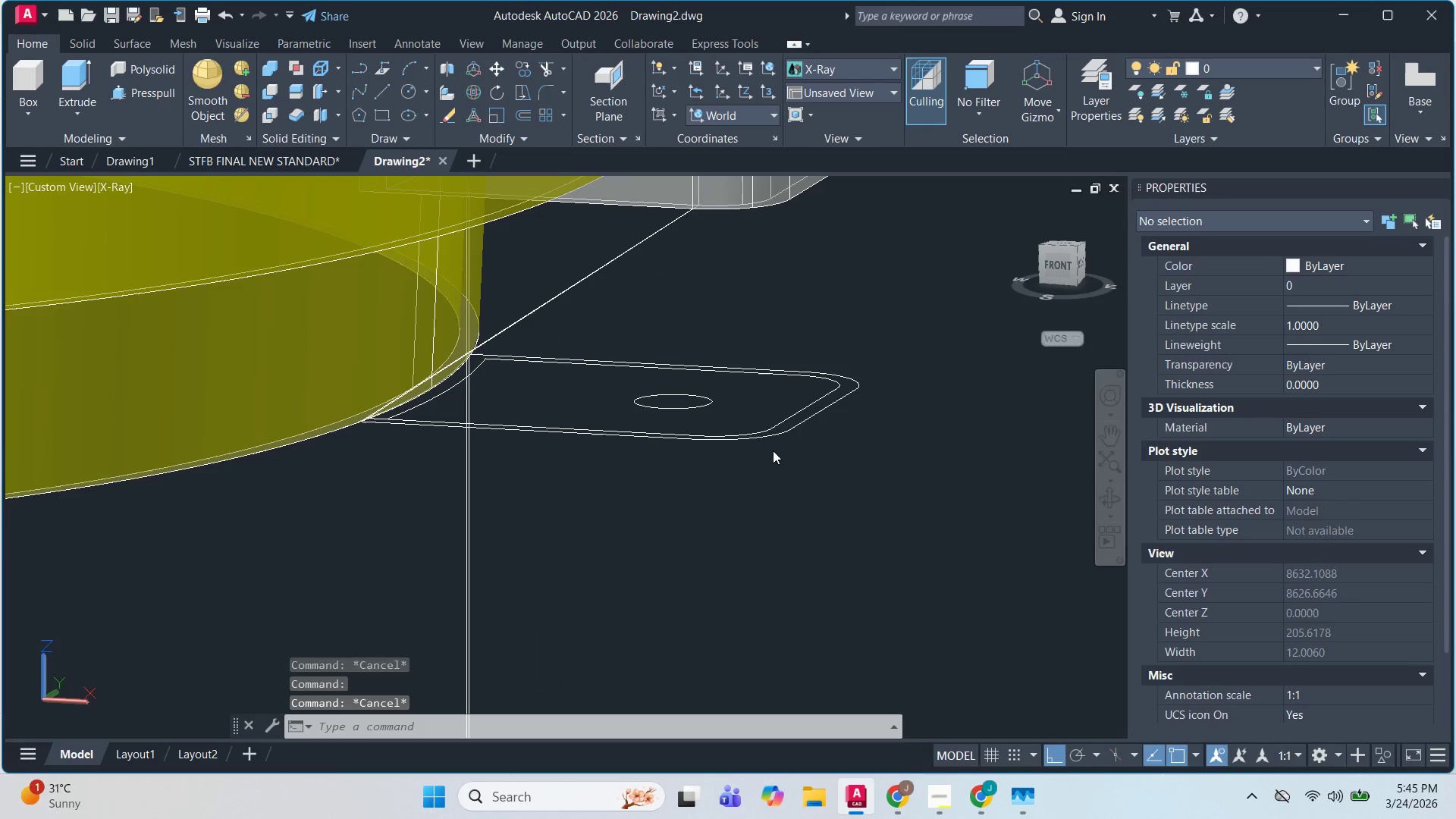 
type(DI )
 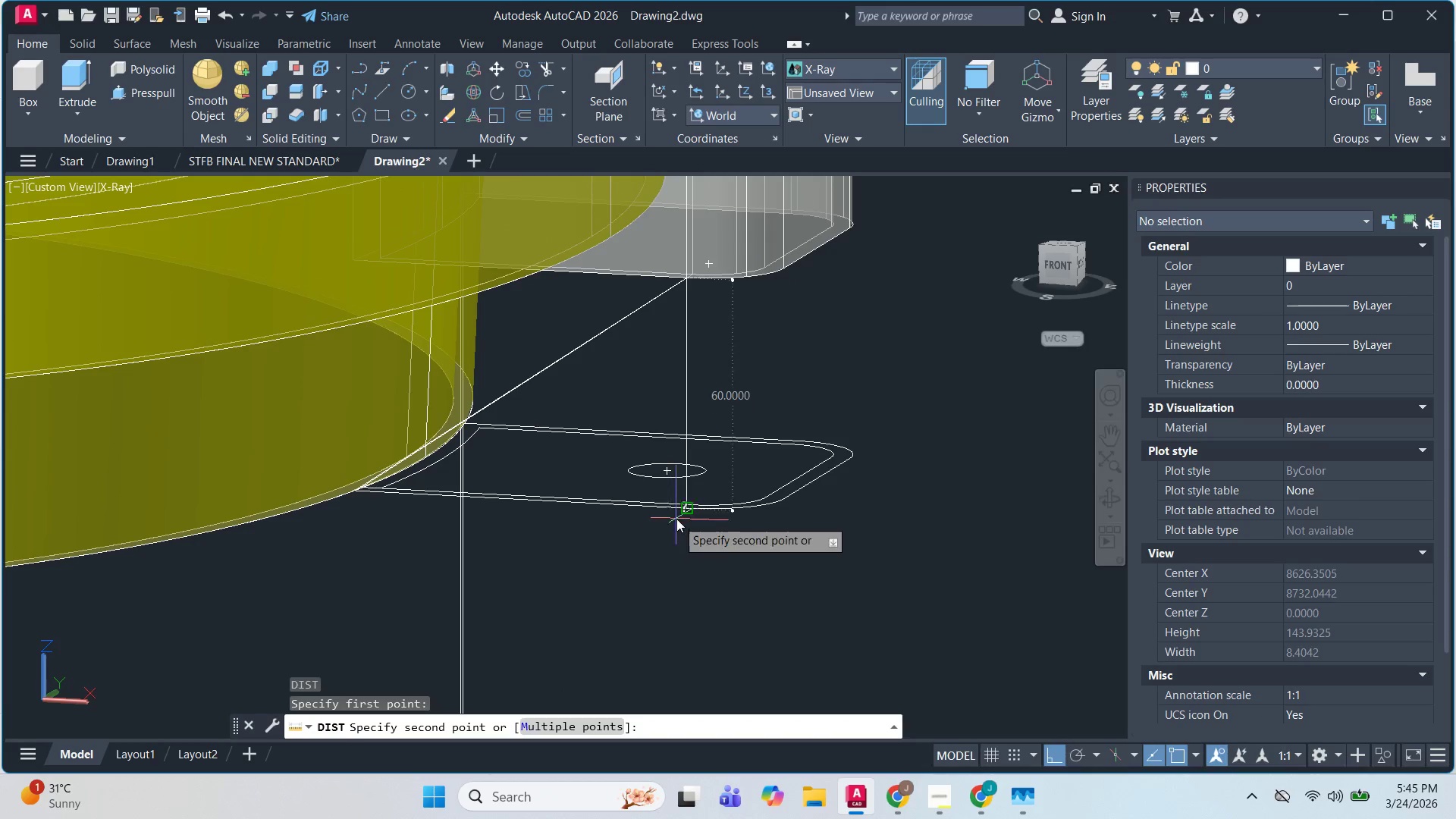 
key(Escape)
 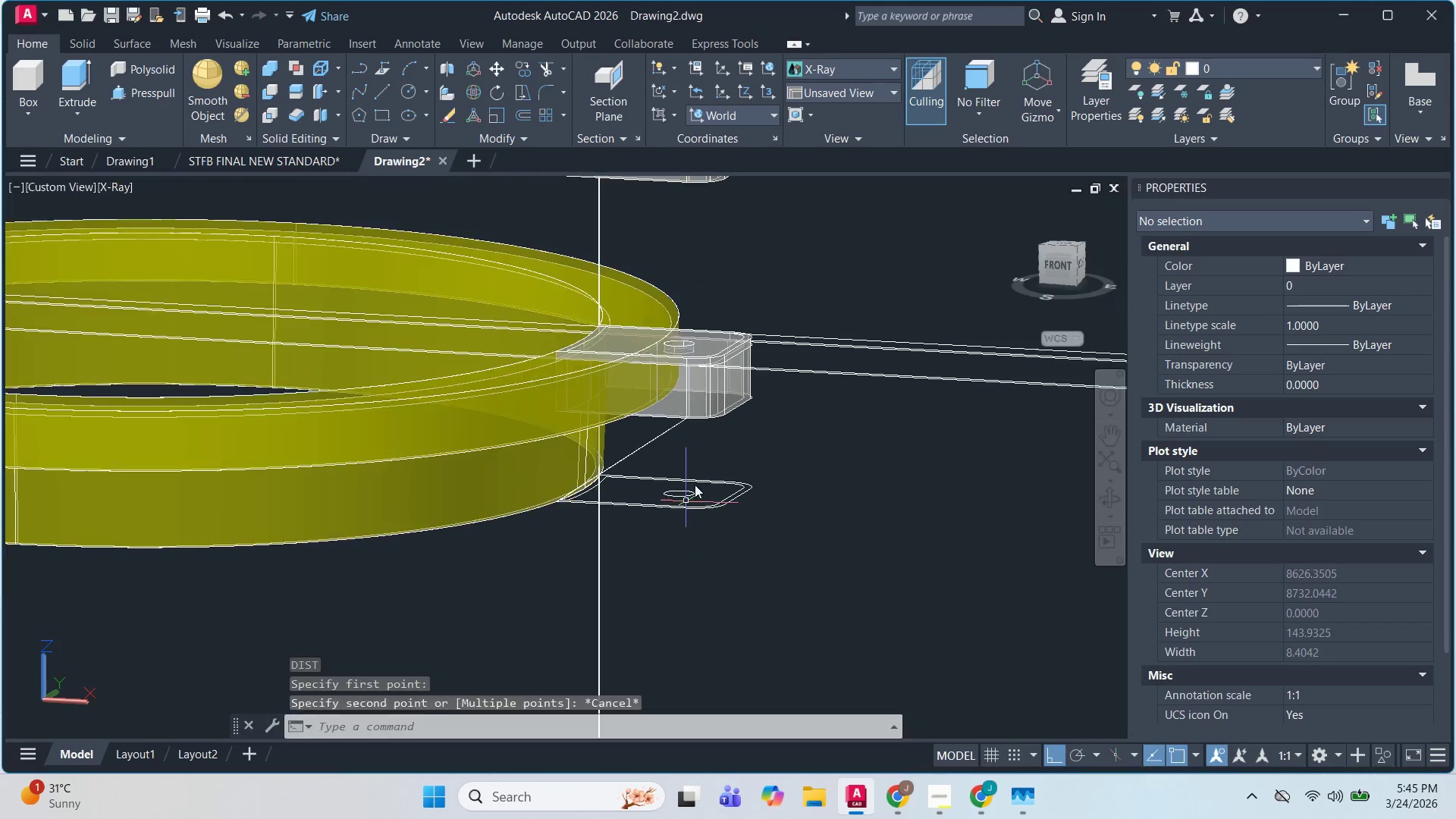 
key(Escape)
 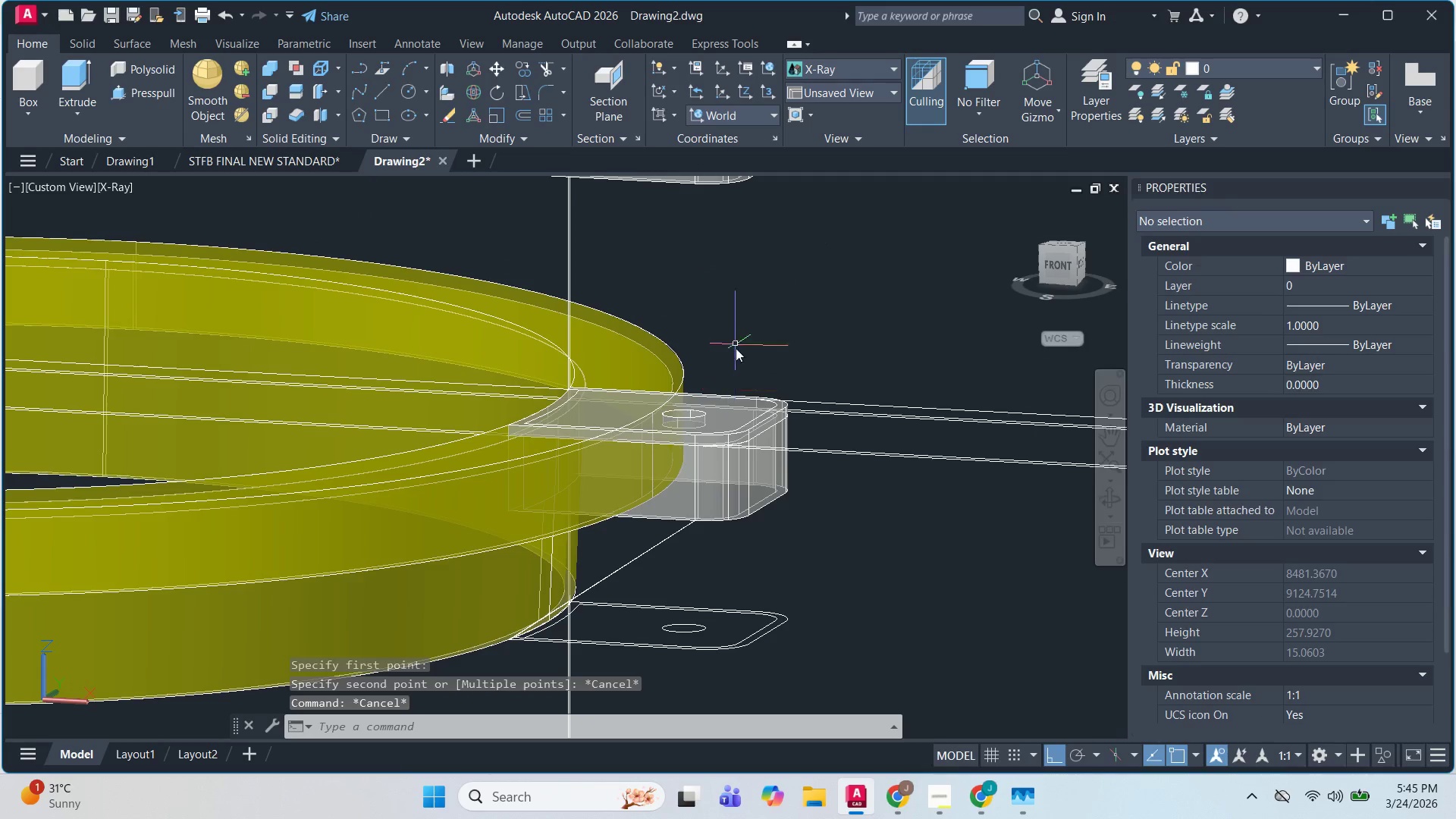 
scroll: coordinate [668, 177], scroll_direction: down, amount: 1.0
 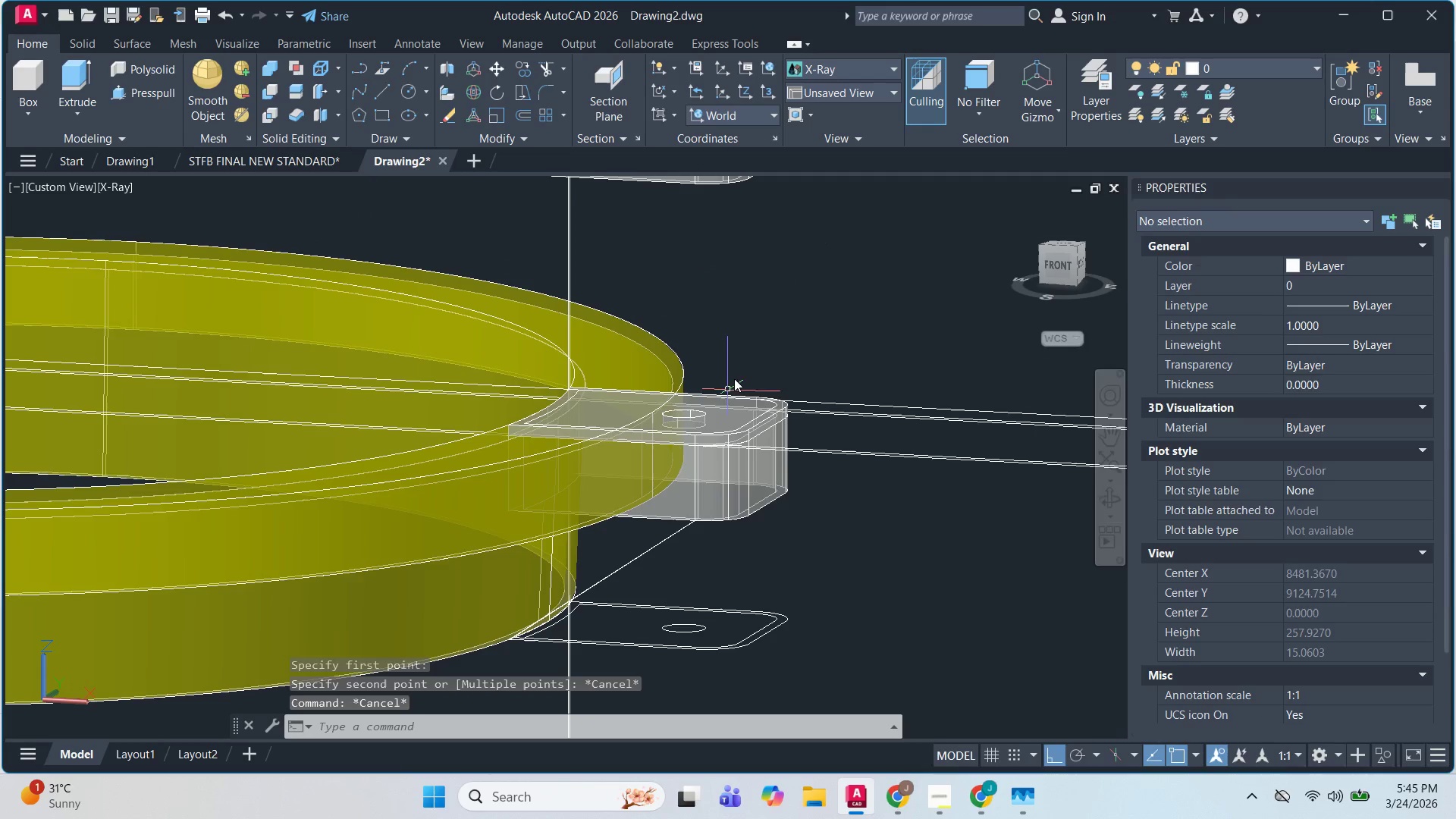 
key(Escape)
 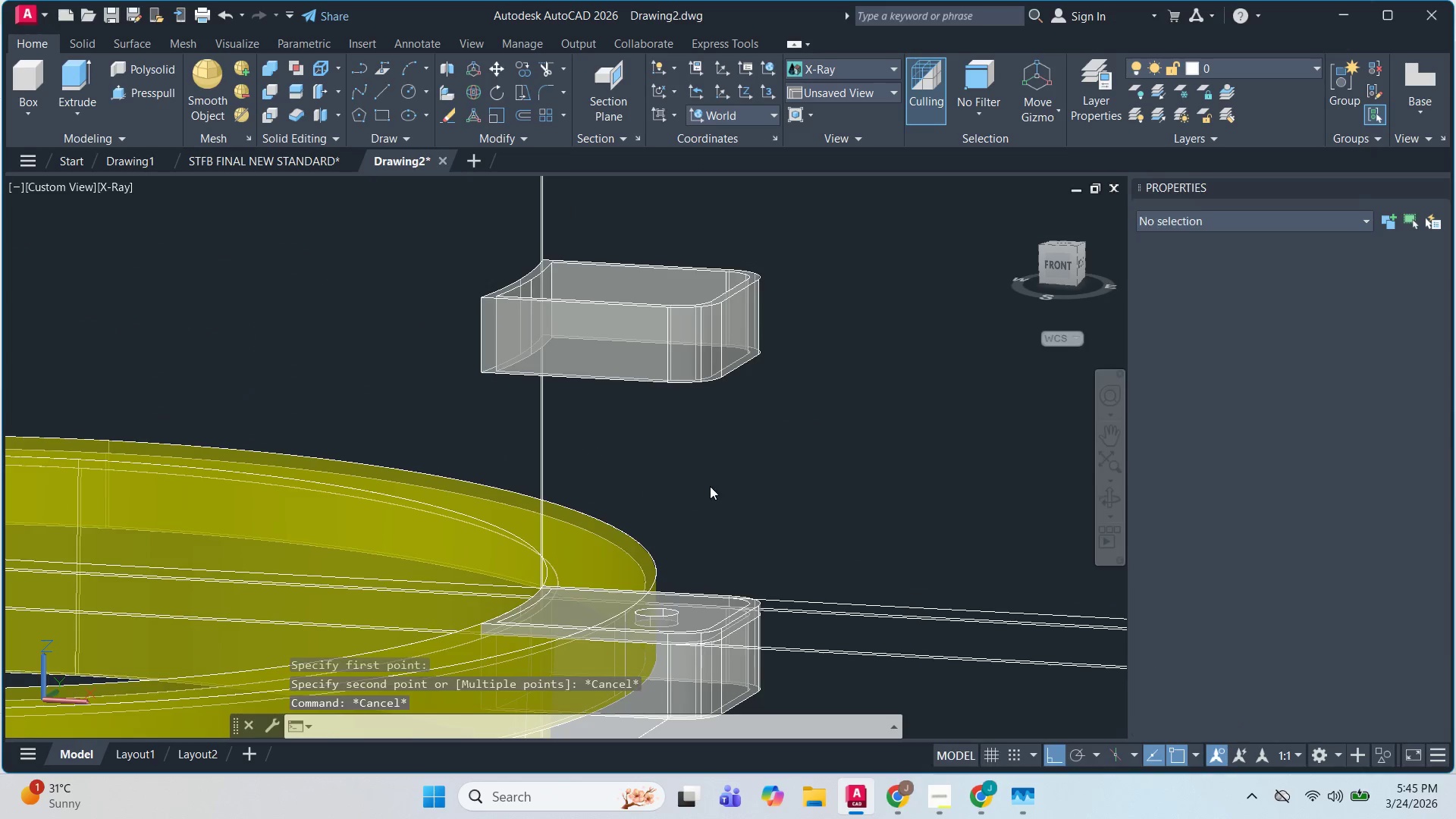 
key(Escape)
 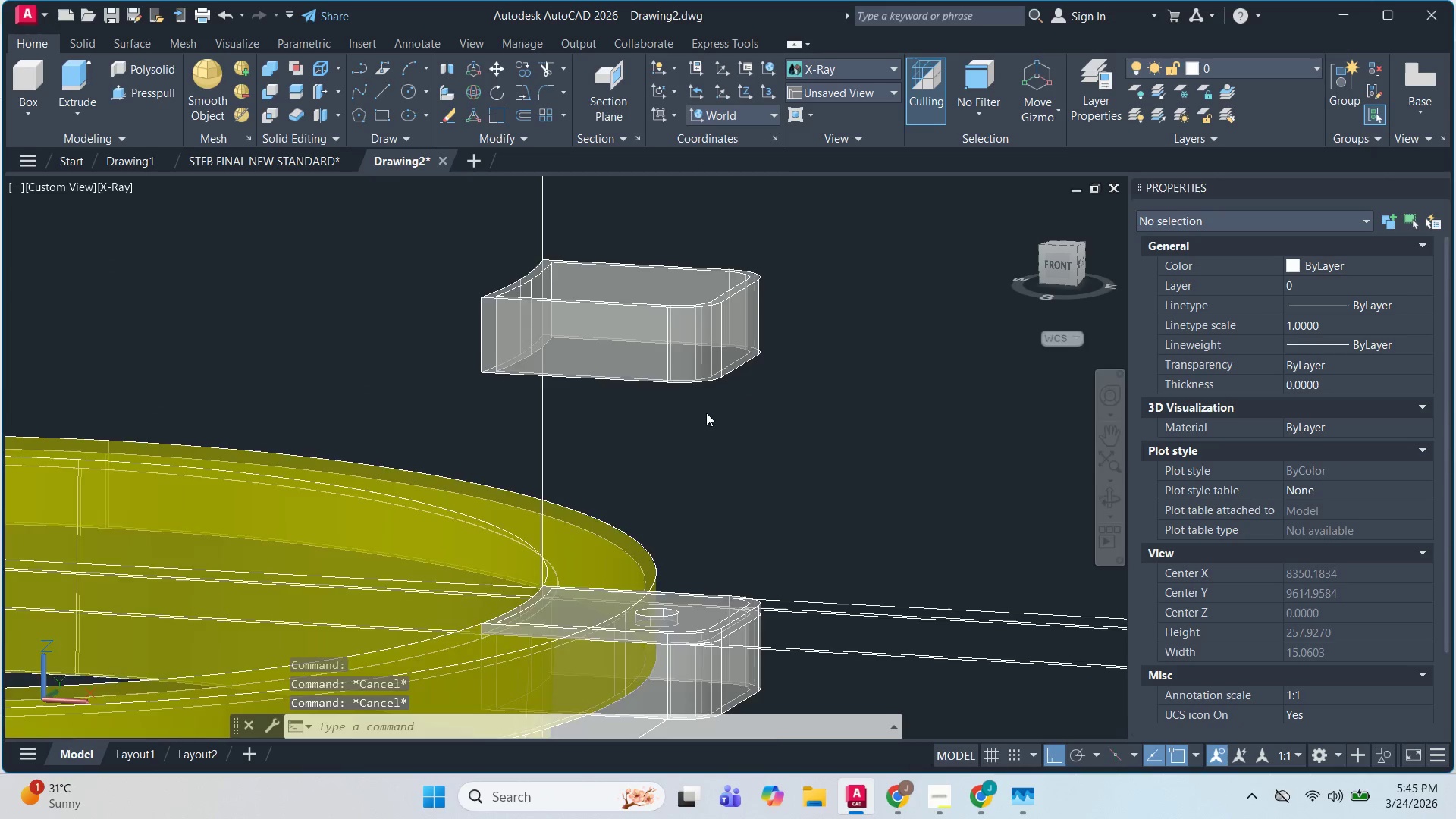 
hold_key(key=ShiftLeft, duration=8.06)
 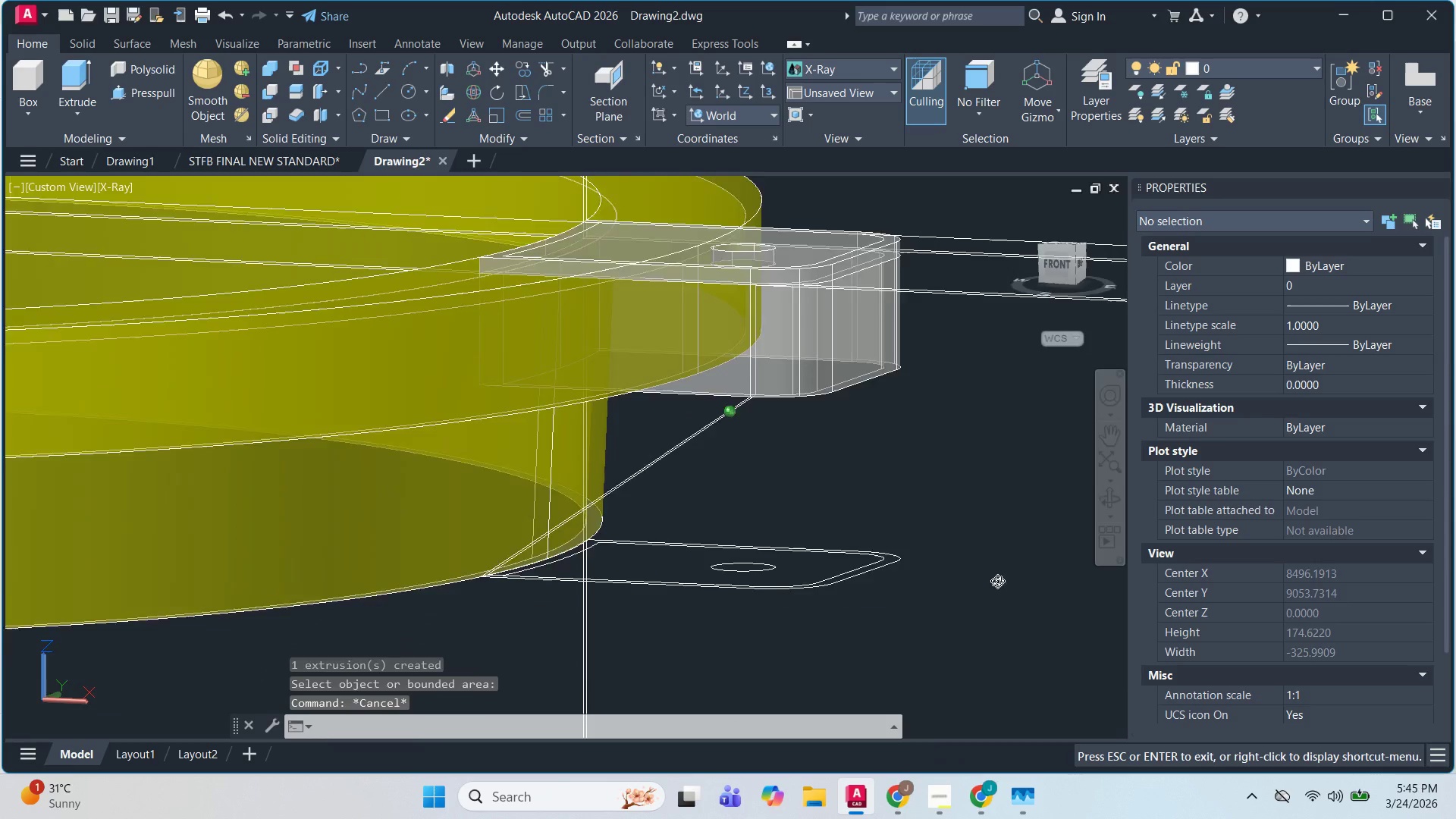 
scroll: coordinate [706, 413], scroll_direction: up, amount: 1.0
 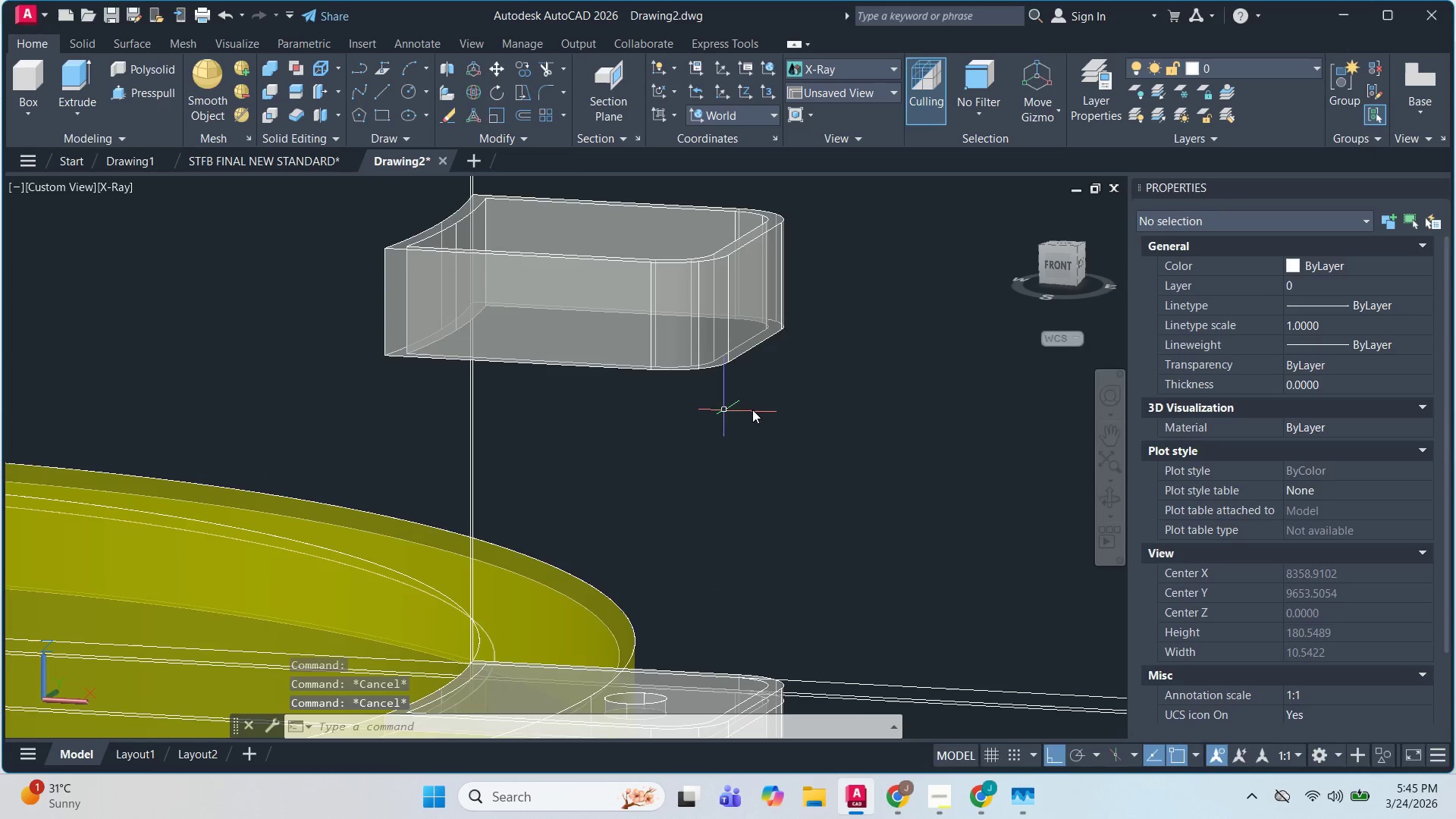 
key(Escape)
 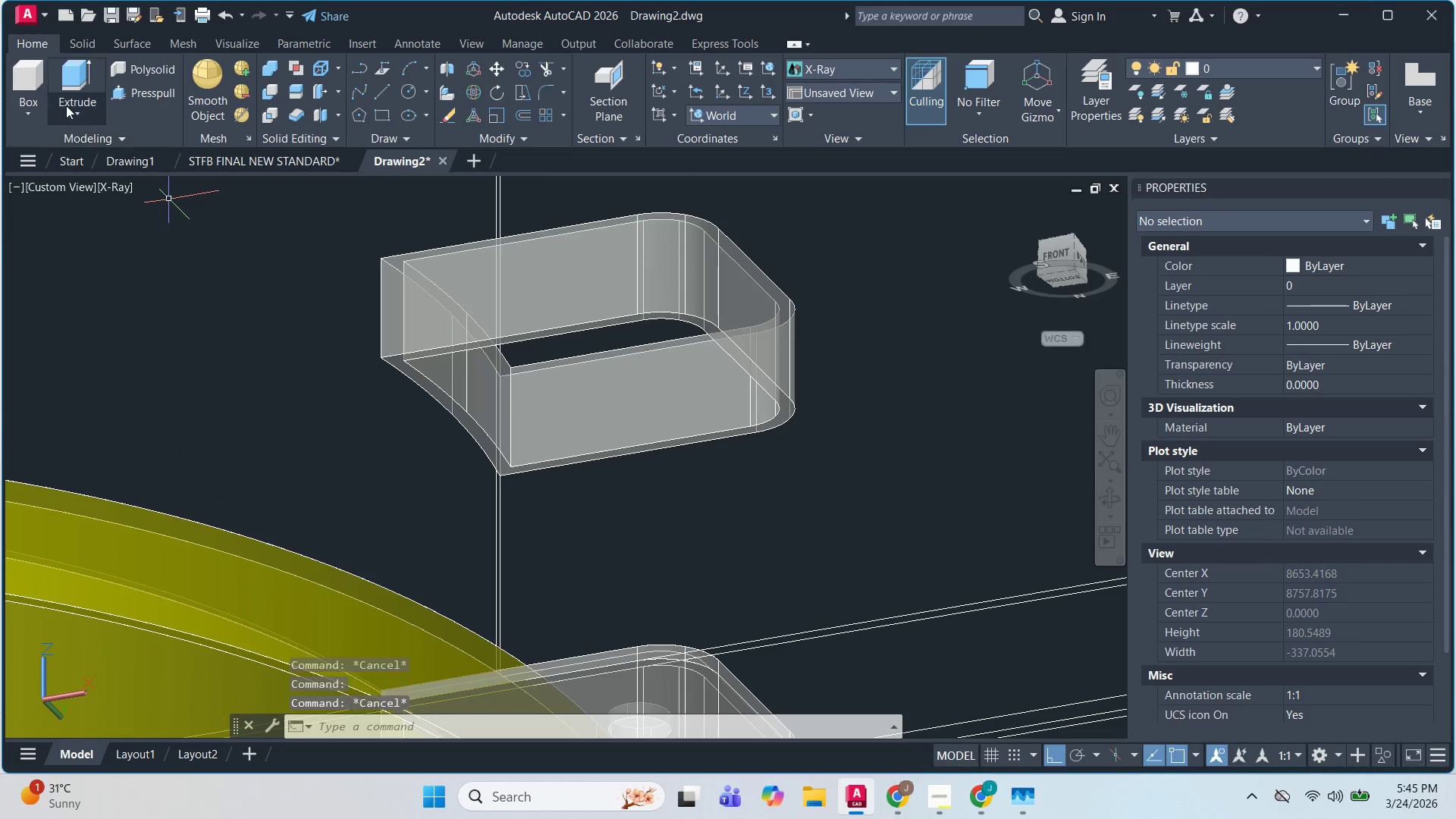 
key(Escape)
 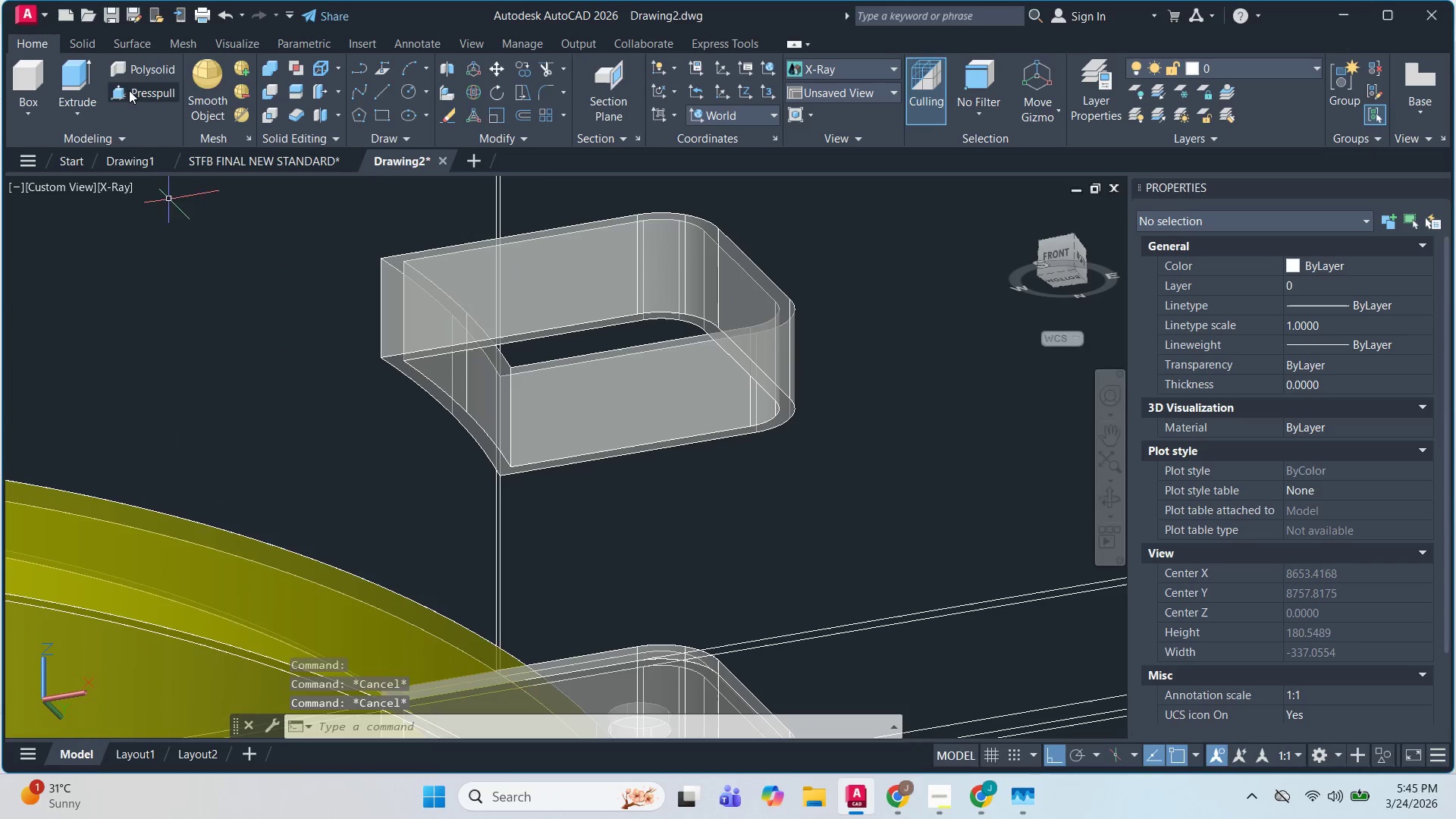 
left_click([129, 90])
 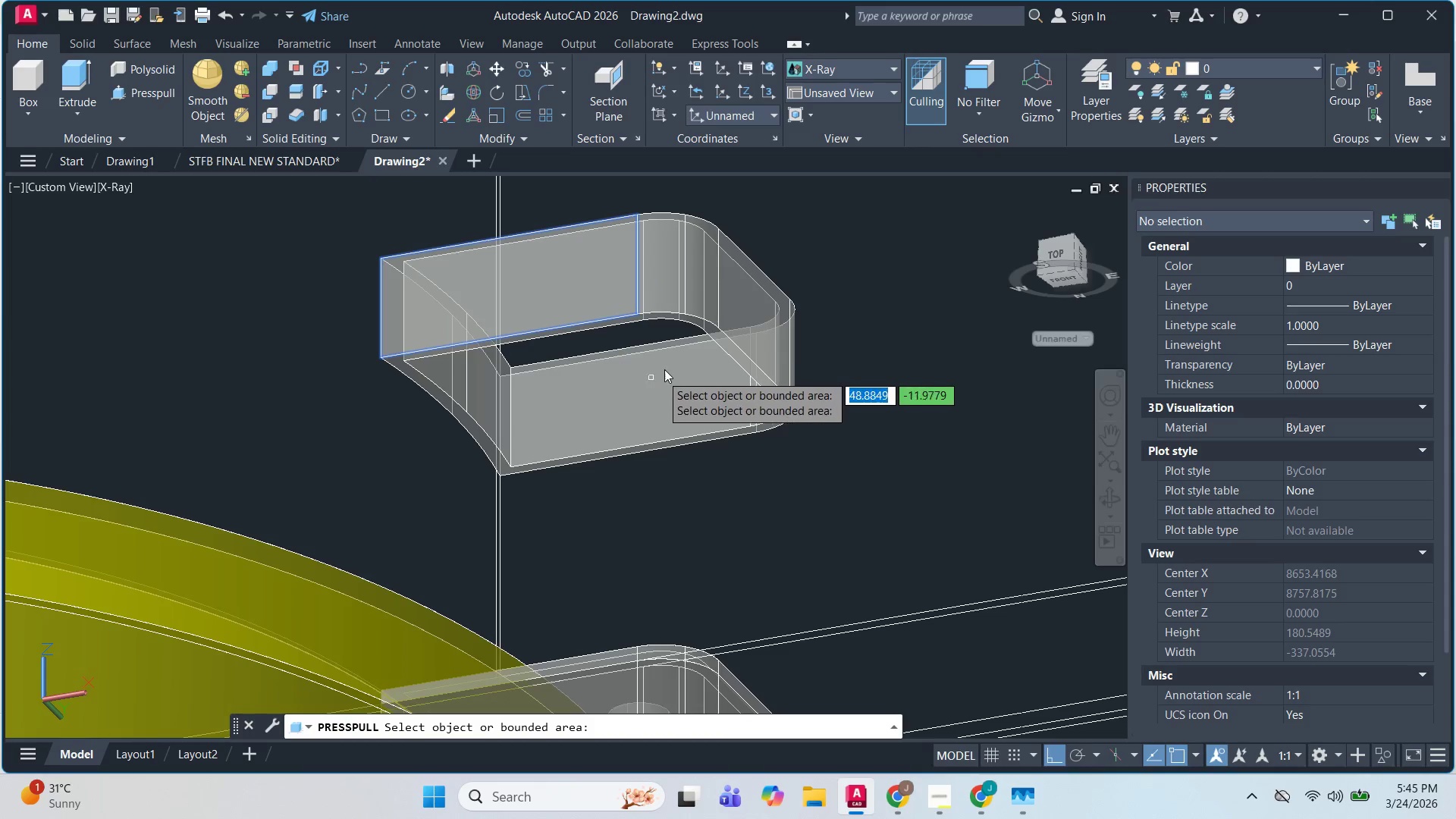 
scroll: coordinate [687, 363], scroll_direction: up, amount: 2.0
 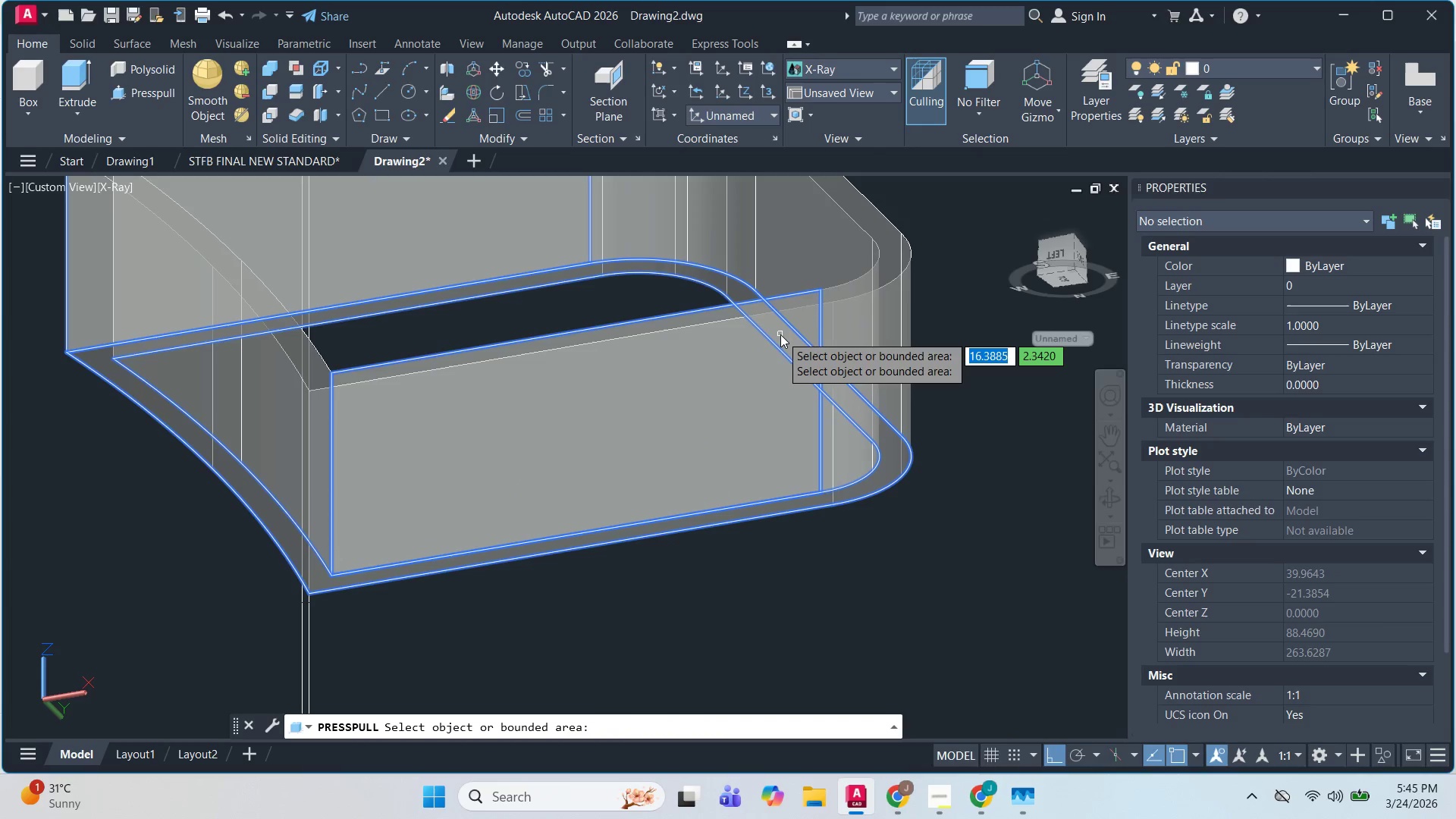 
left_click([780, 334])
 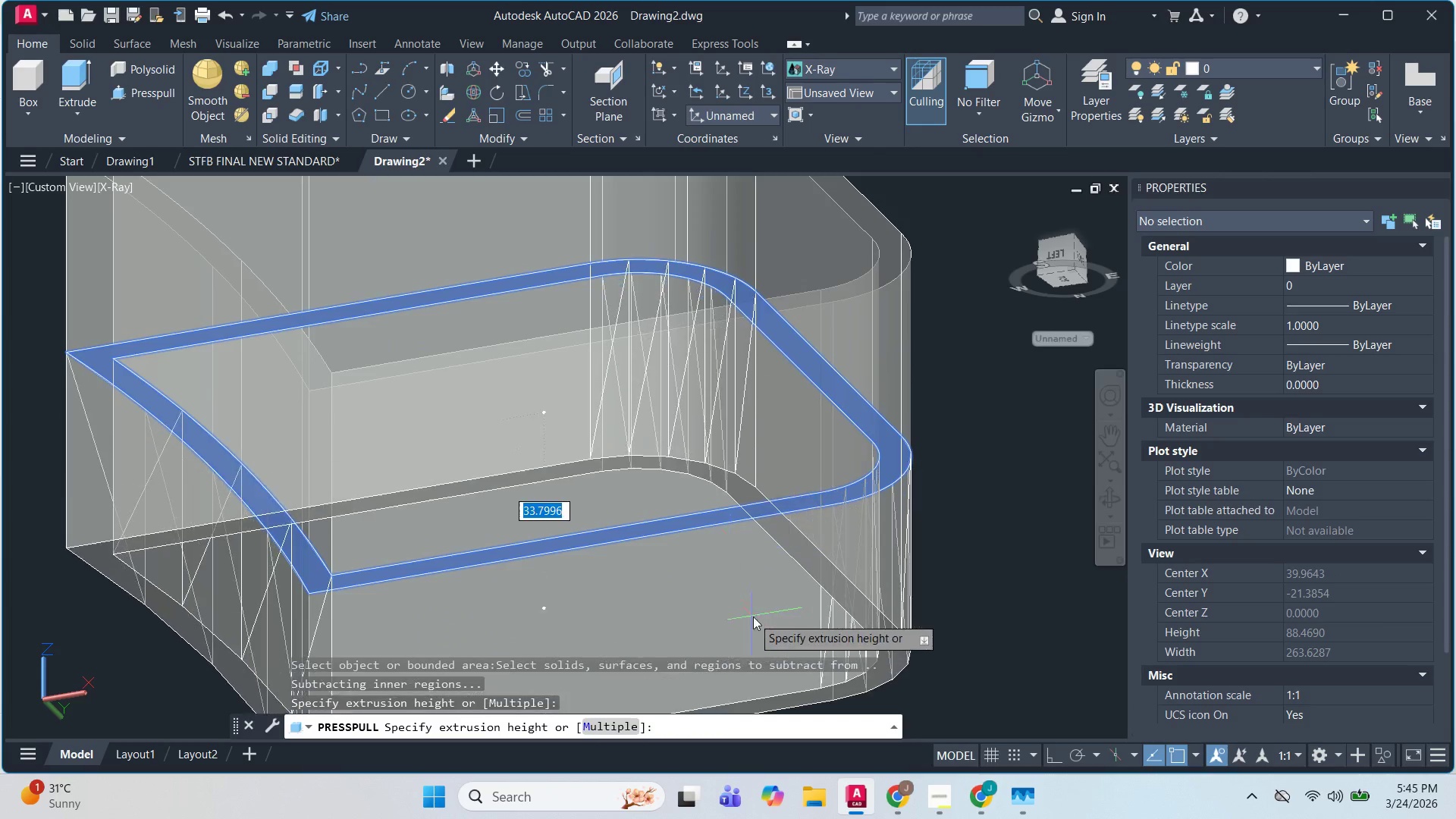 
scroll: coordinate [817, 563], scroll_direction: down, amount: 2.0
 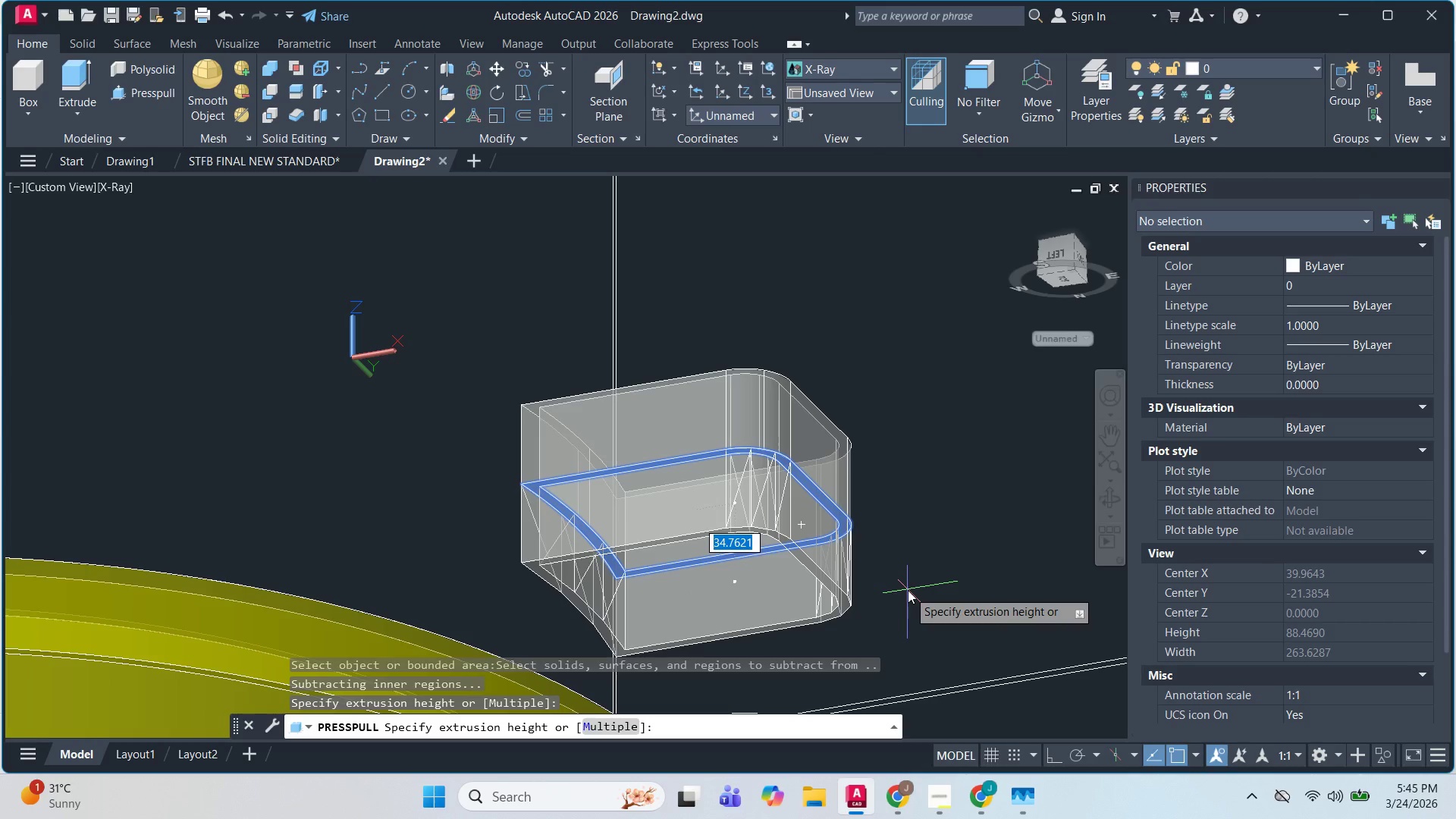 
key(Numpad6)
 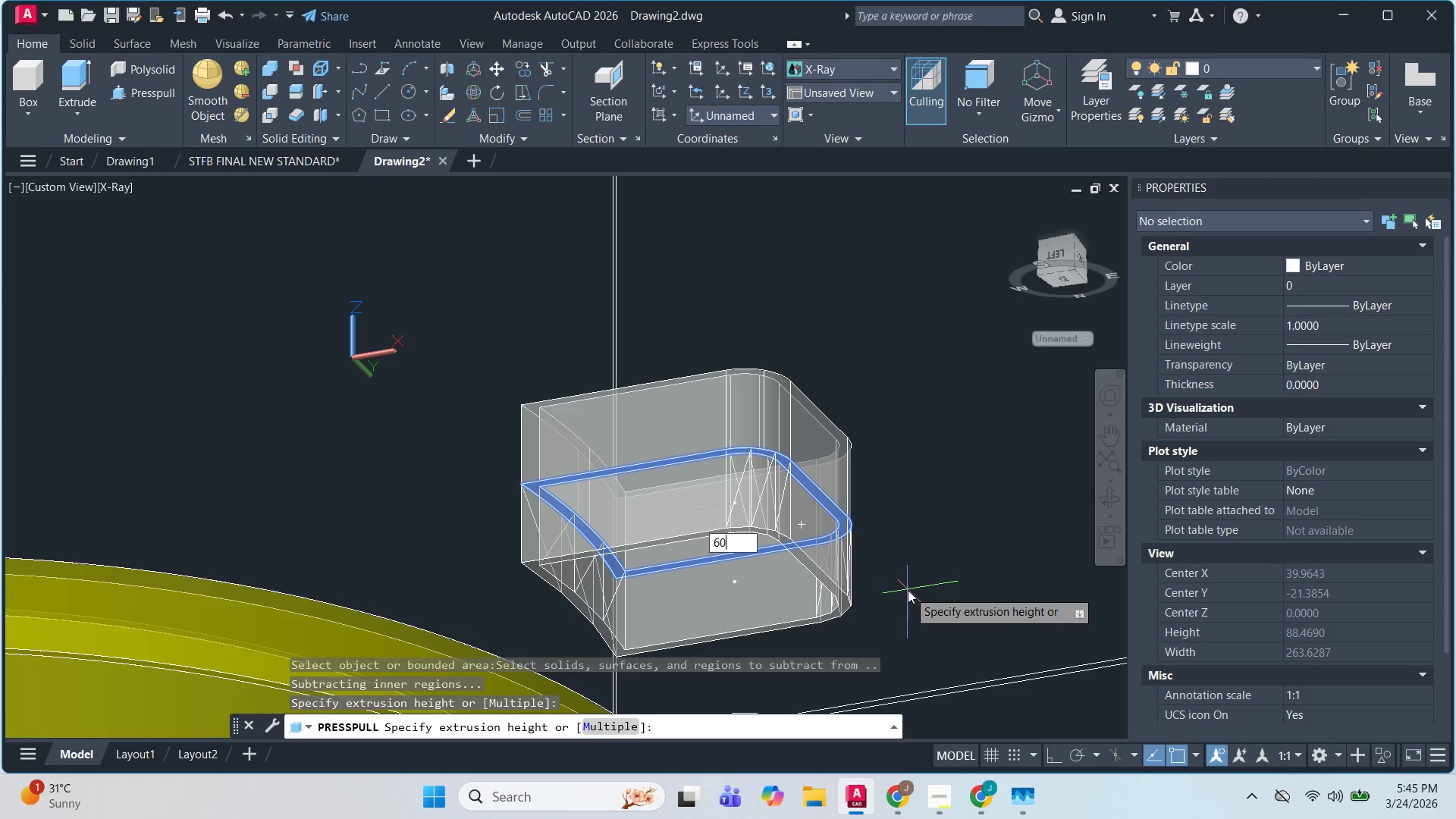 
key(Numpad0)
 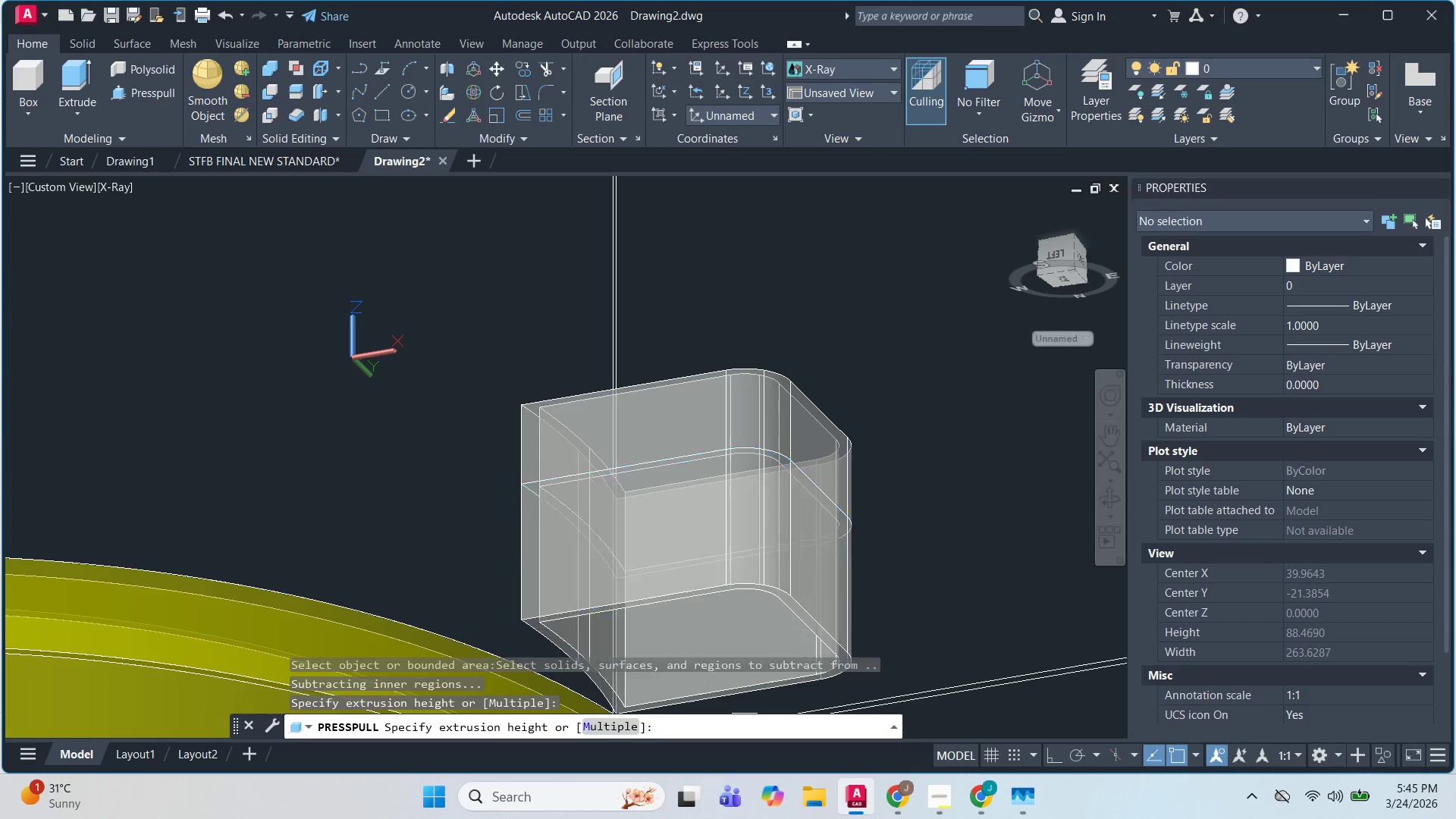 
key(NumpadEnter)
 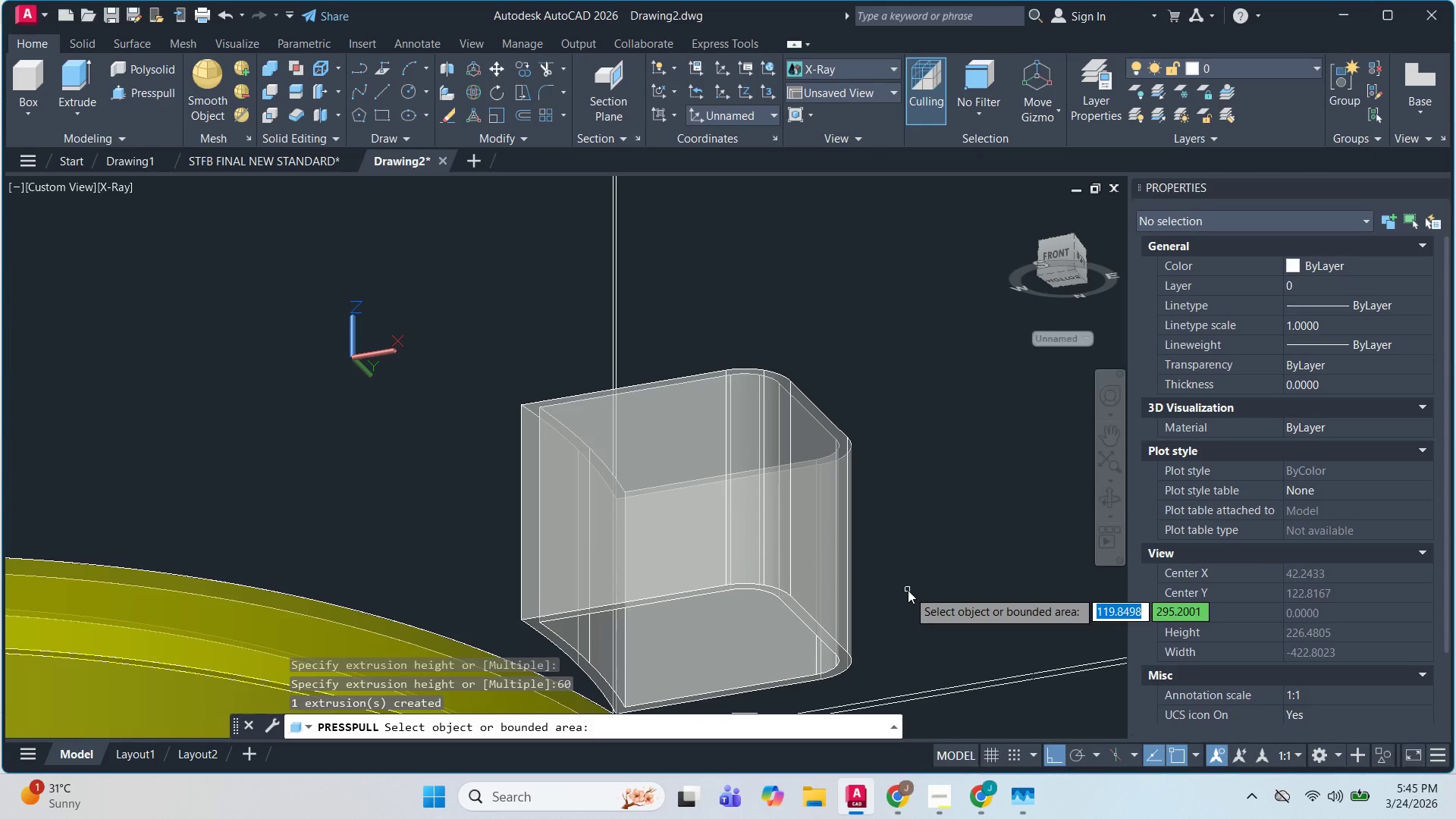 
key(Escape)
 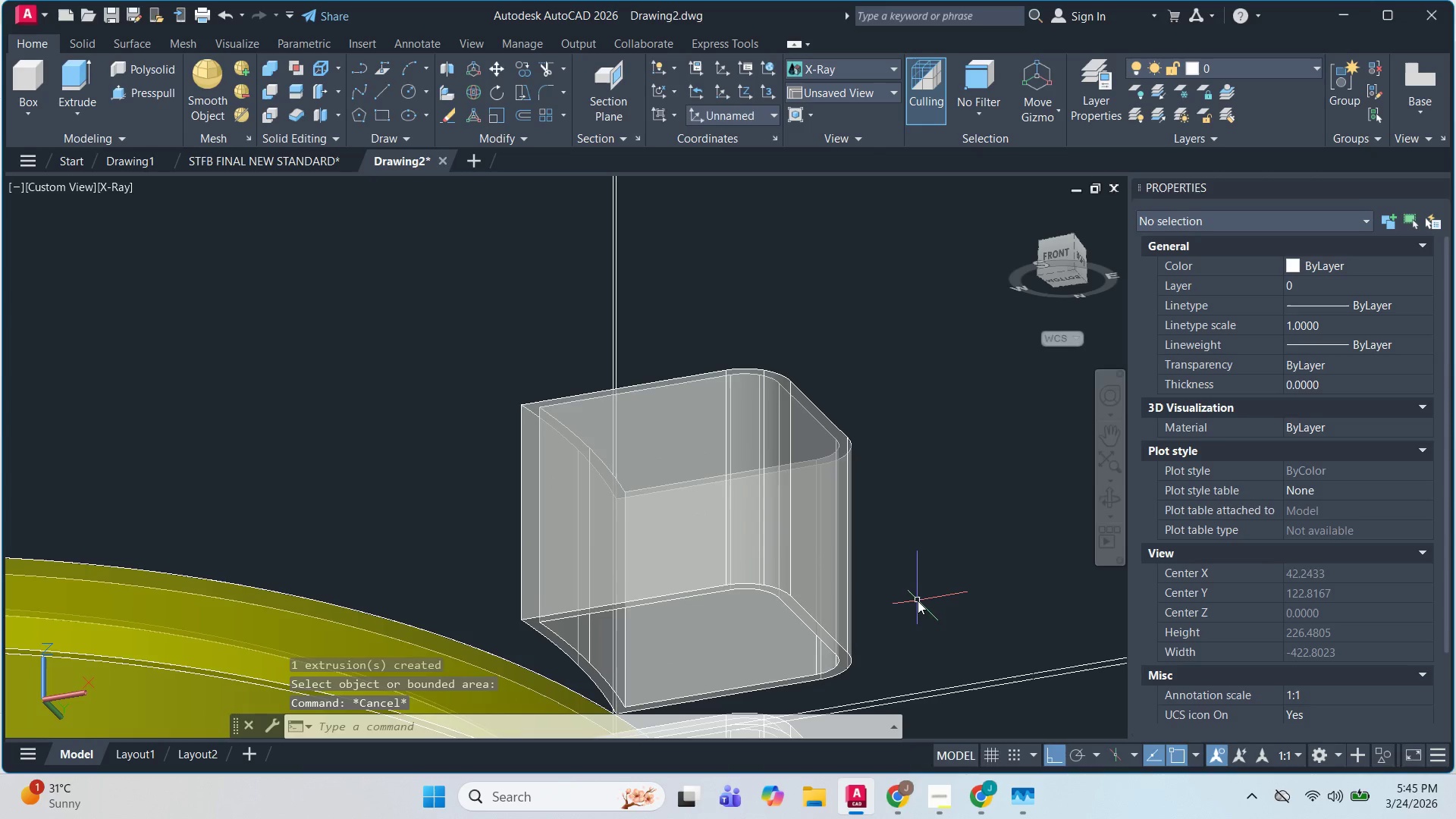 
key(Escape)
 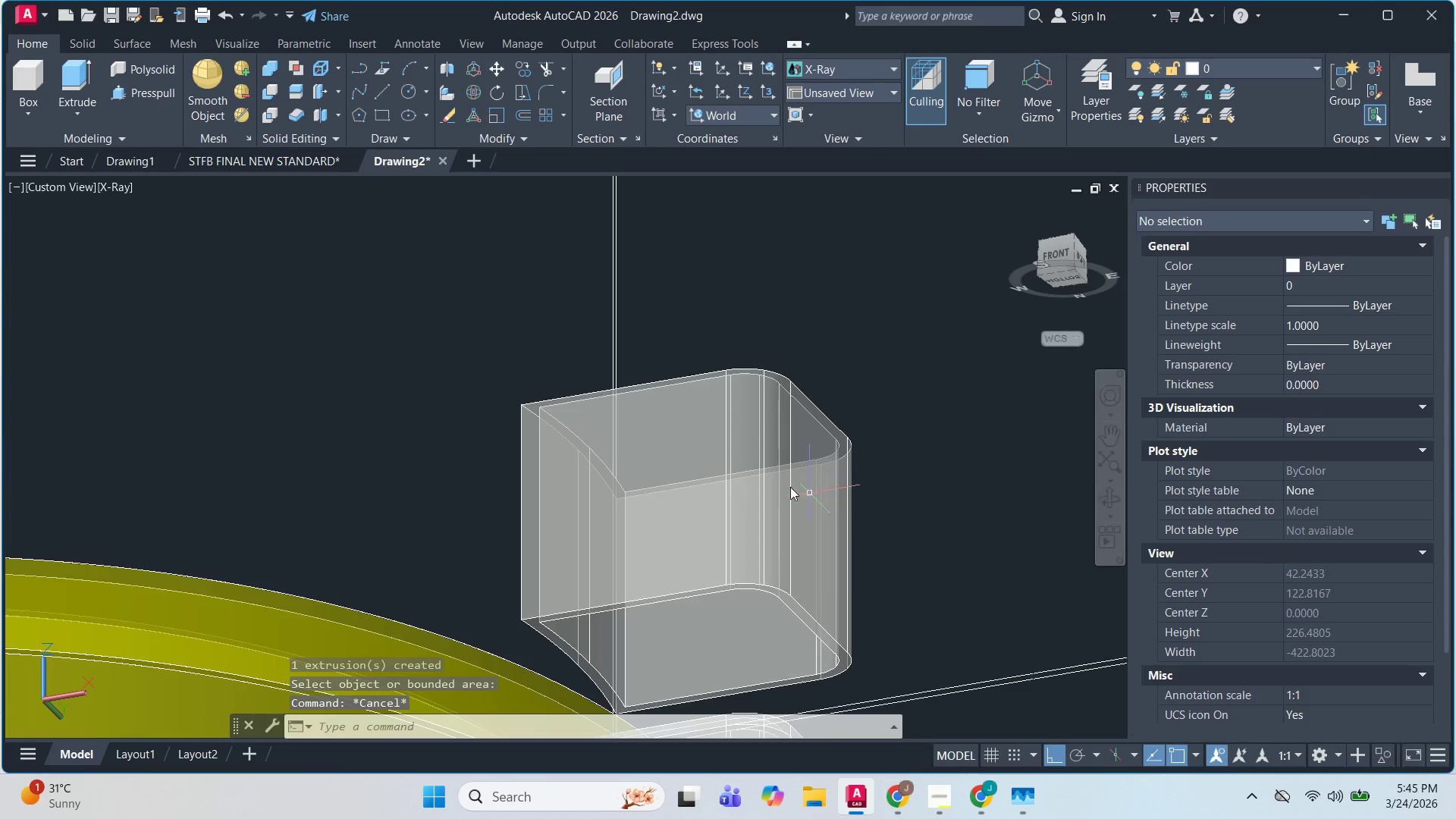 
hold_key(key=ShiftLeft, duration=0.69)
 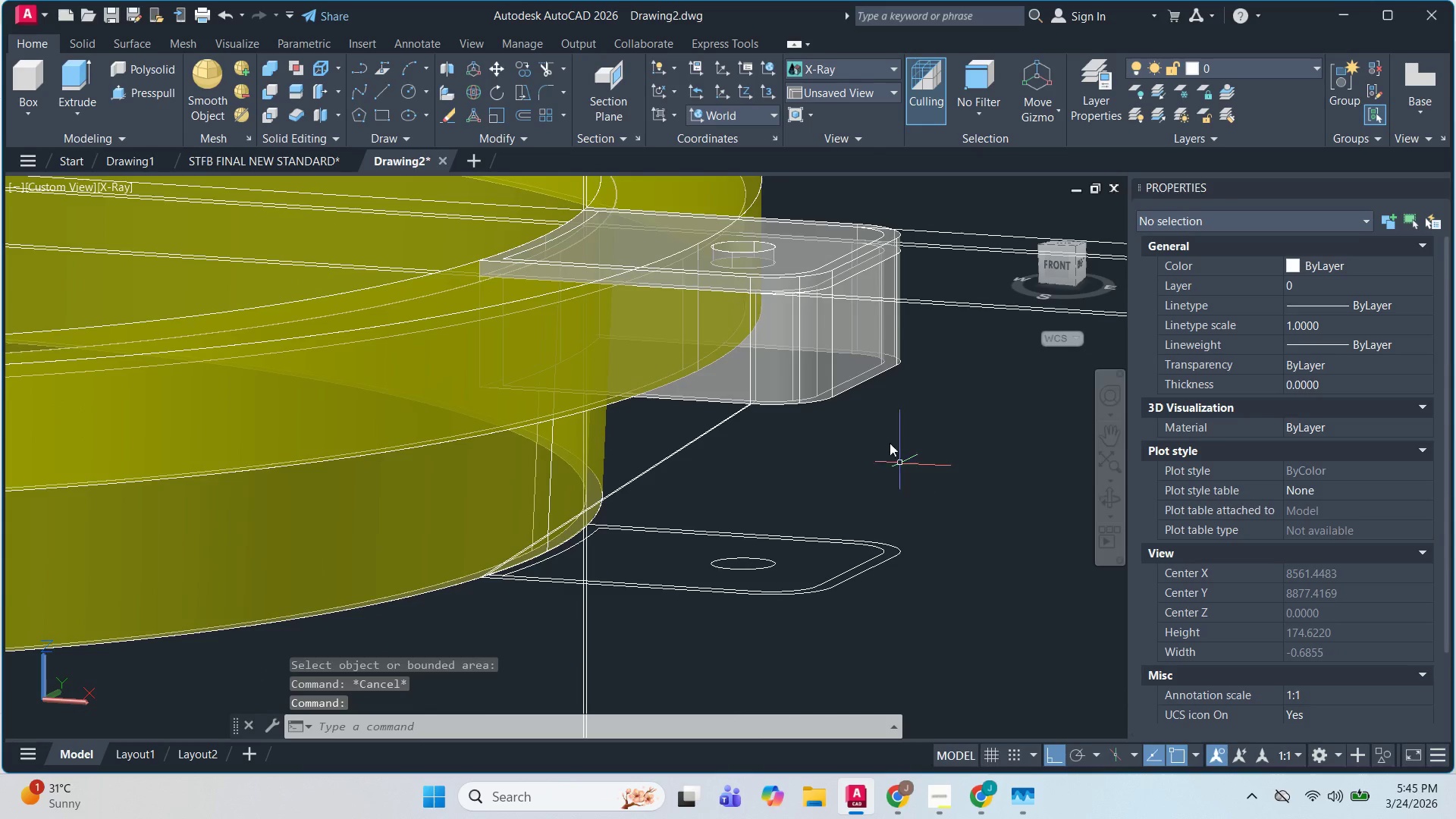 
scroll: coordinate [781, 534], scroll_direction: up, amount: 2.0
 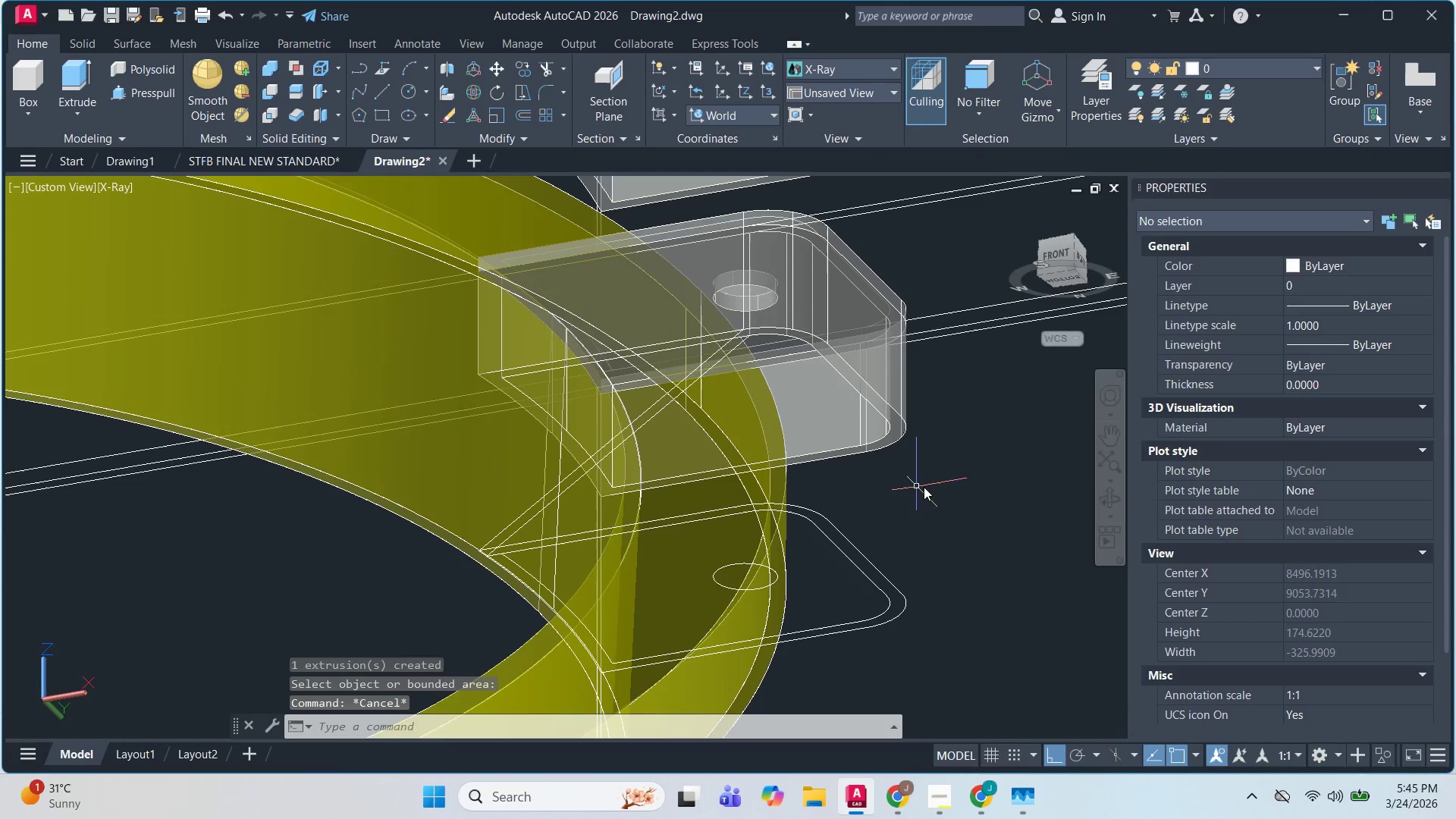 
key(Escape)
 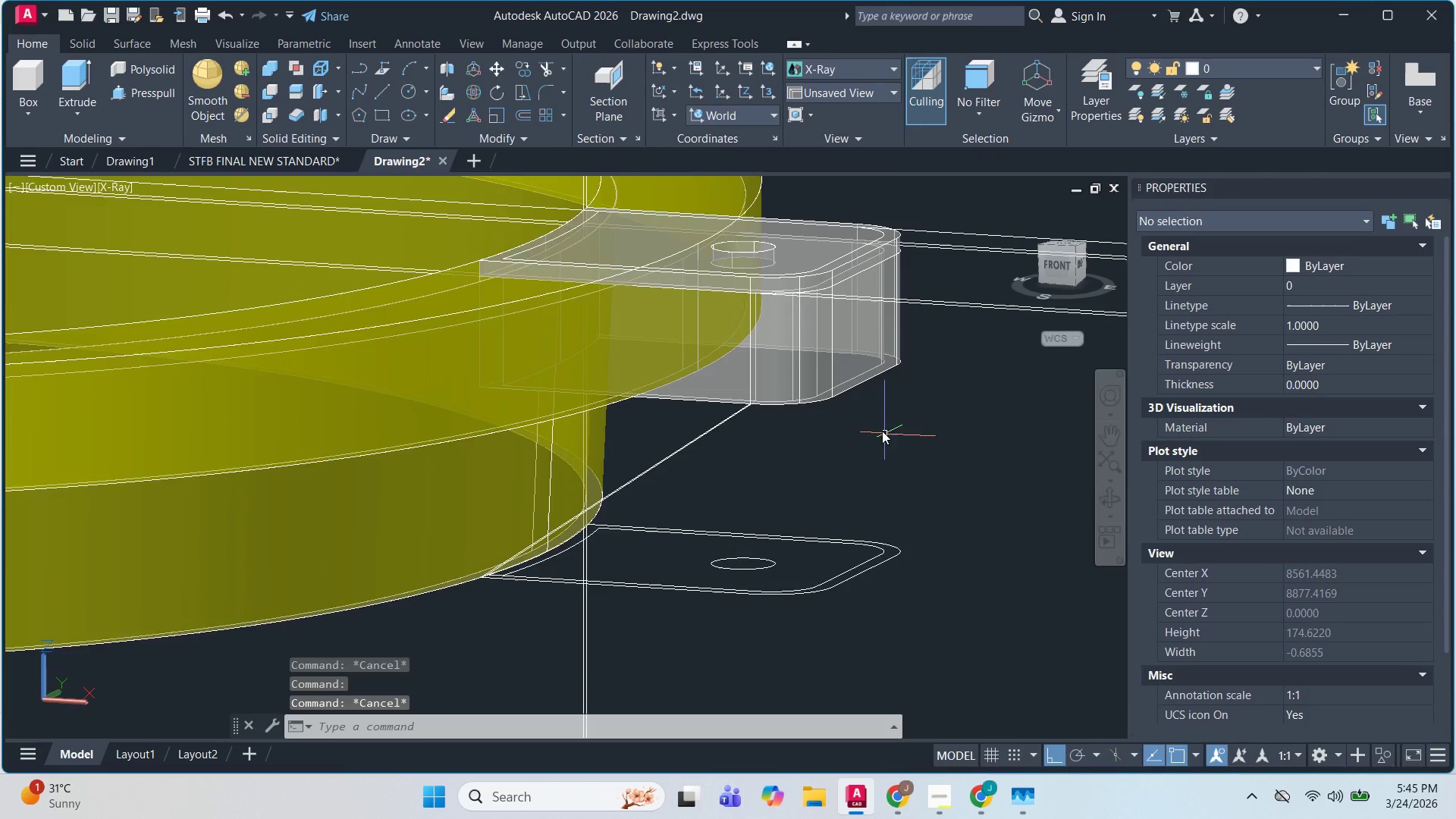 
key(Escape)
 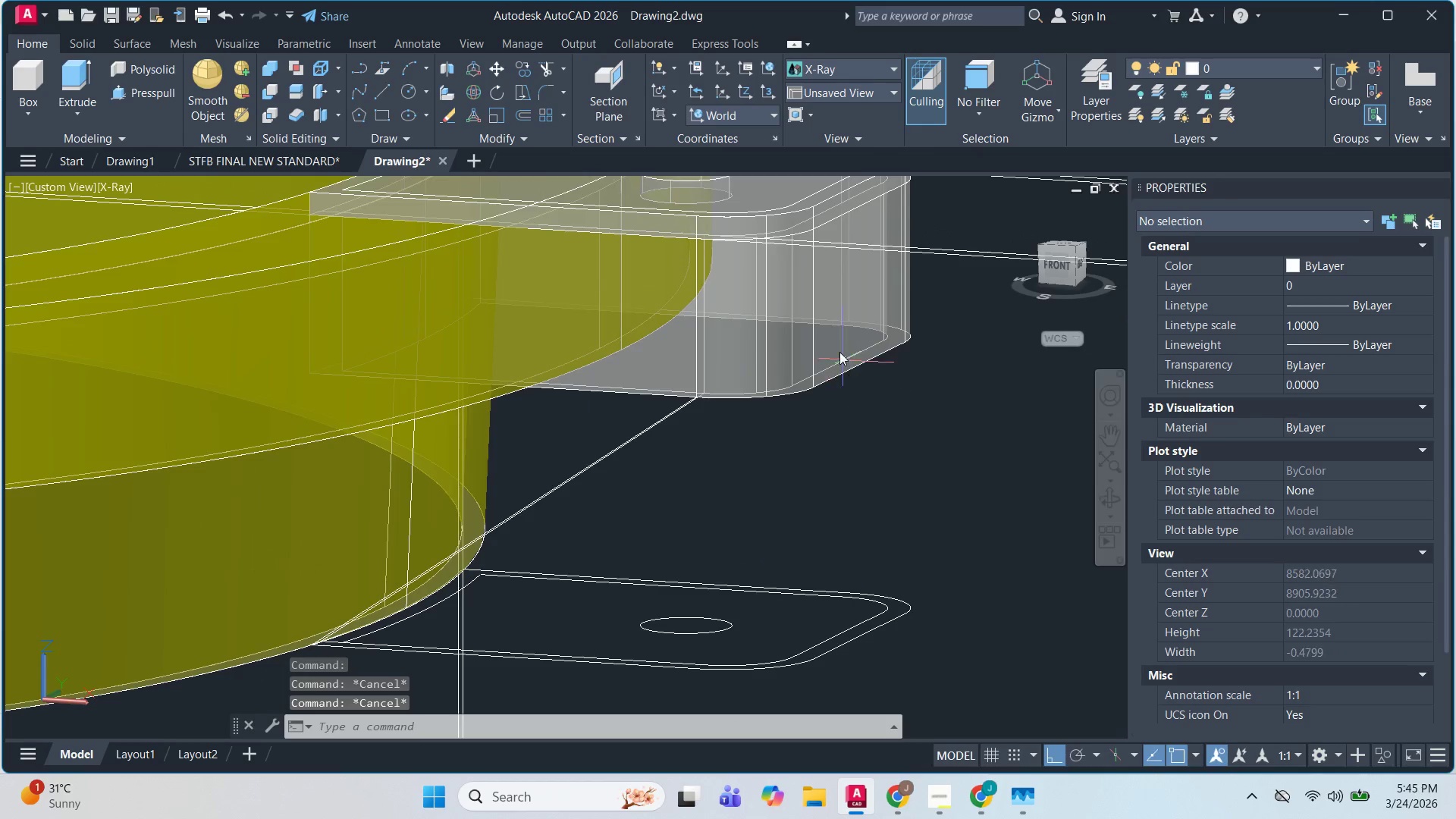 
left_click([838, 350])
 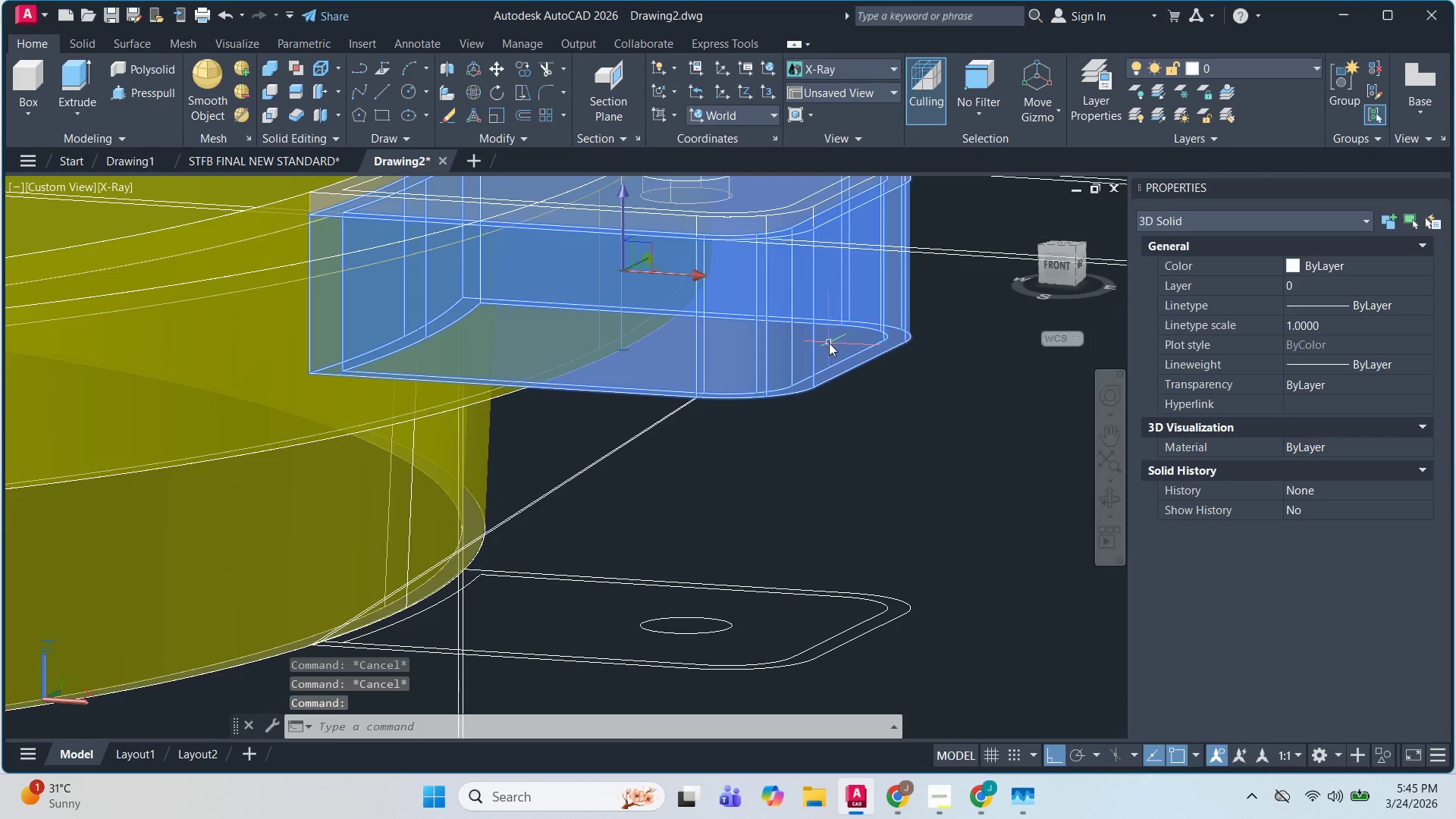 
scroll: coordinate [875, 418], scroll_direction: up, amount: 1.0
 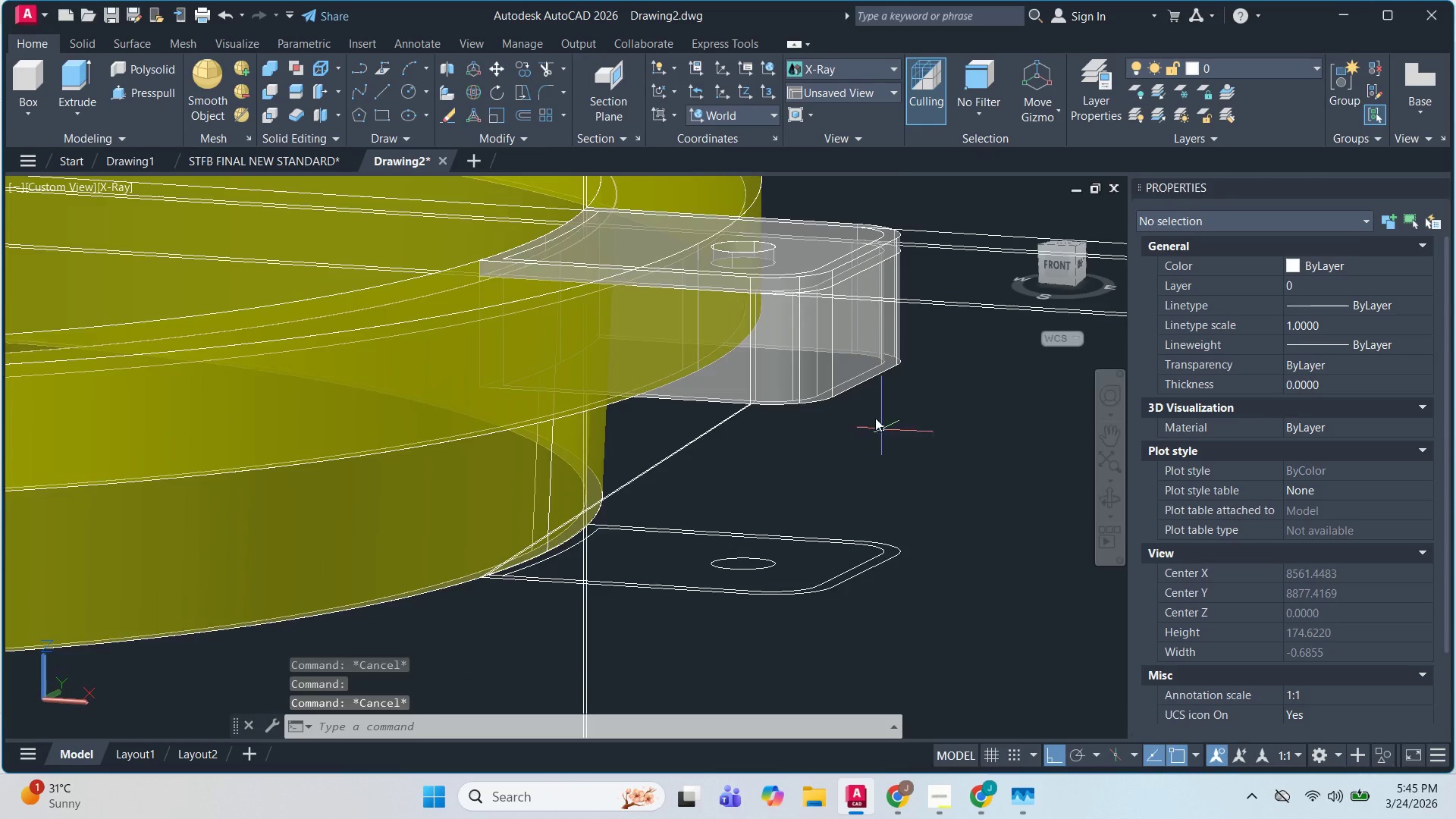 
scroll: coordinate [829, 343], scroll_direction: down, amount: 1.0
 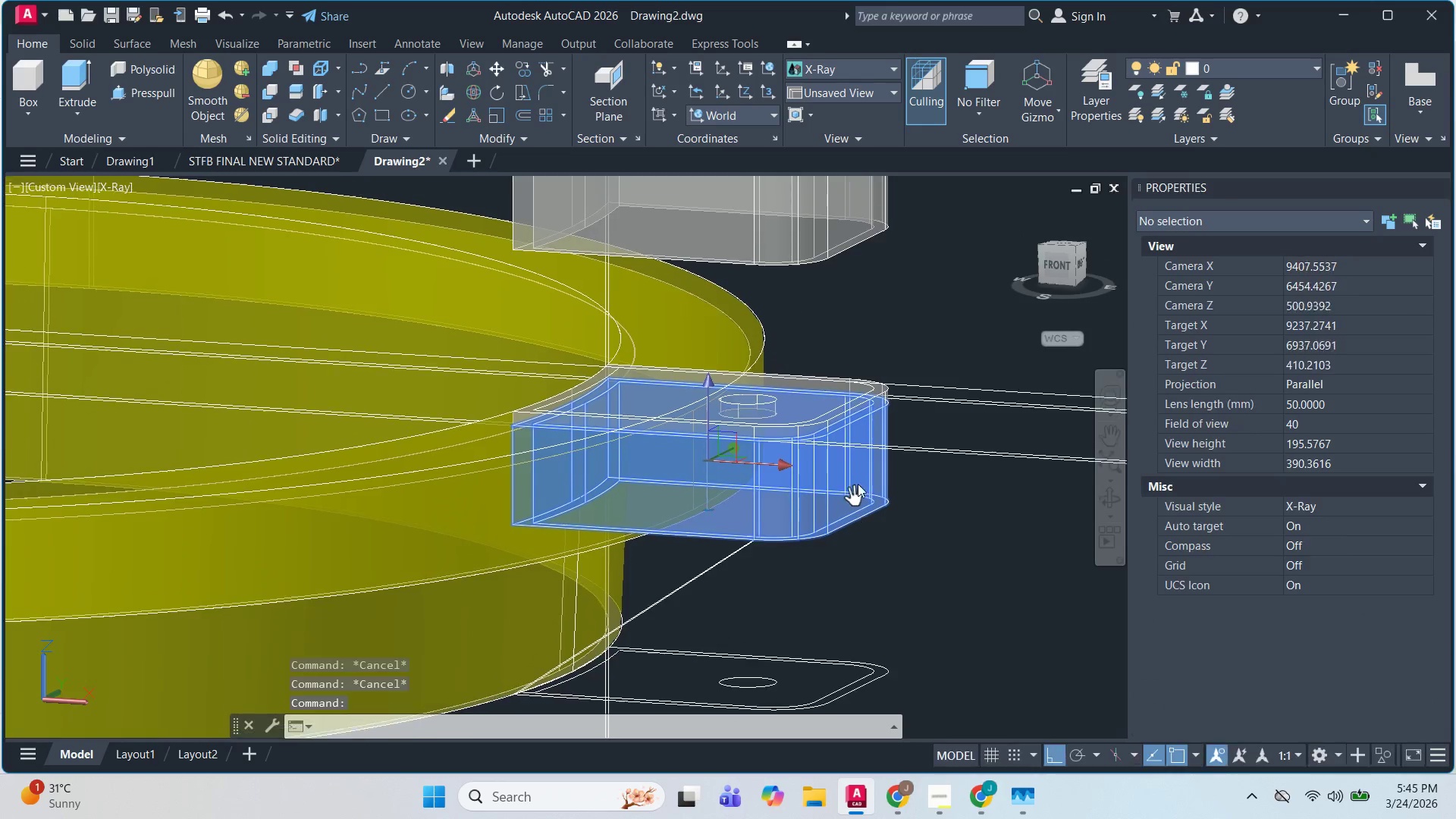 
scroll: coordinate [863, 414], scroll_direction: up, amount: 2.0
 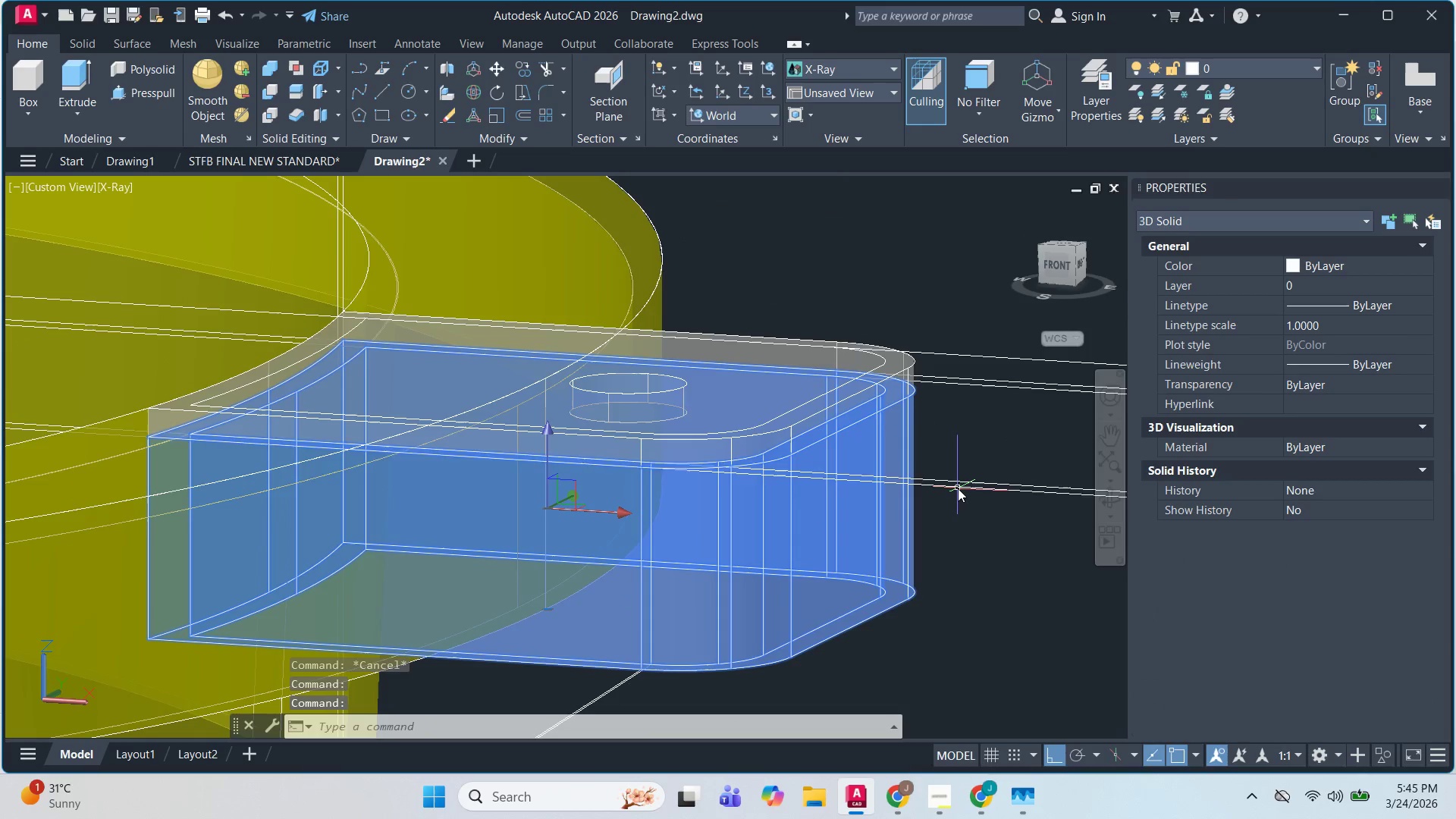 
key(E)
 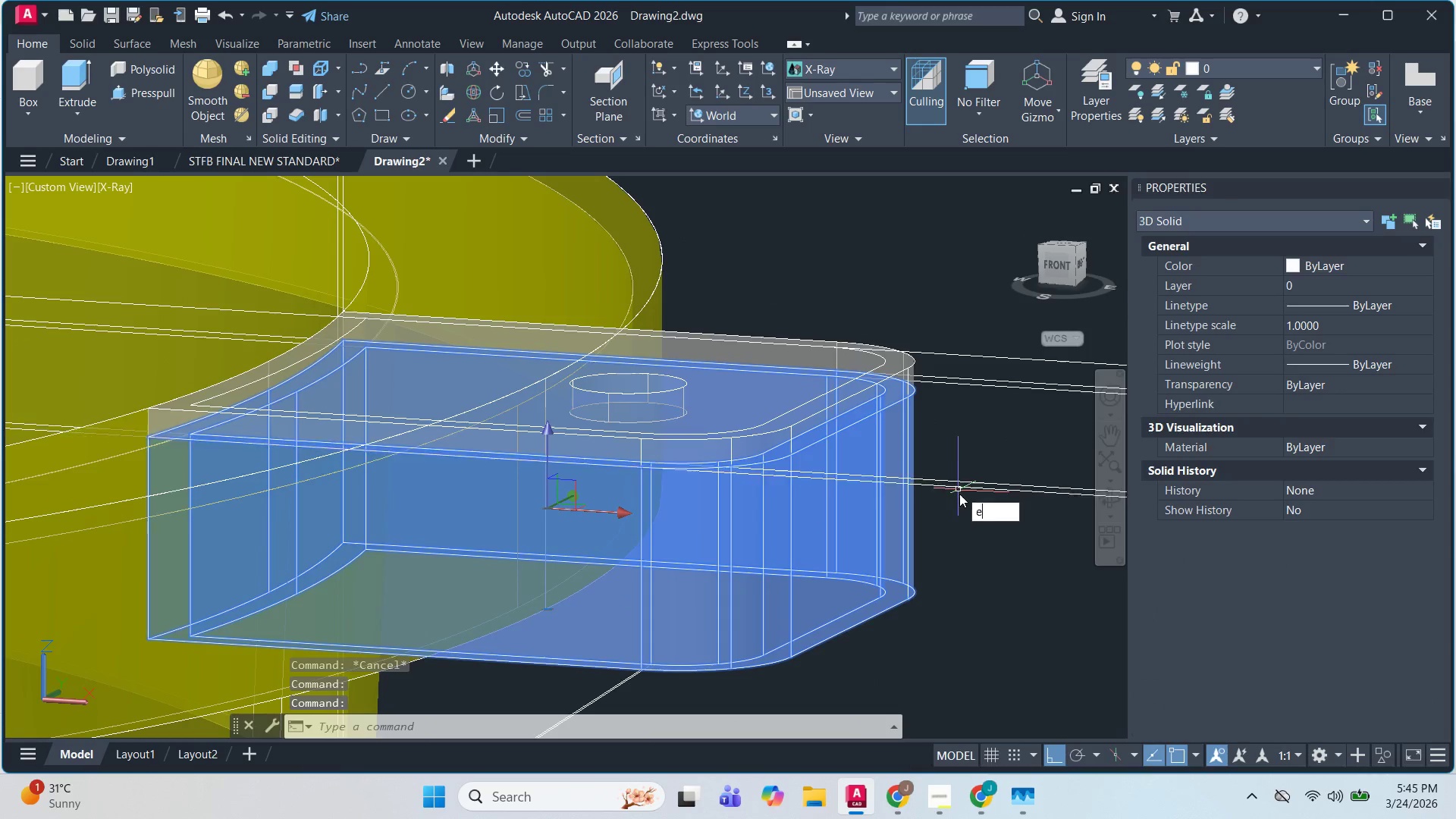 
key(Space)
 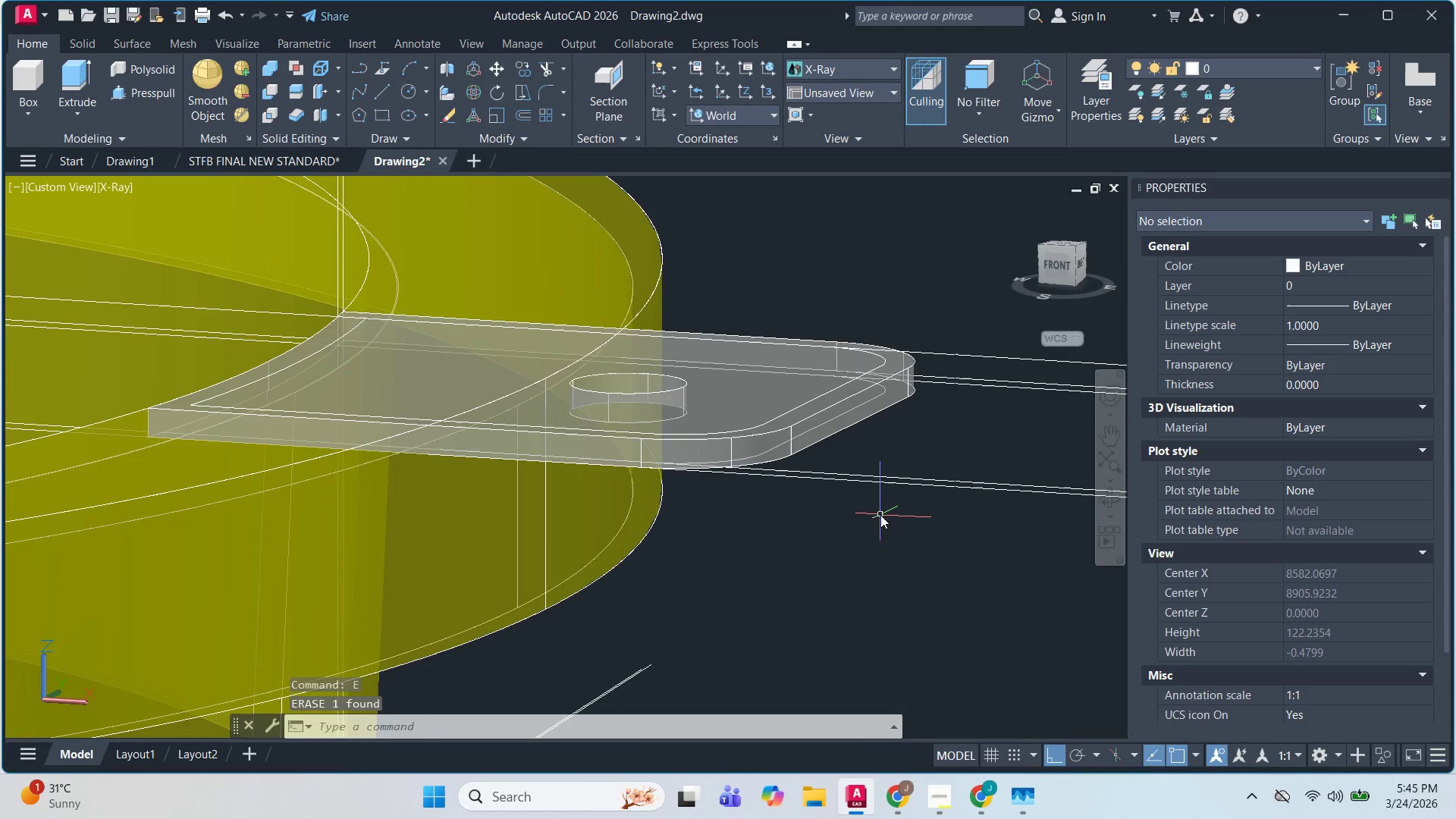 
key(Control+Z)
 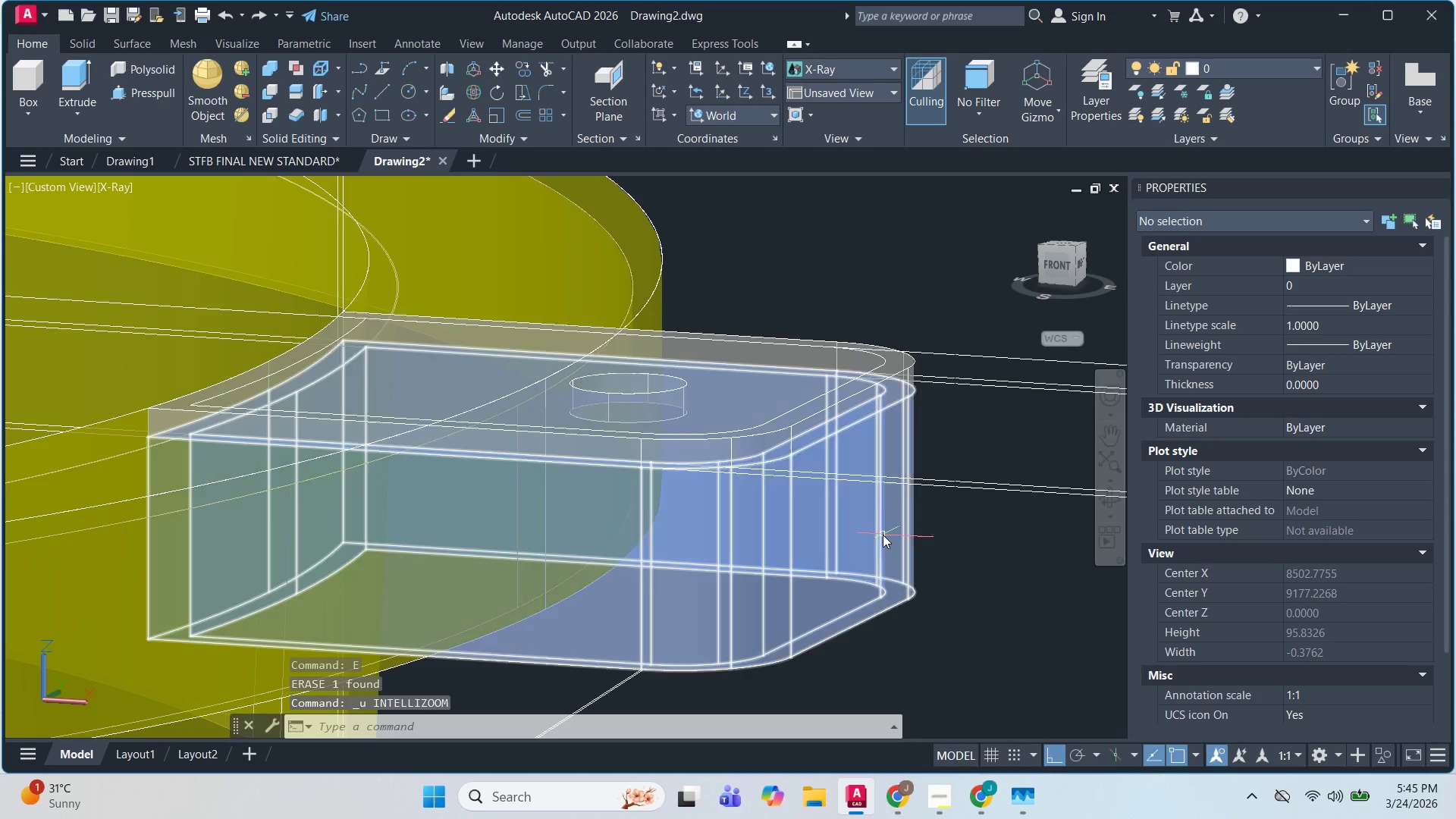 
key(Escape)
 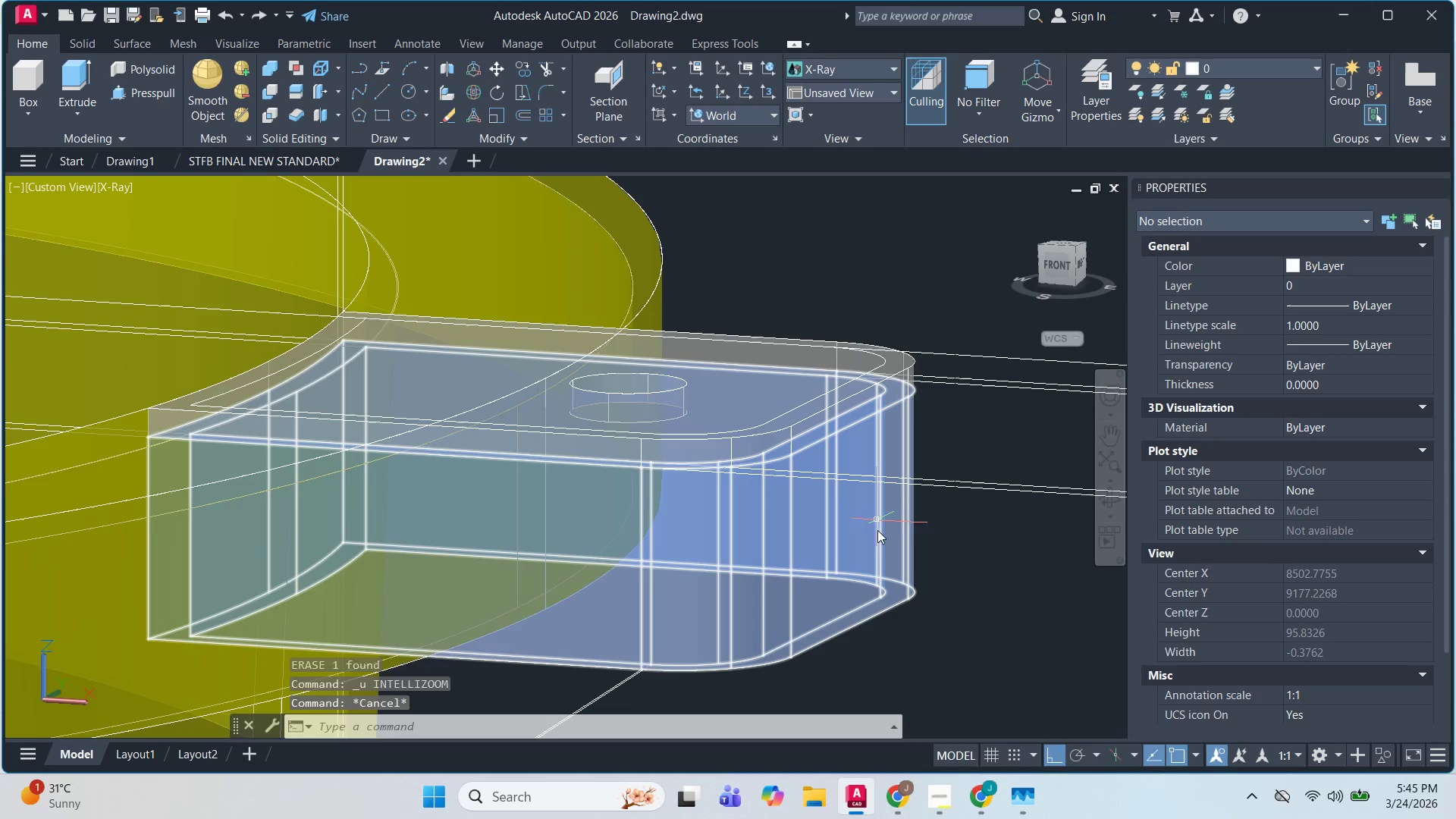 
key(Escape)
 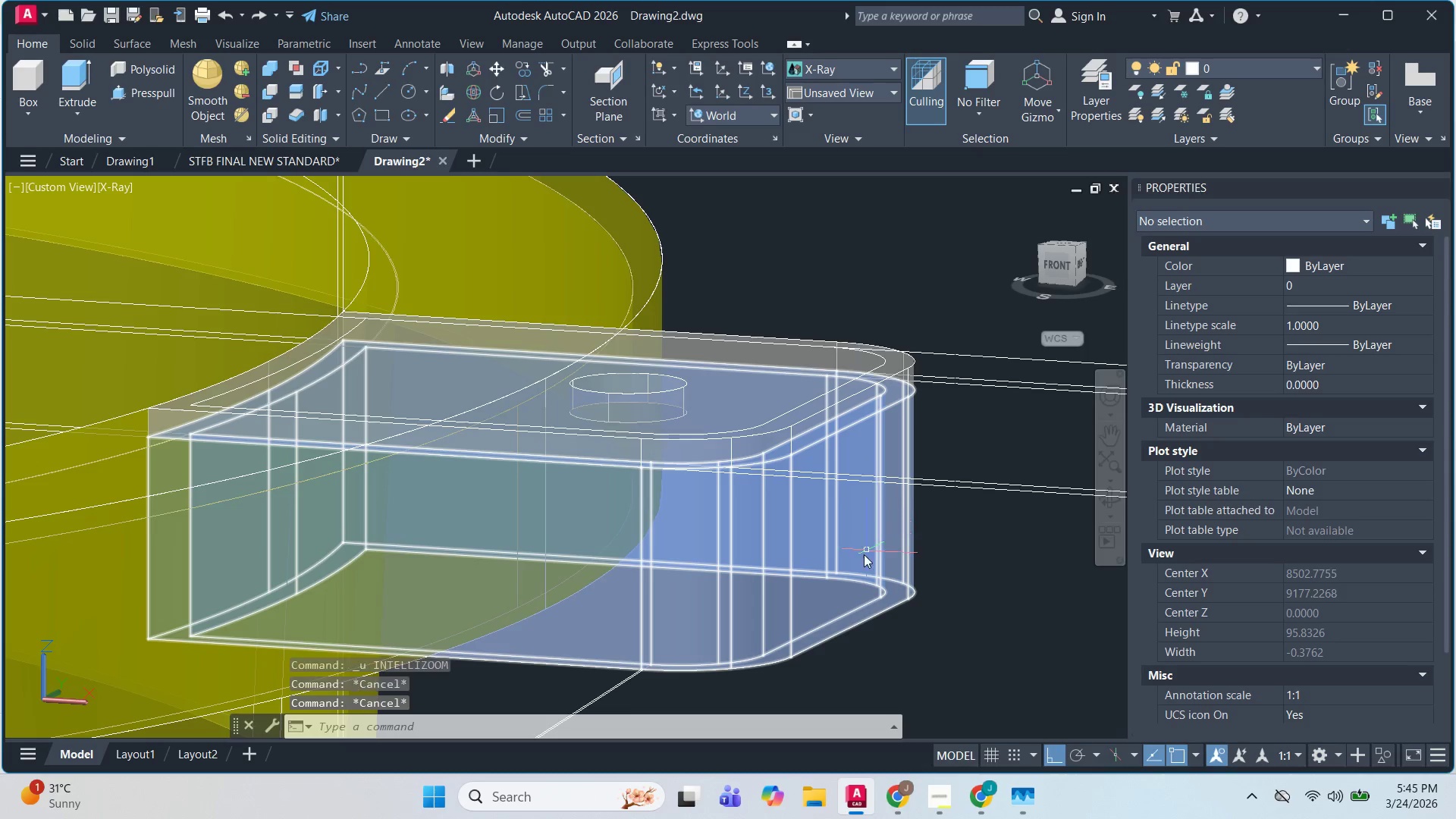 
left_click([863, 554])
 